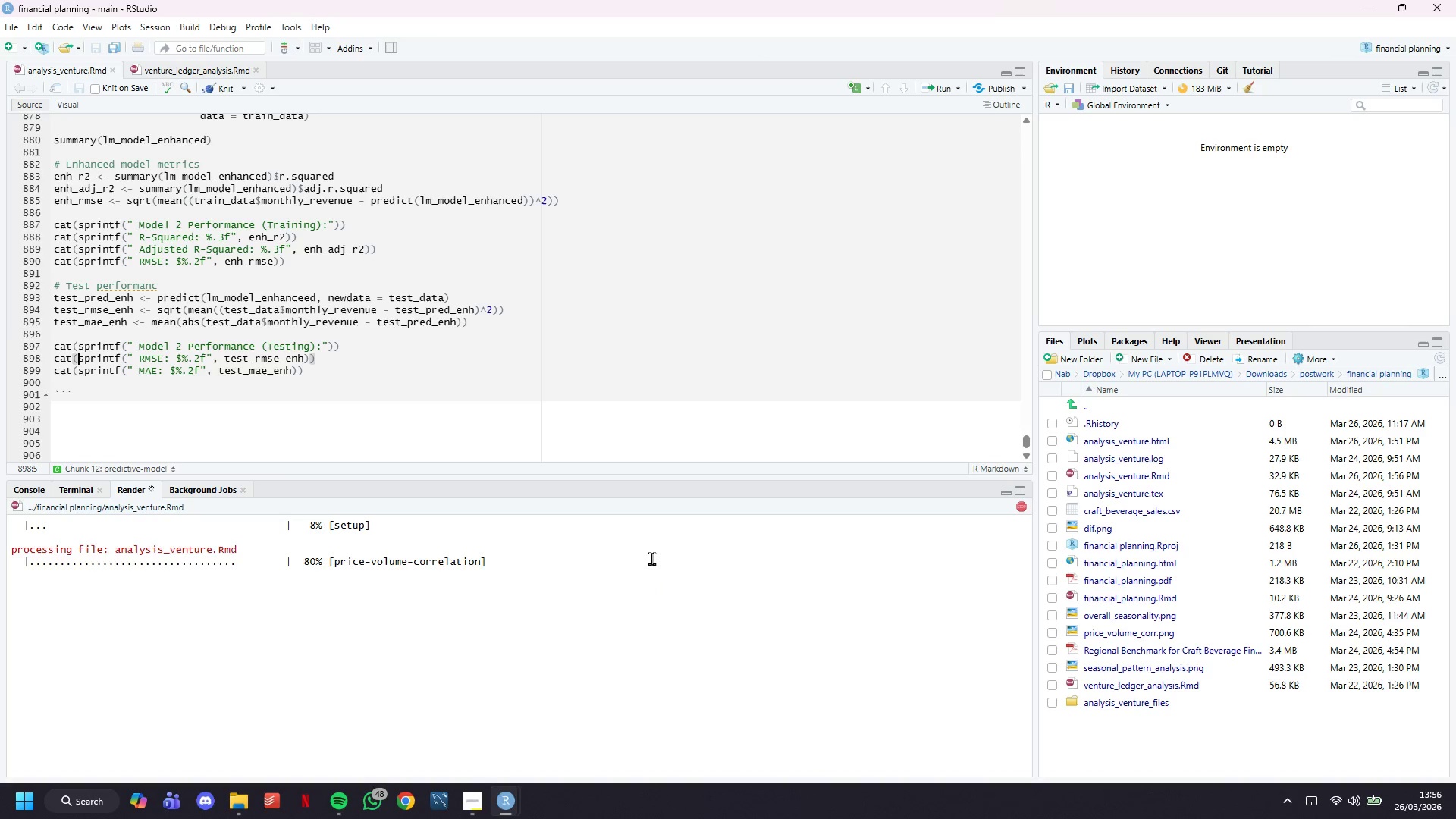 
wait(29.22)
 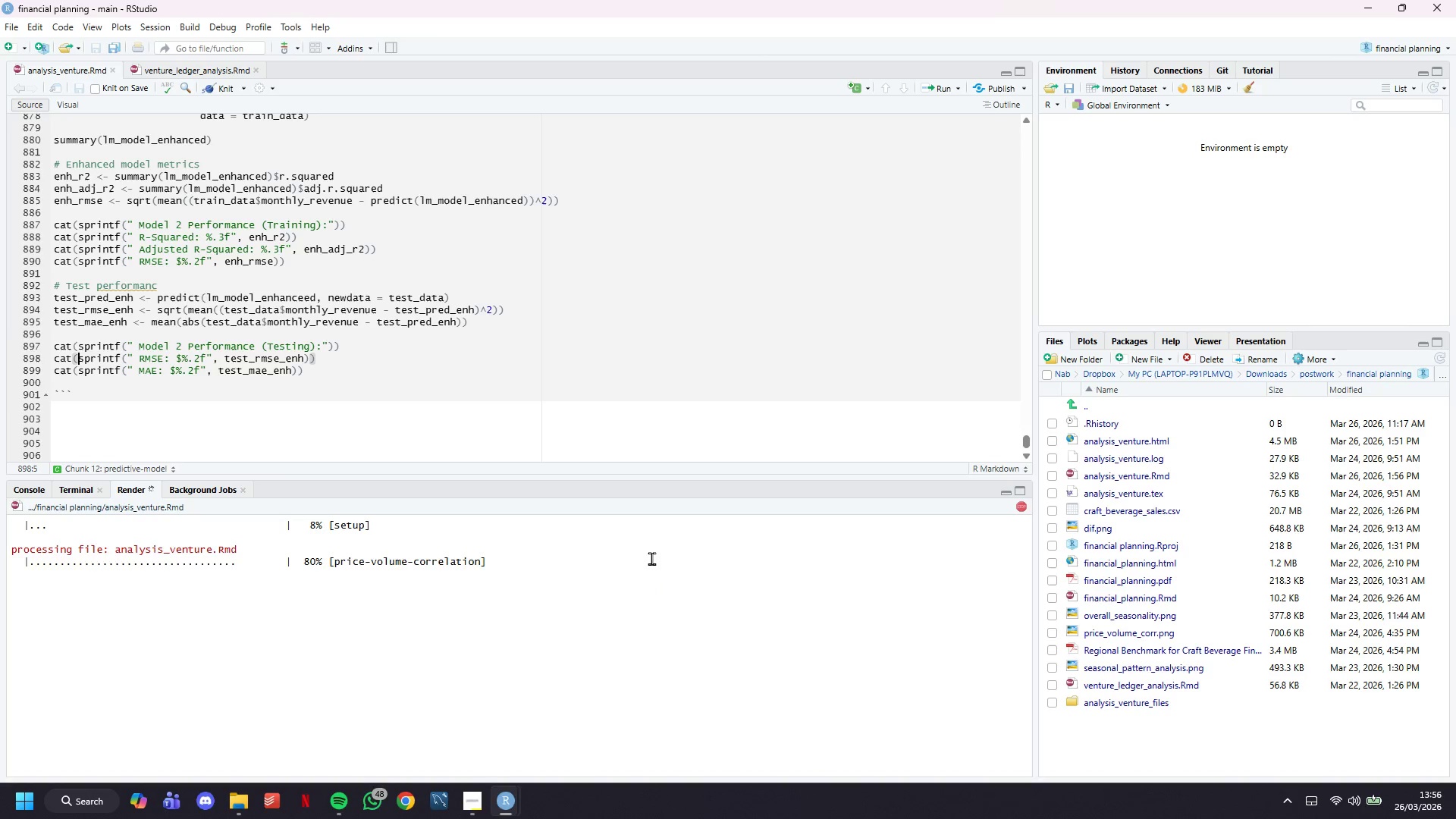 
scroll: coordinate [343, 602], scroll_direction: up, amount: 6.0
 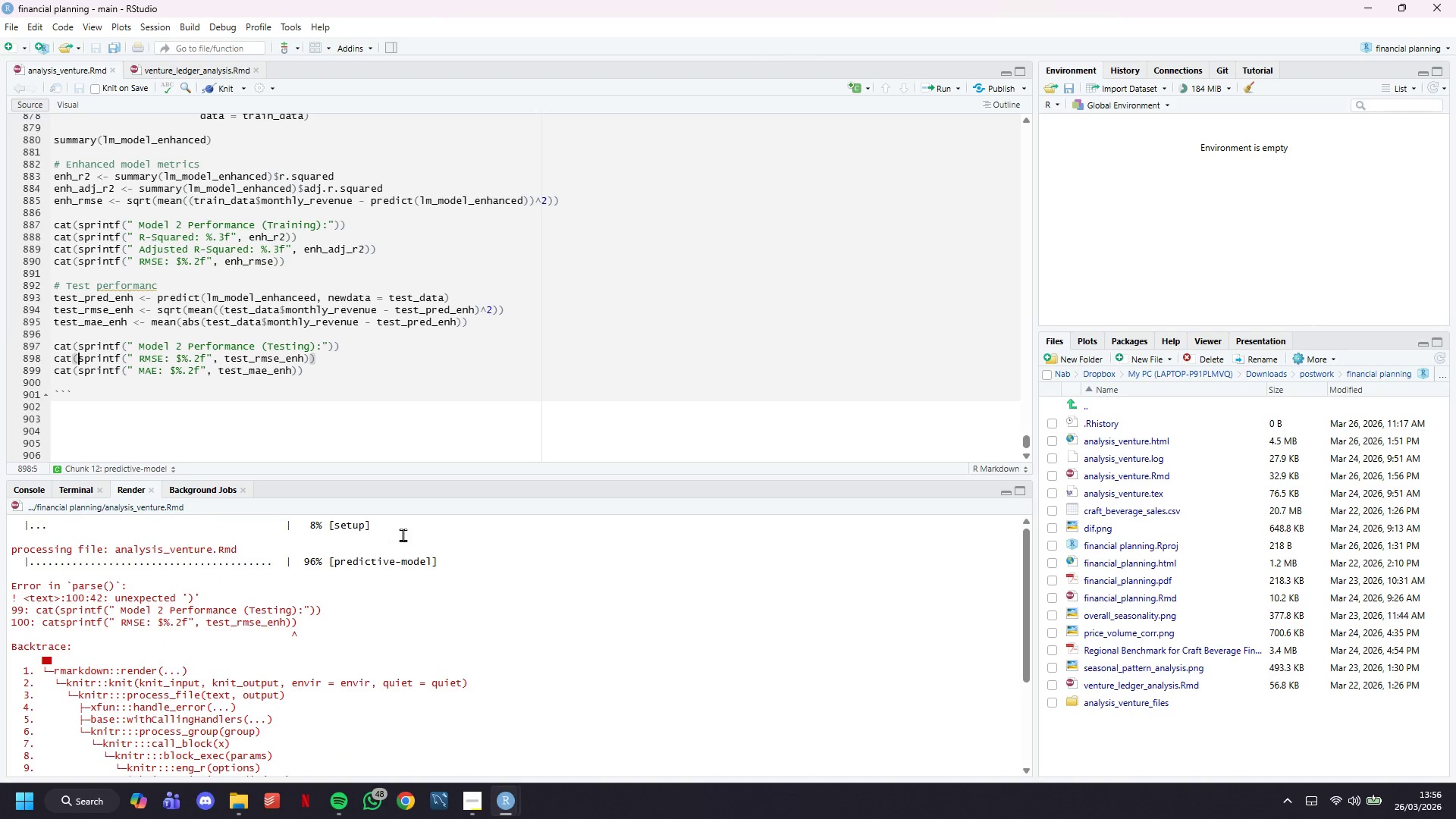 
wait(6.43)
 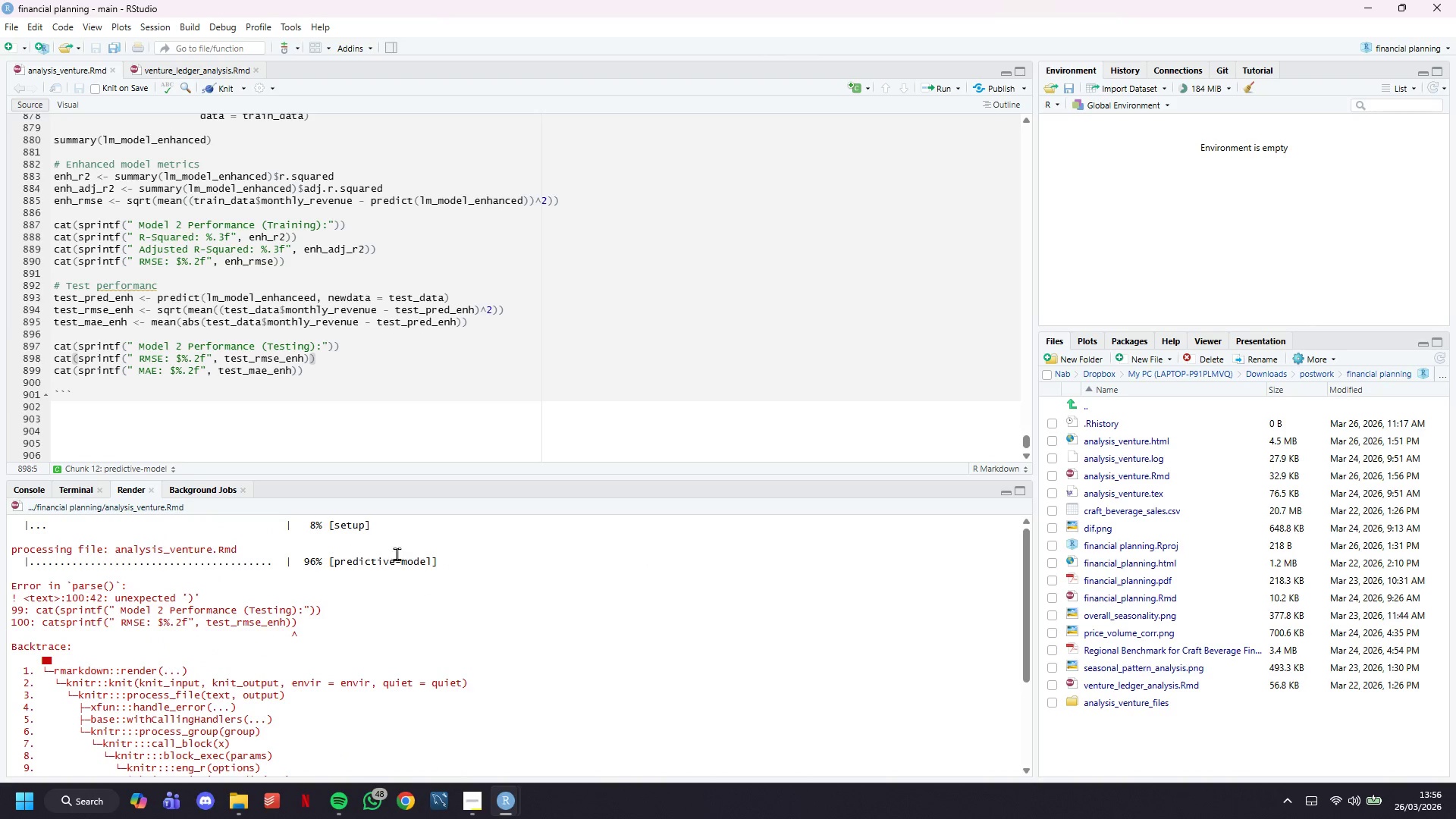 
scroll: coordinate [425, 632], scroll_direction: down, amount: 6.0
 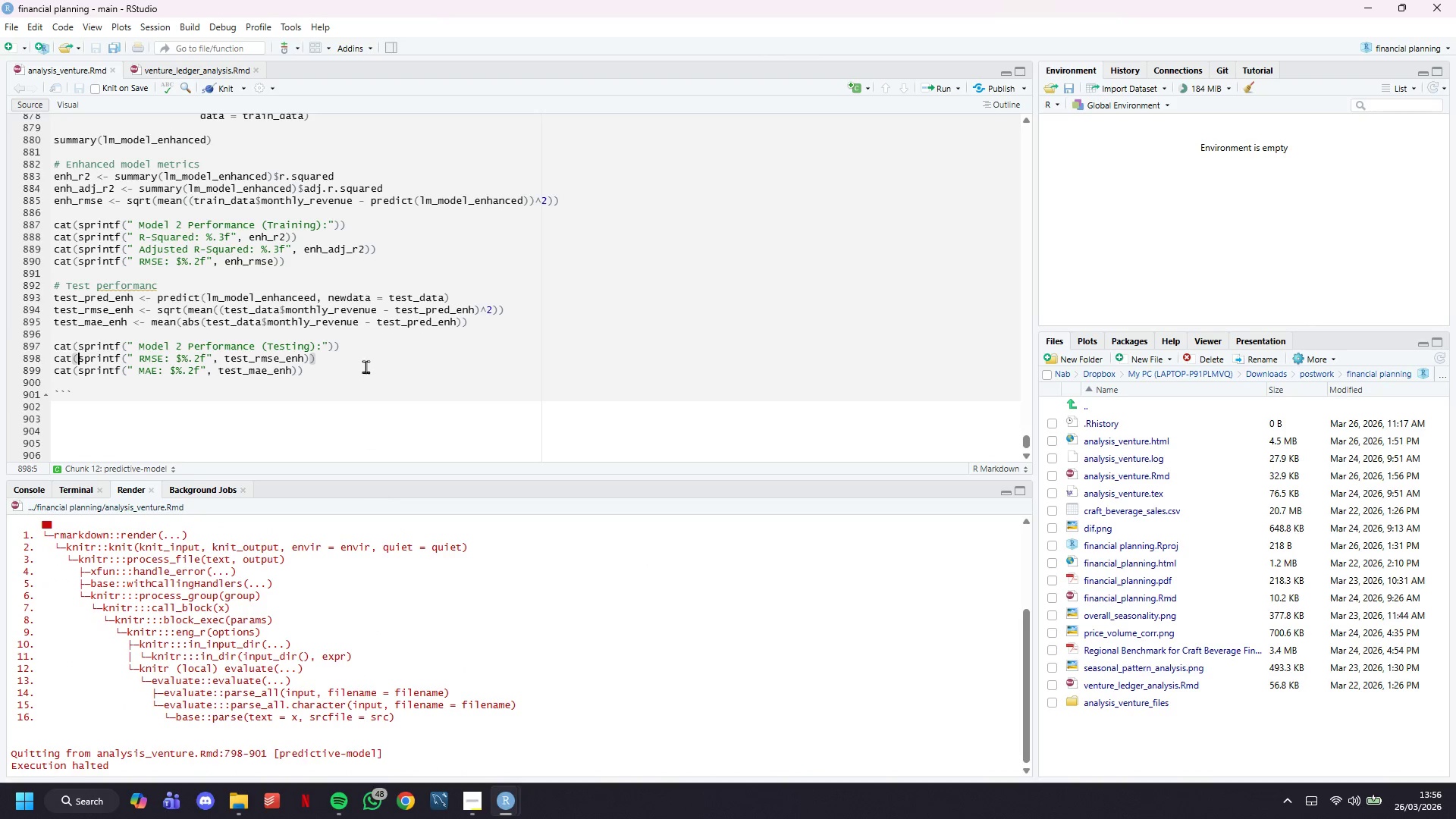 
left_click([362, 328])
 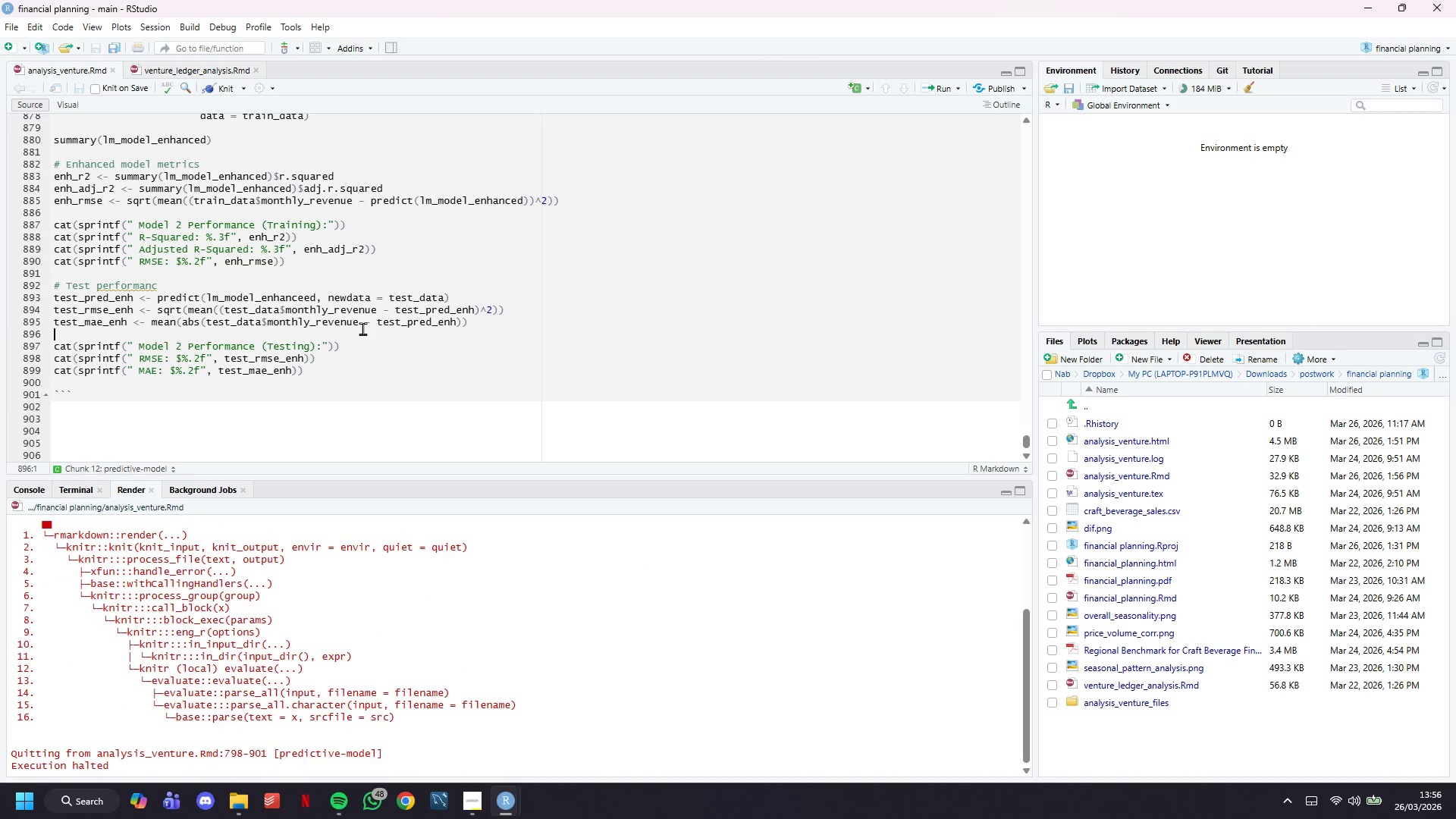 
key(Control+S)
 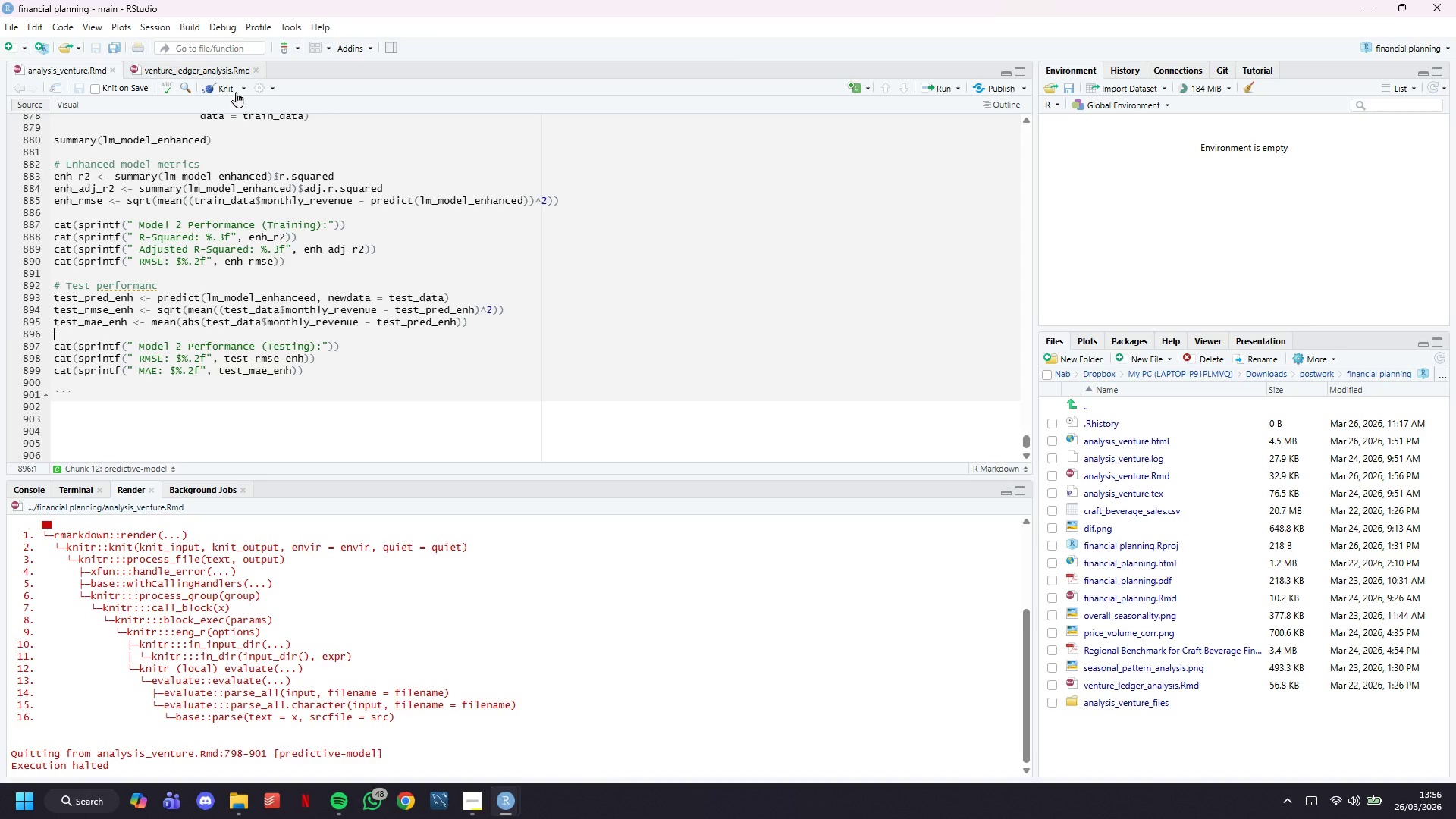 
left_click([232, 84])
 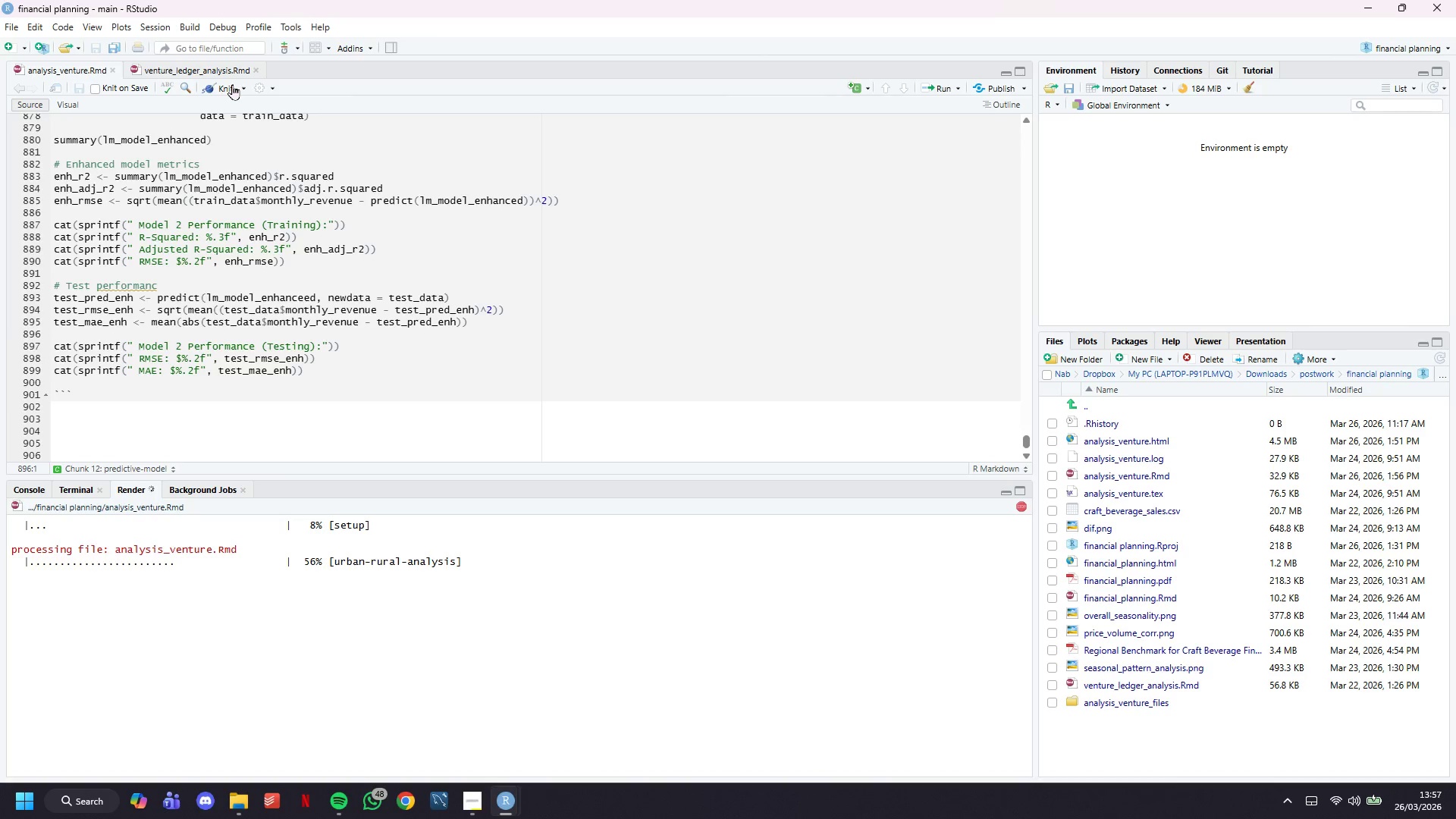 
wait(30.36)
 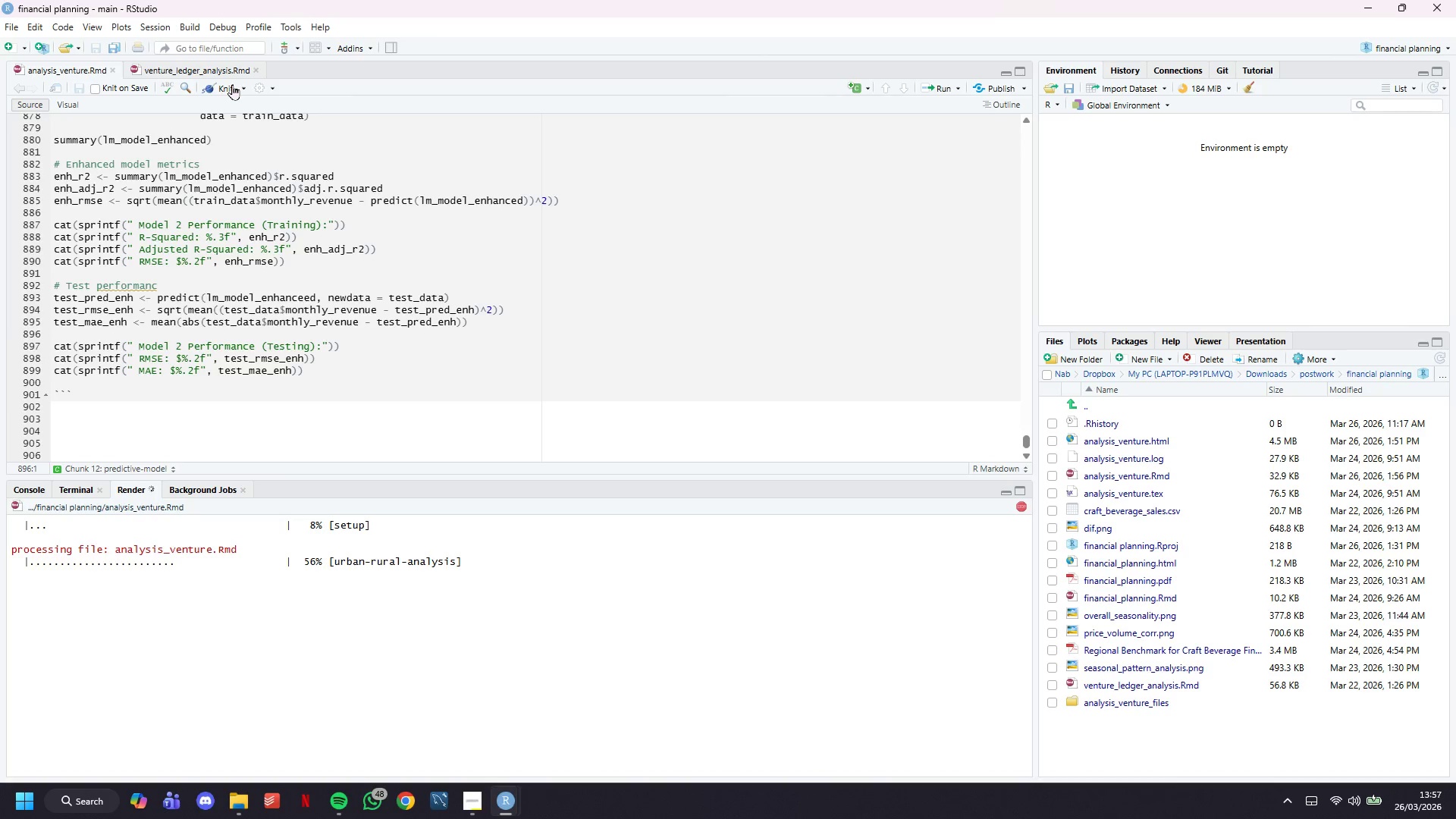 
scroll: coordinate [375, 277], scroll_direction: down, amount: 6.0
 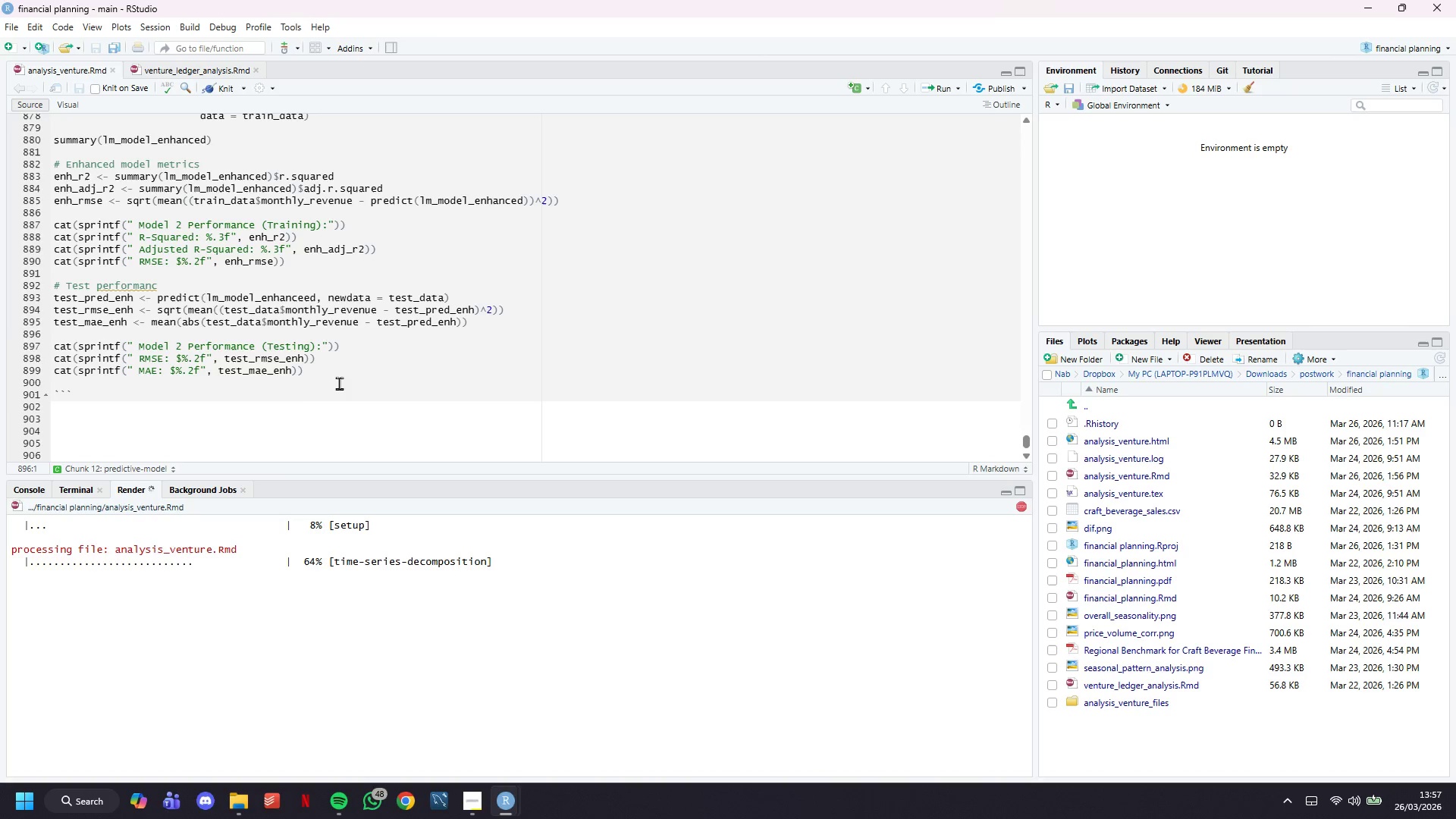 
left_click([339, 376])
 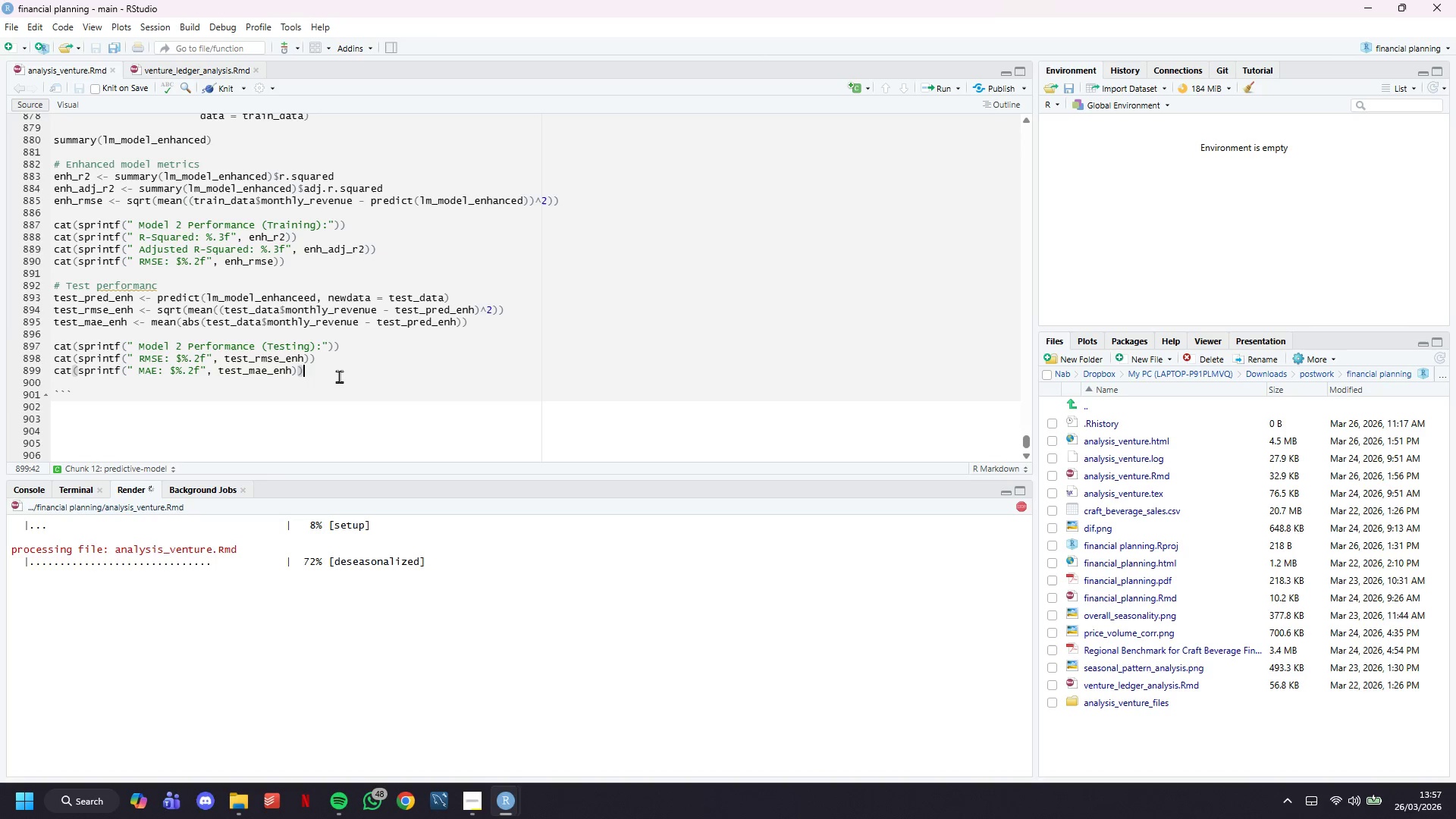 
wait(13.56)
 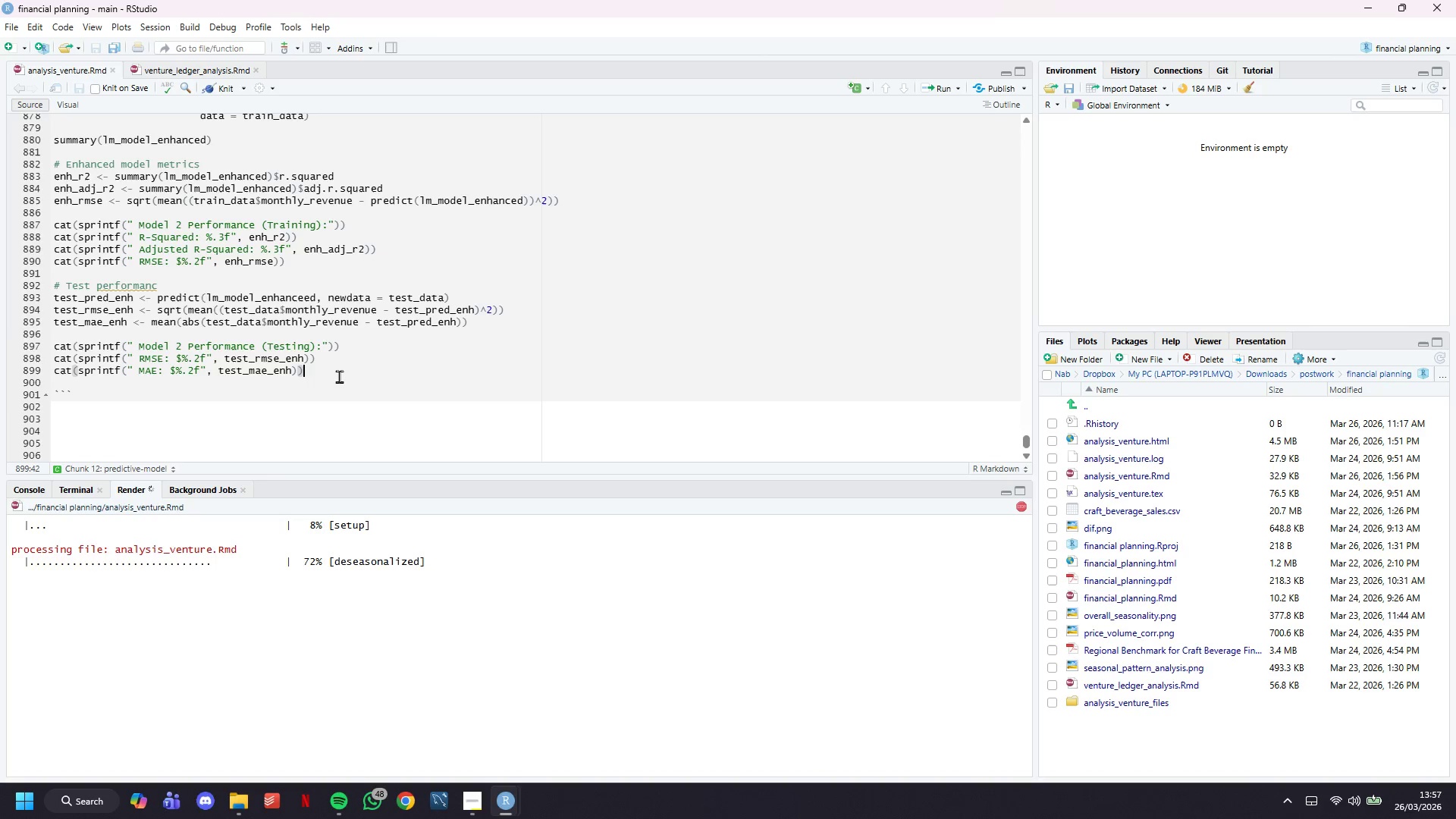 
scroll: coordinate [339, 376], scroll_direction: down, amount: 7.0
 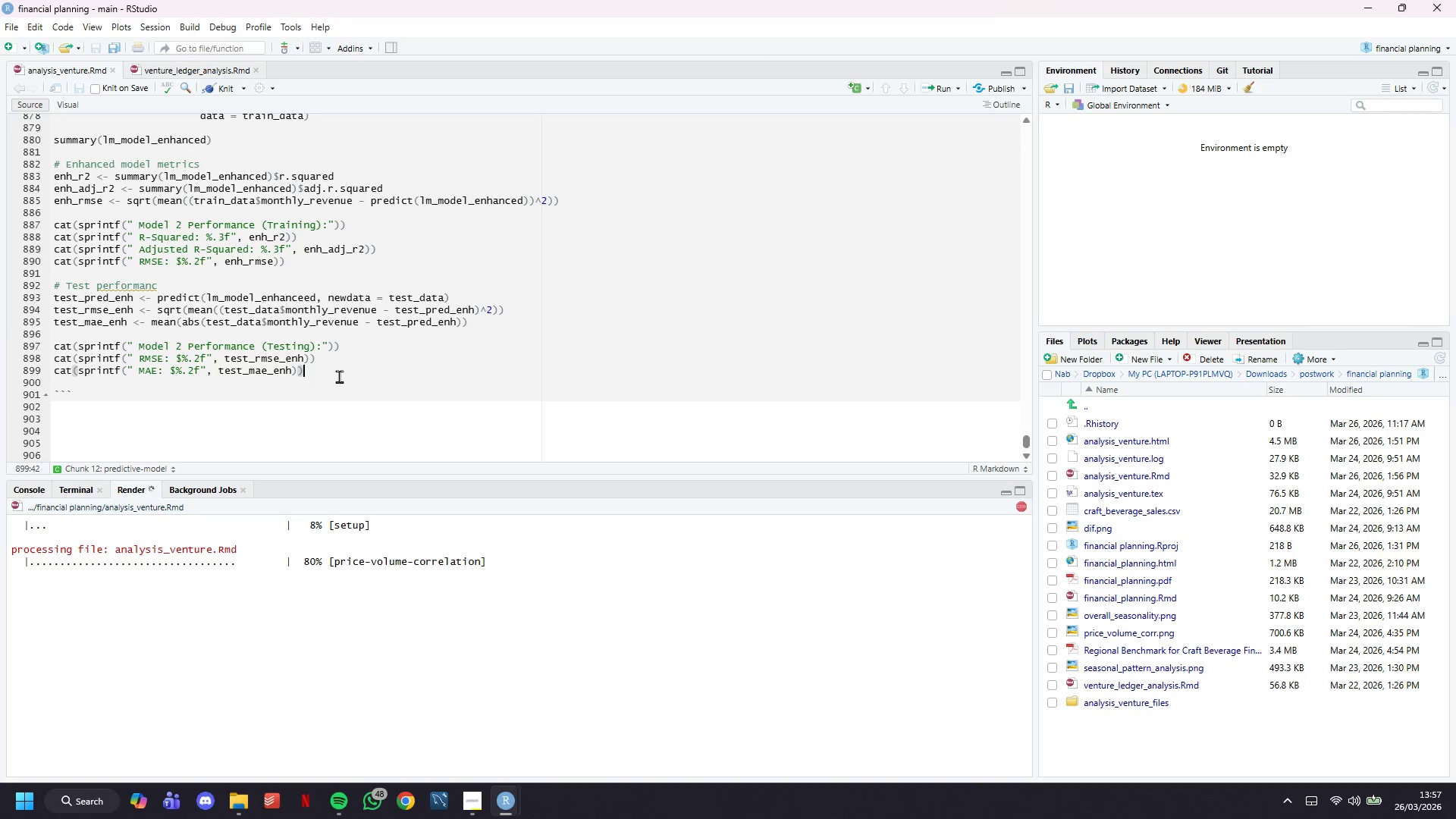 
key(Enter)
 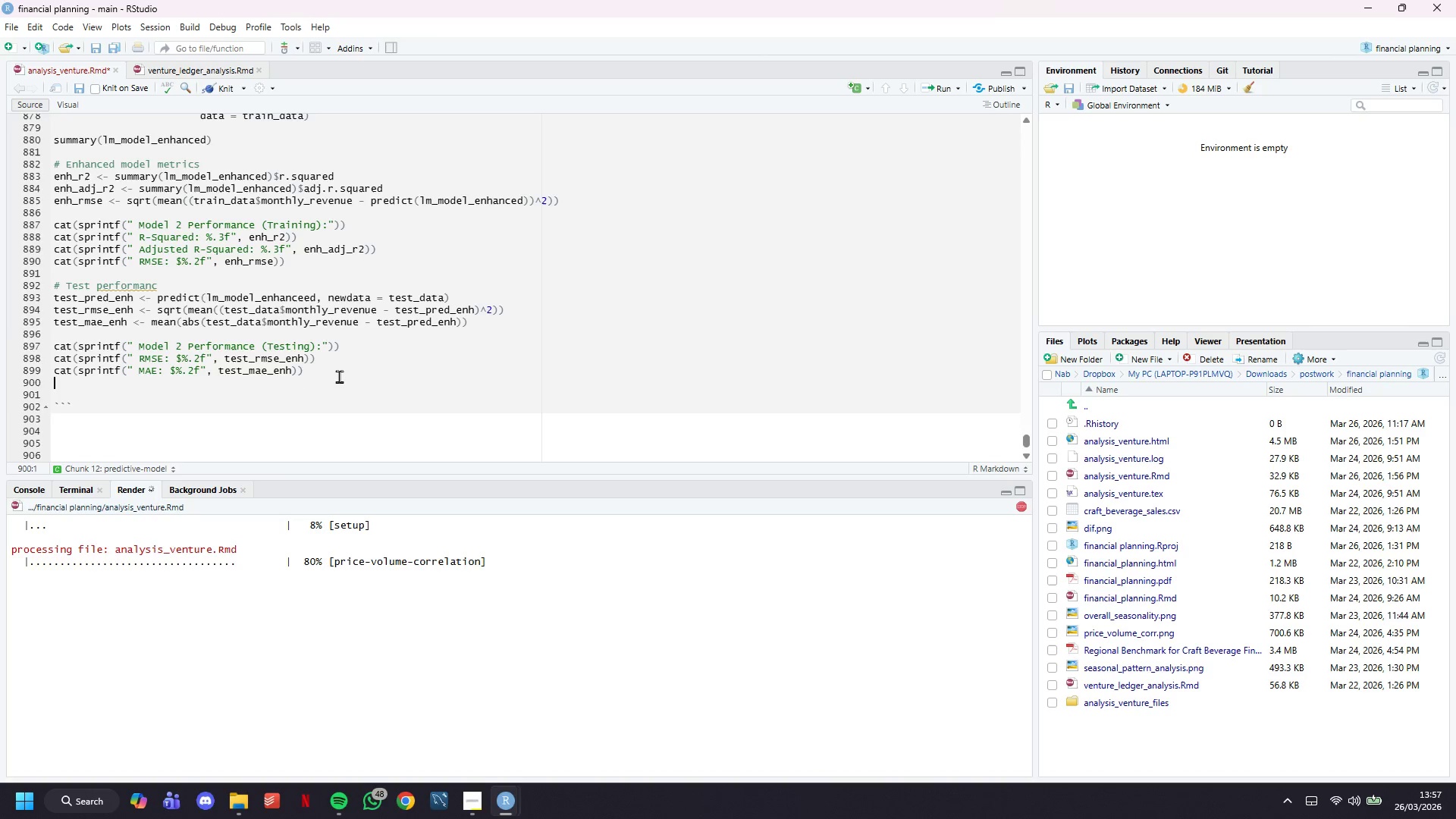 
key(Enter)
 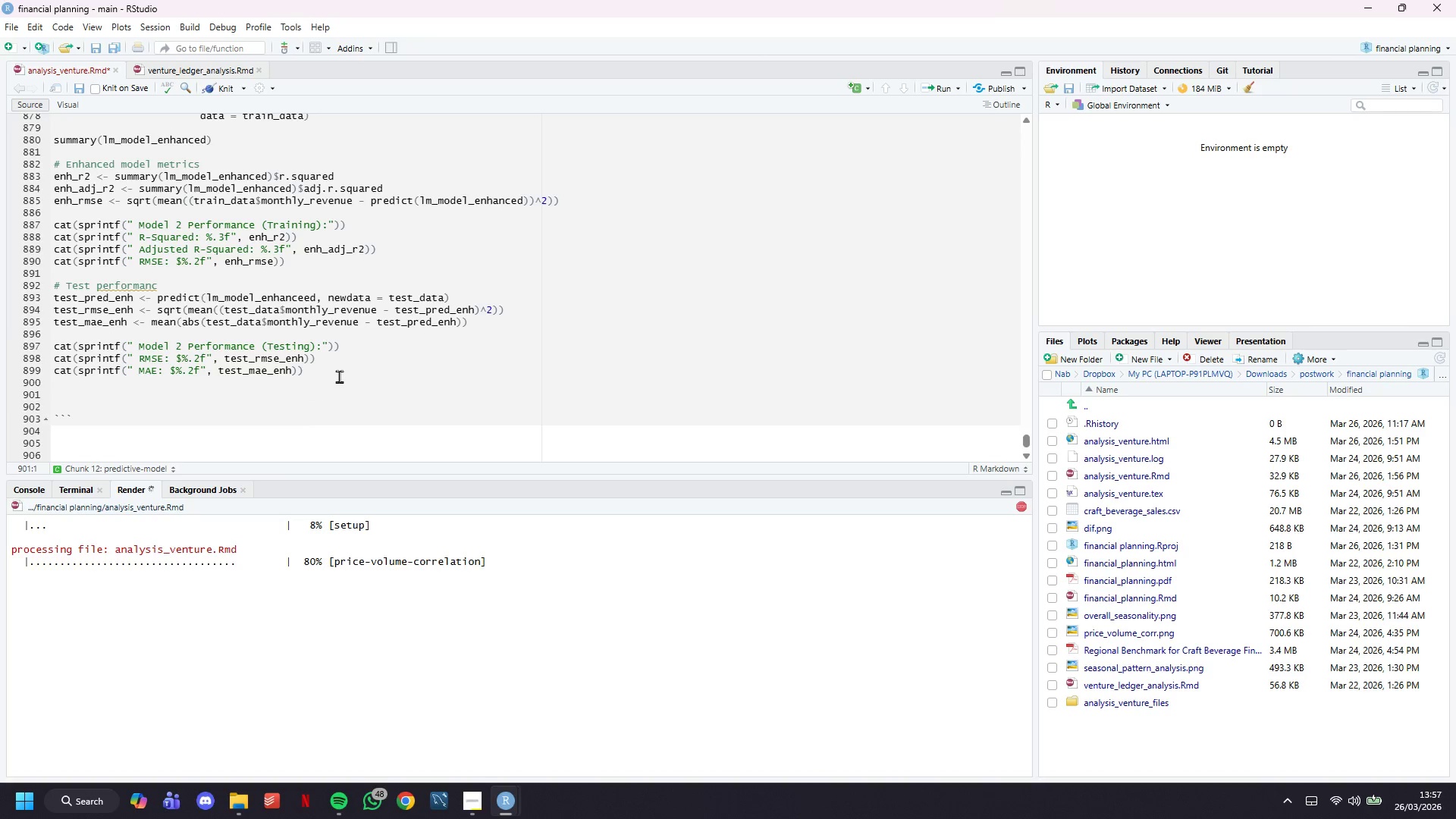 
type(# Model )
 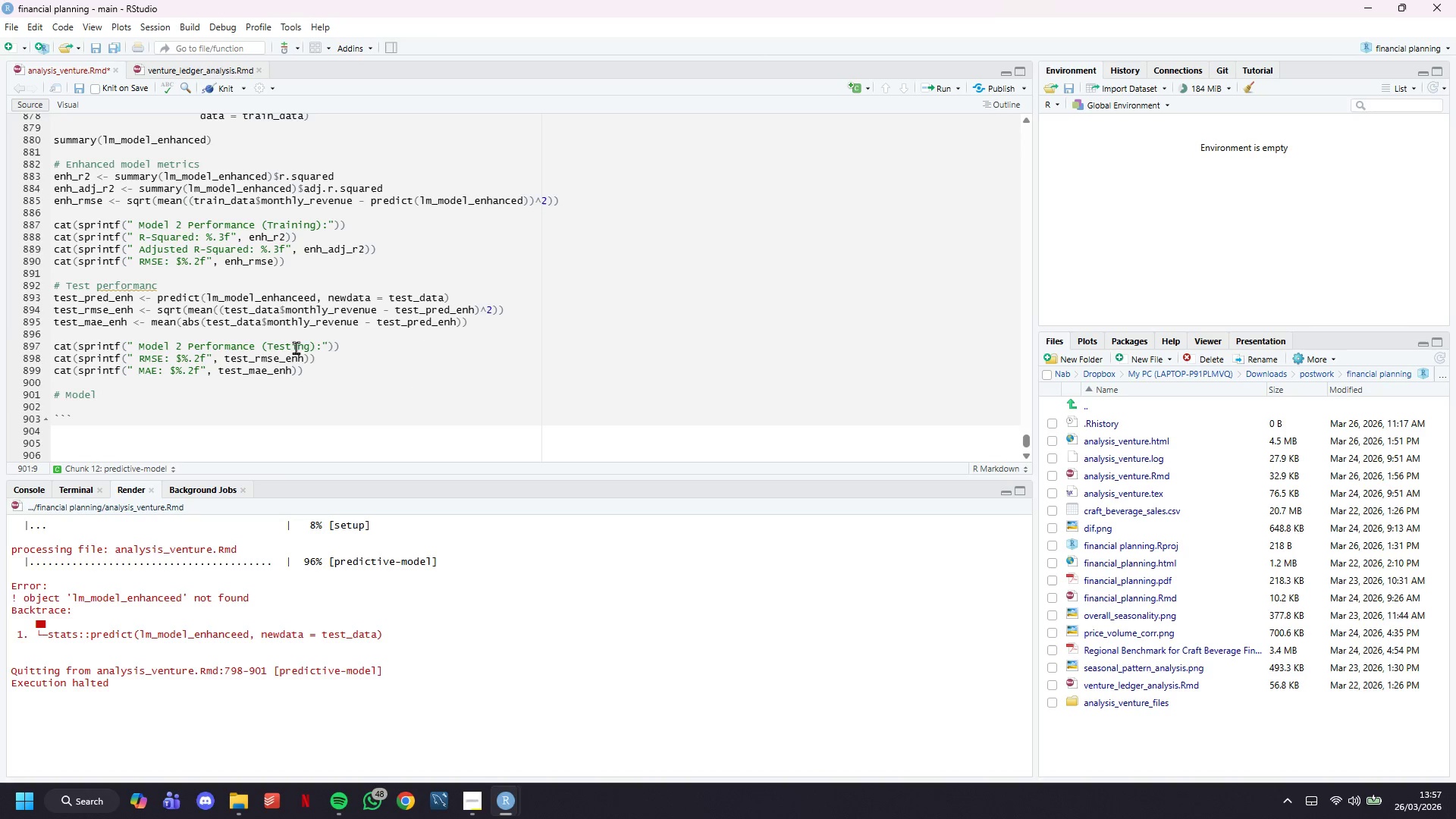 
wait(7.8)
 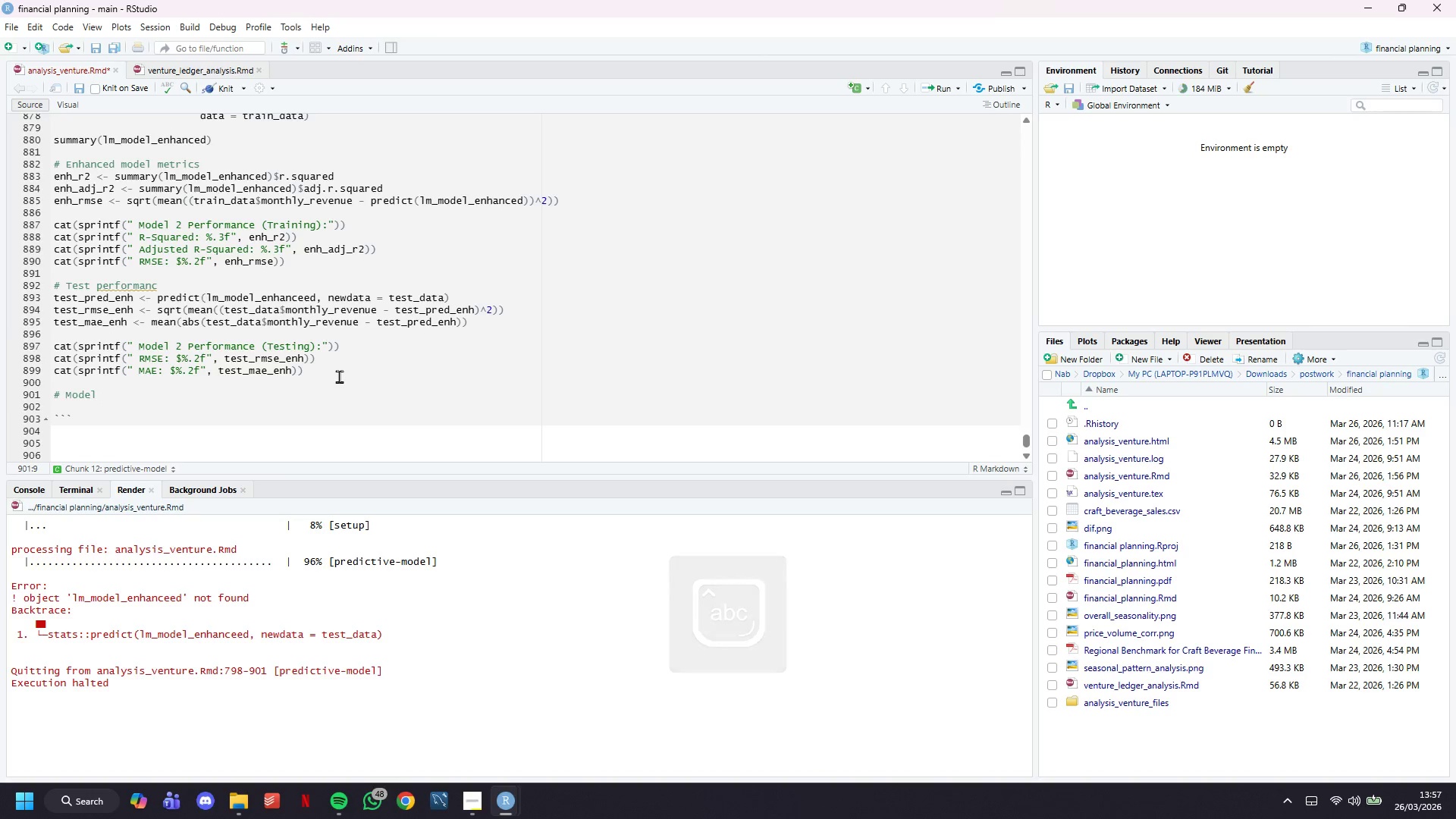 
left_click([323, 358])
 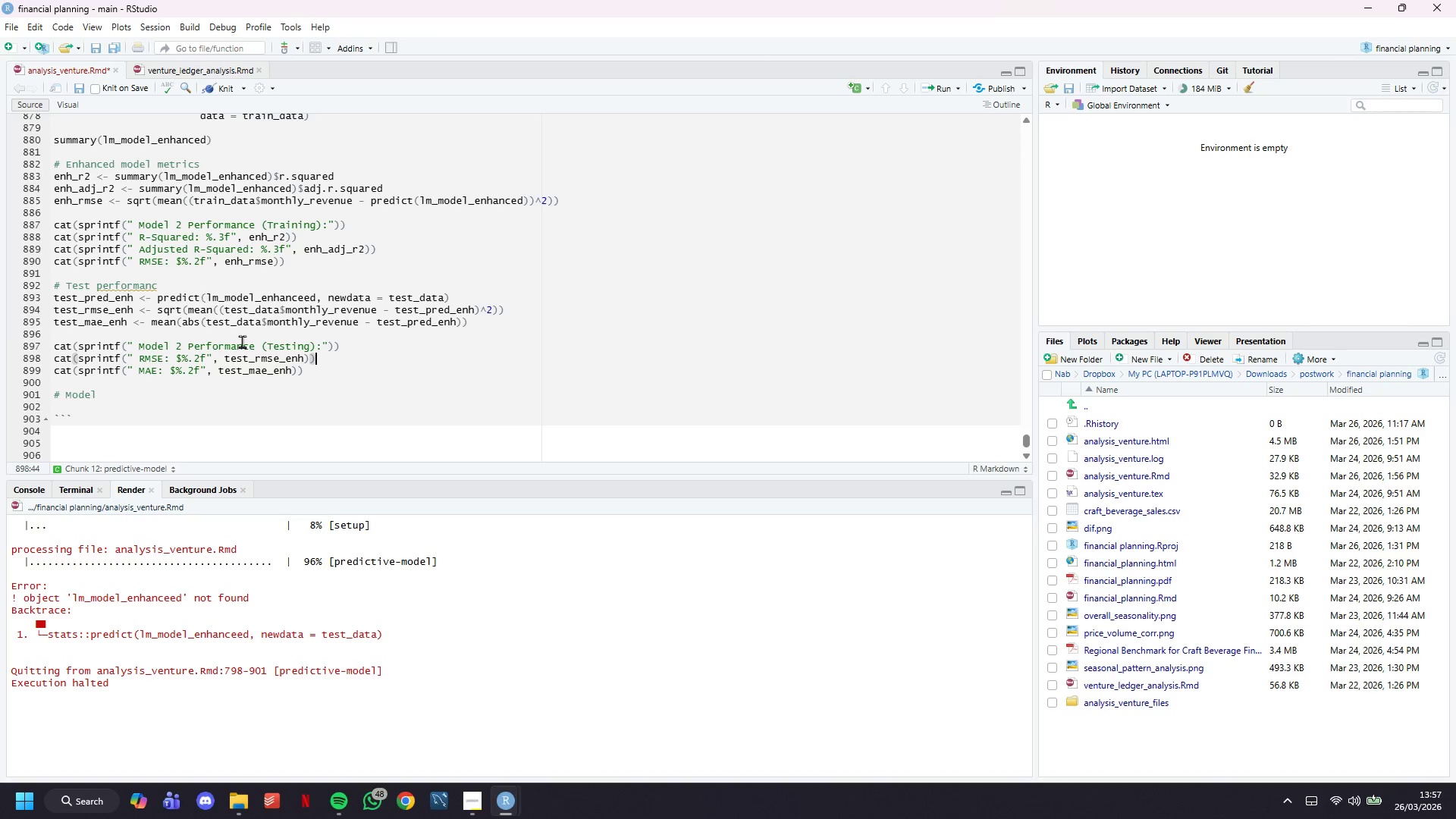 
wait(15.19)
 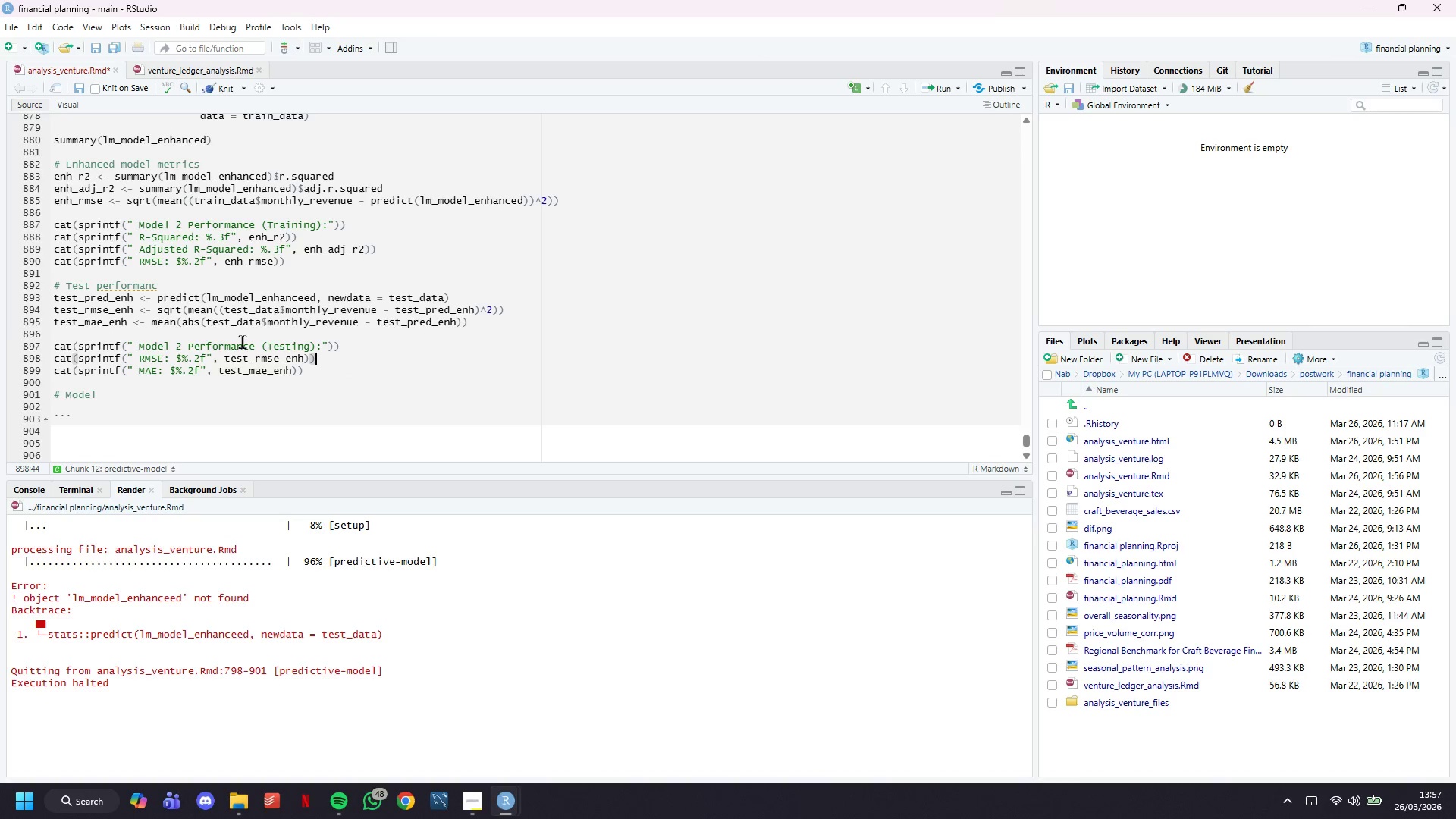 
left_click_drag(start_coordinate=[75, 595], to_coordinate=[183, 598])
 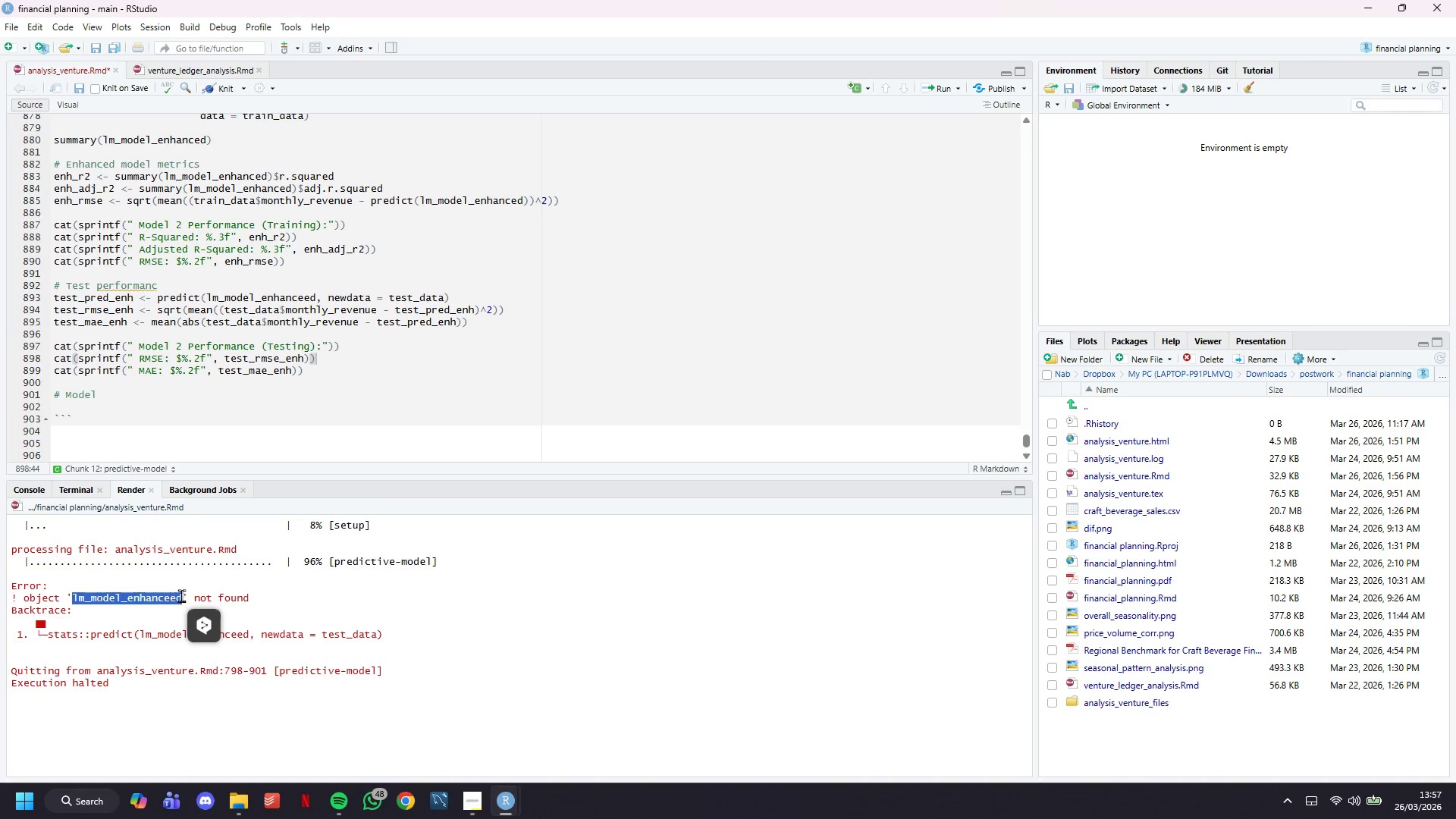 
key(Control+C)
 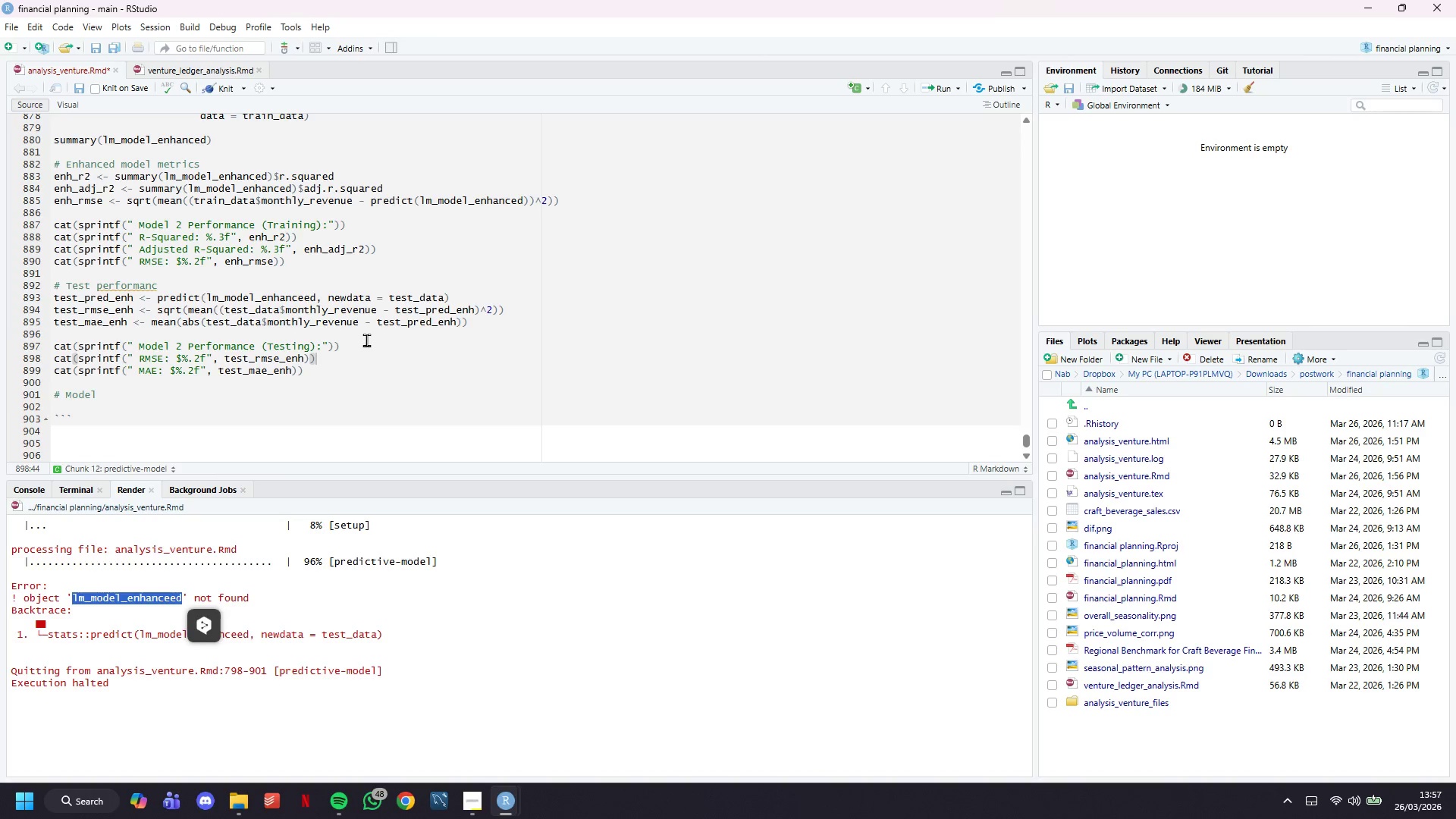 
left_click([366, 340])
 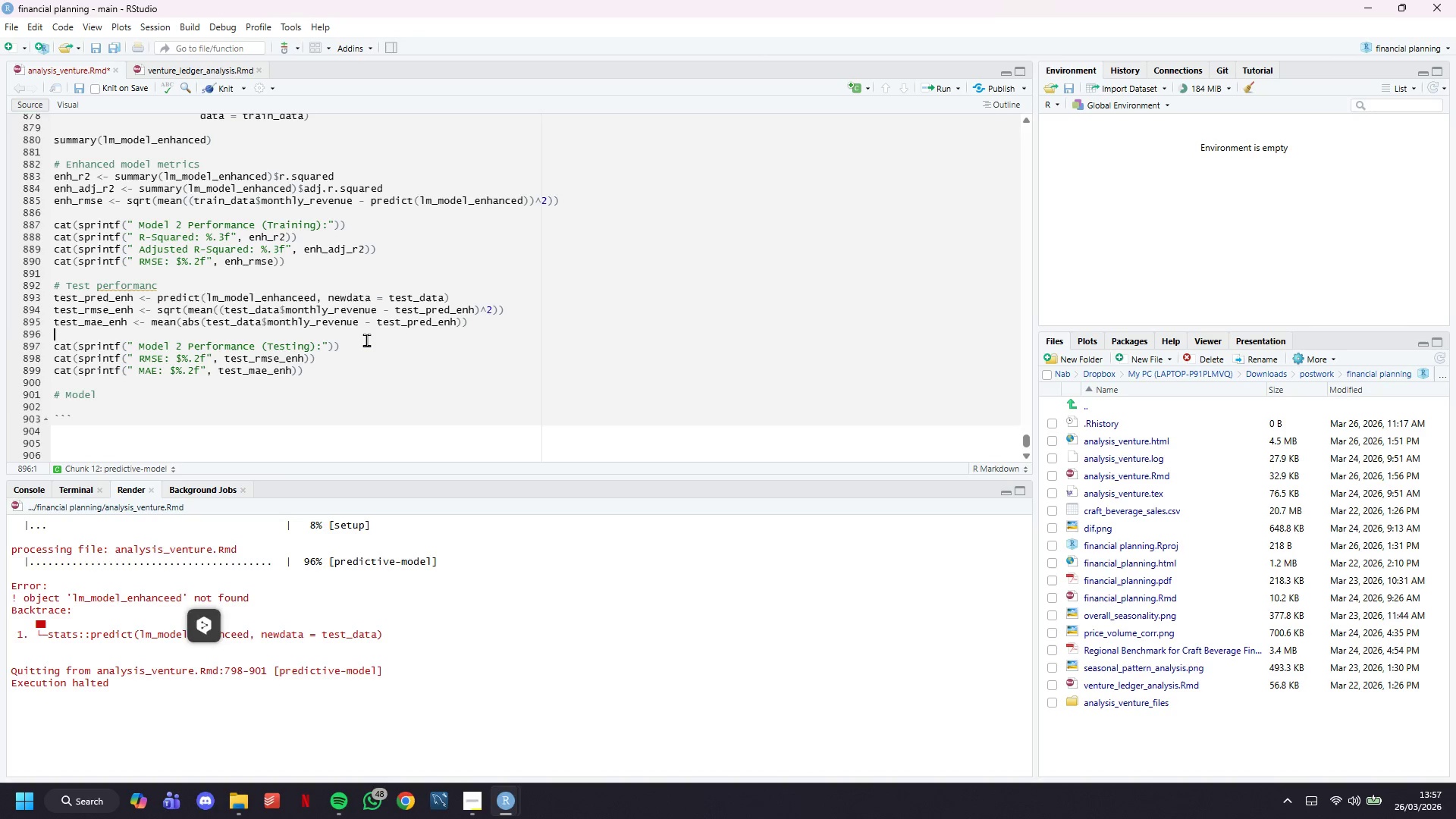 
key(Control+F)
 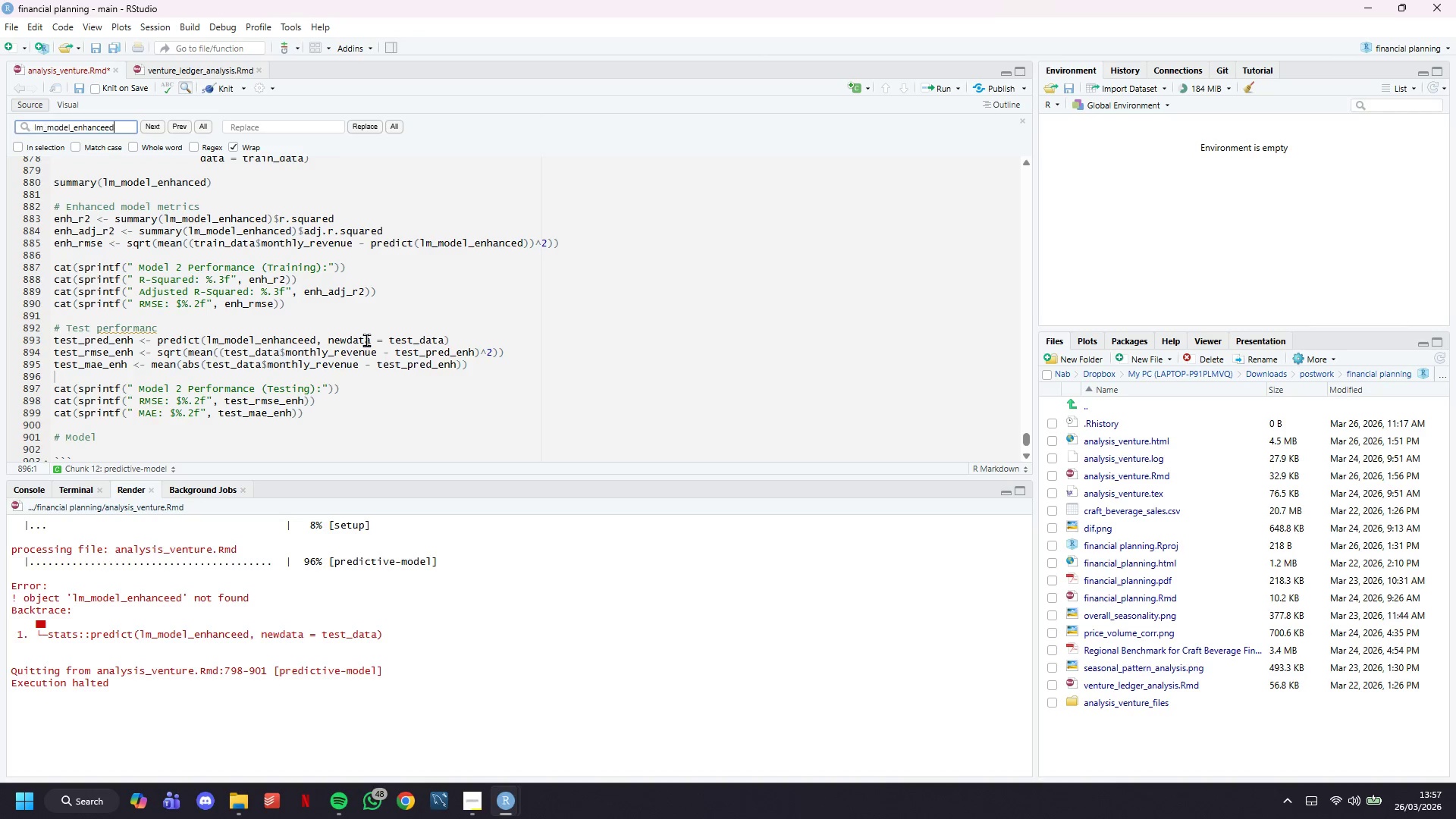 
key(Control+V)
 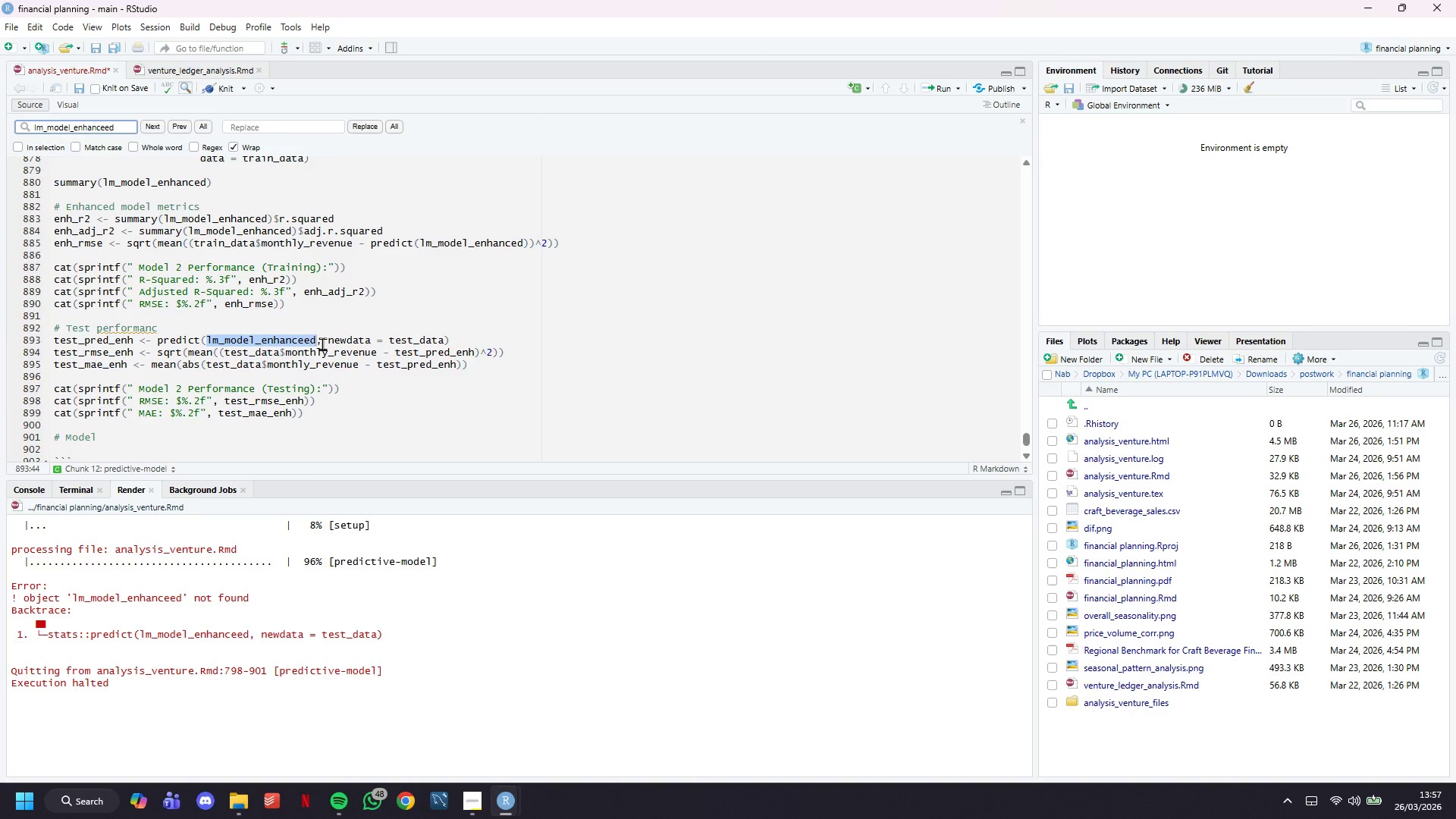 
left_click([313, 337])
 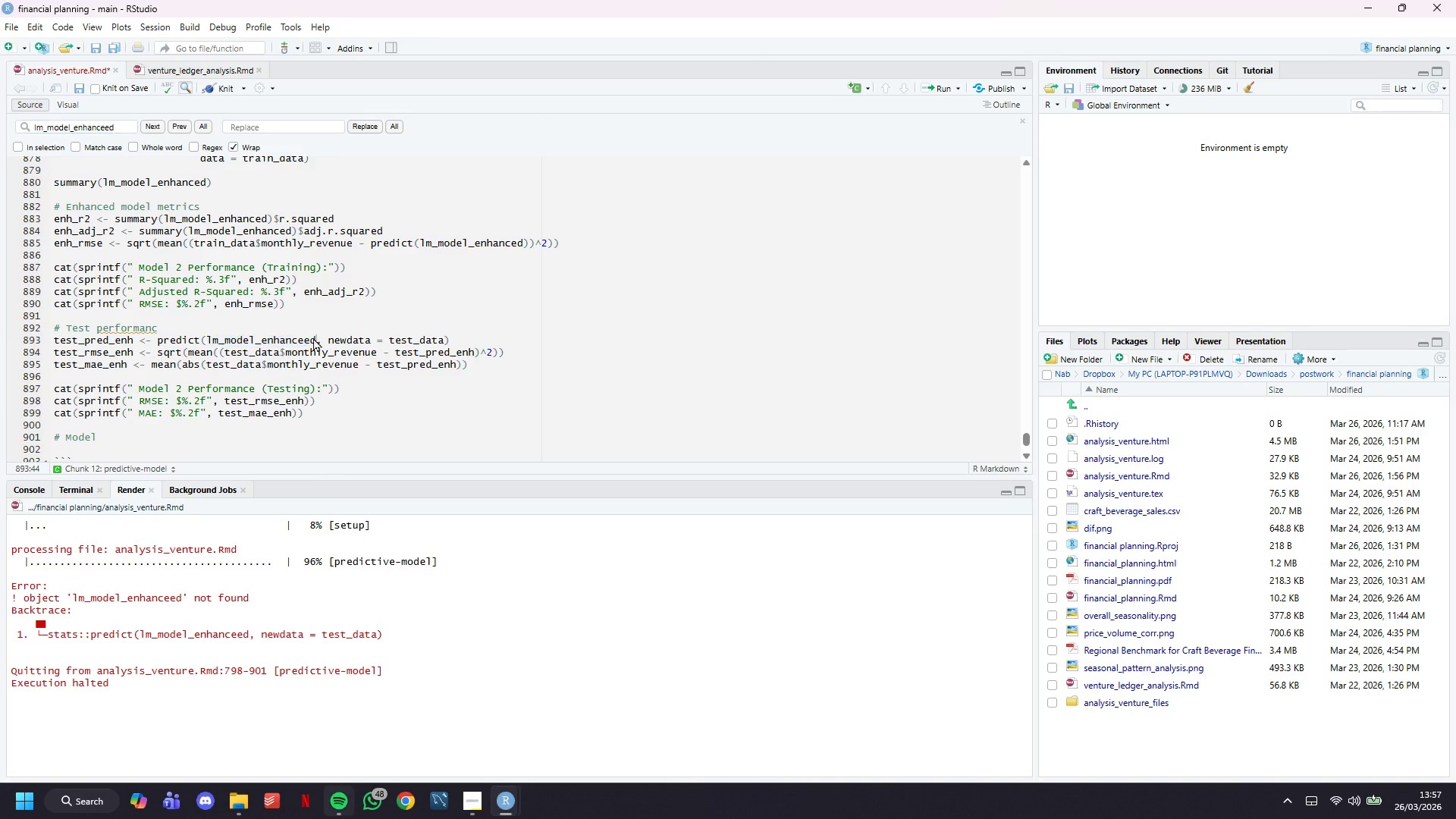 
key(ArrowLeft)
 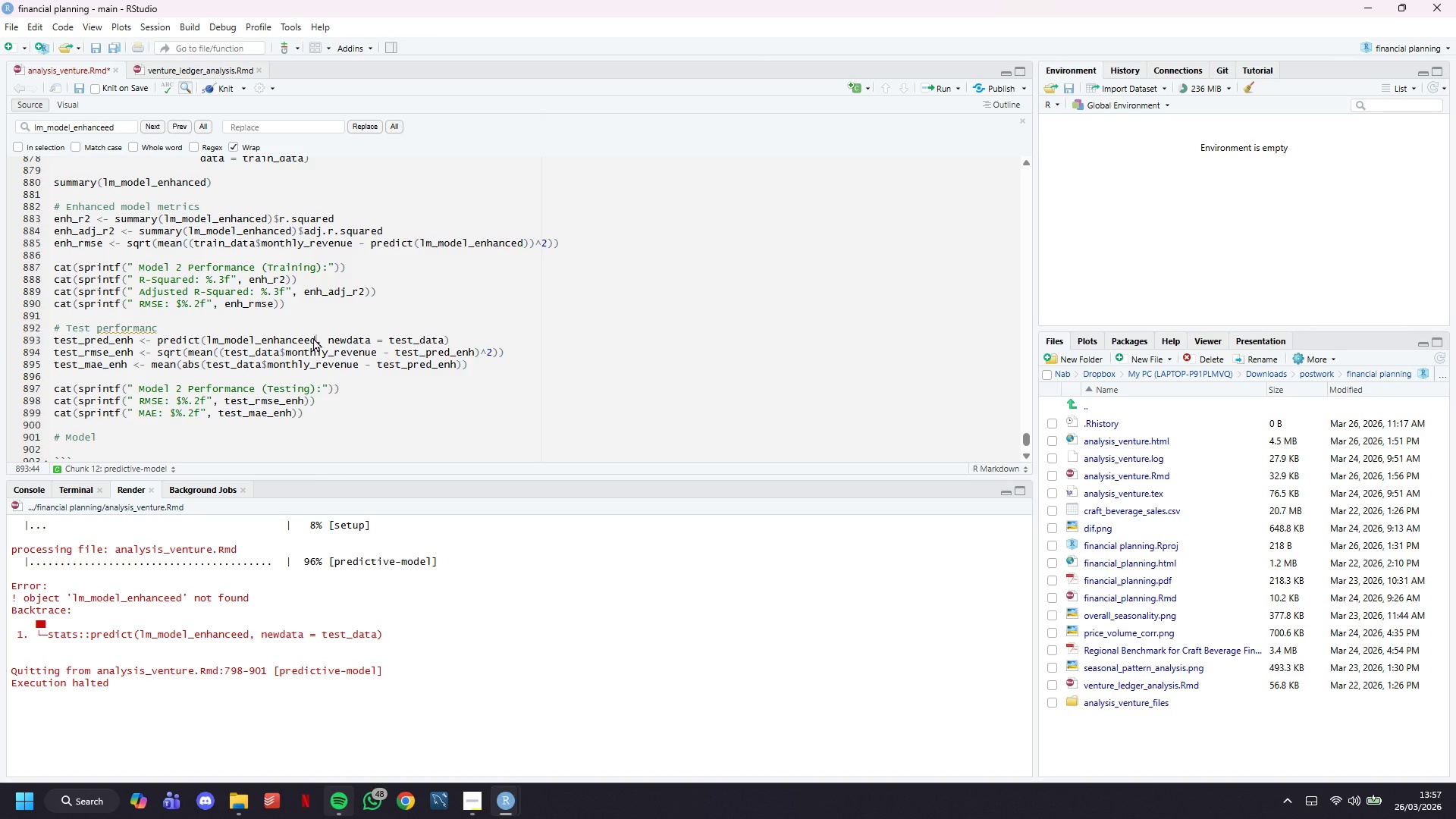 
key(Backspace)
 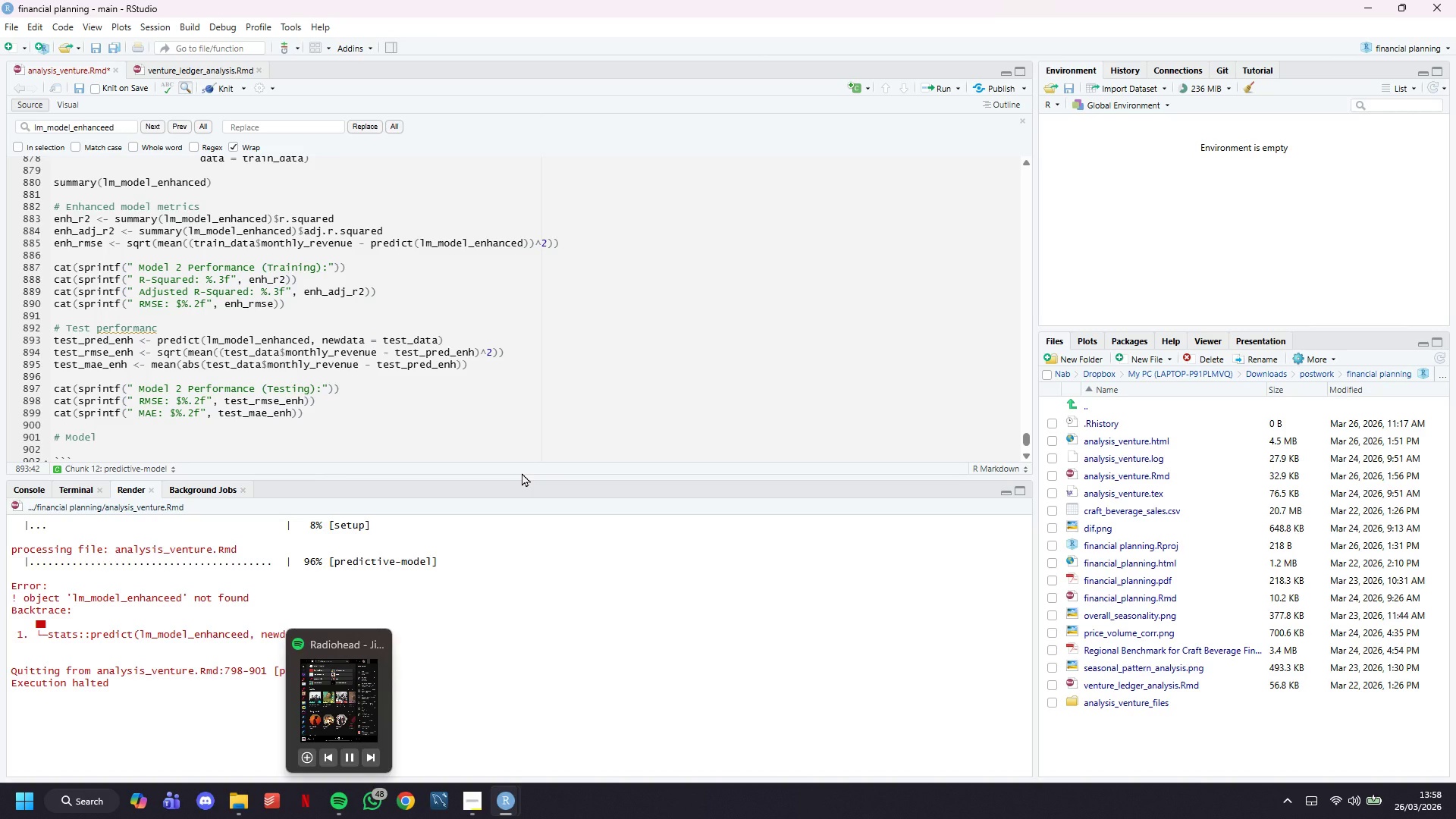 
left_click([405, 439])
 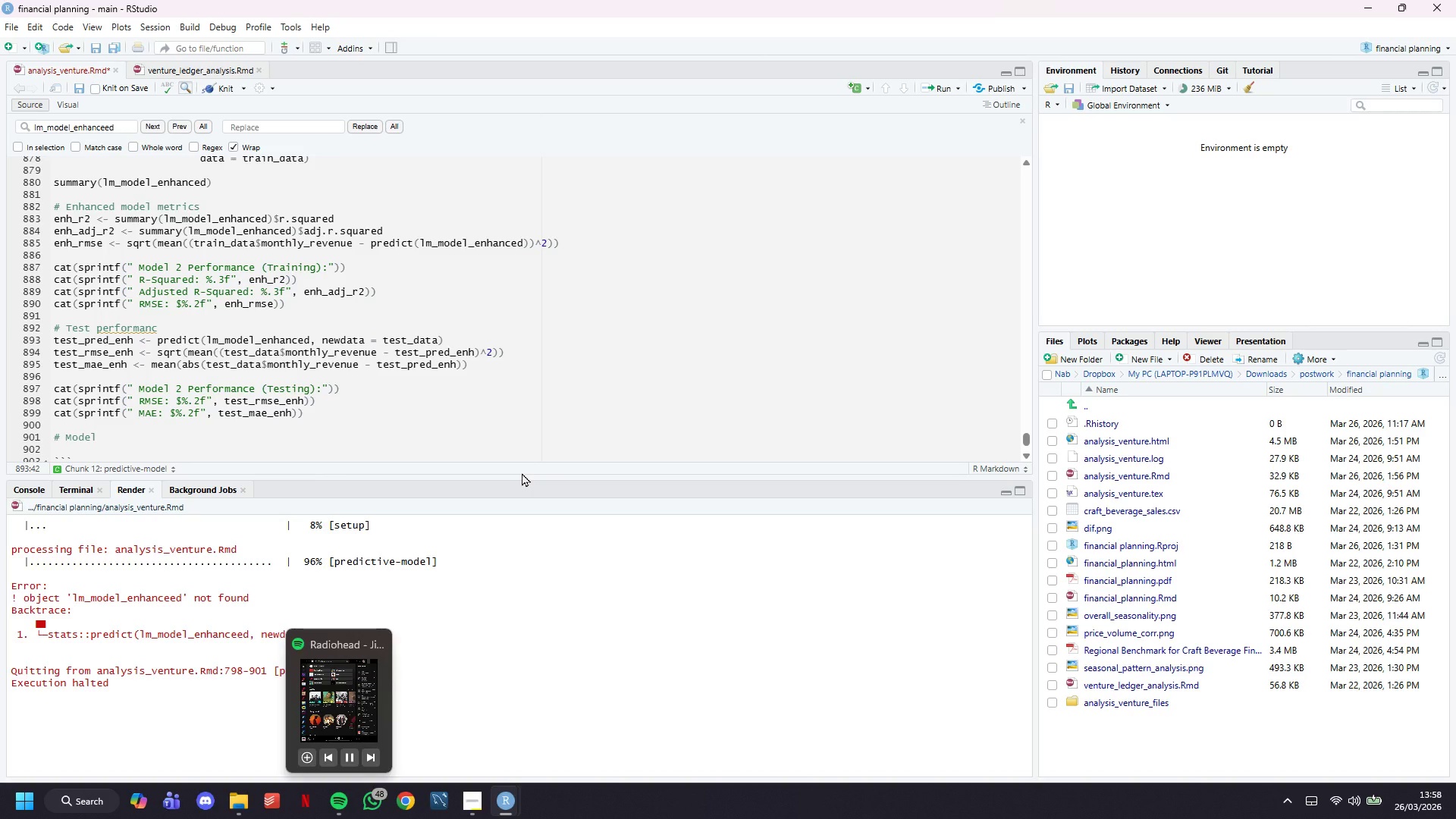 
scroll: coordinate [397, 306], scroll_direction: down, amount: 6.0
 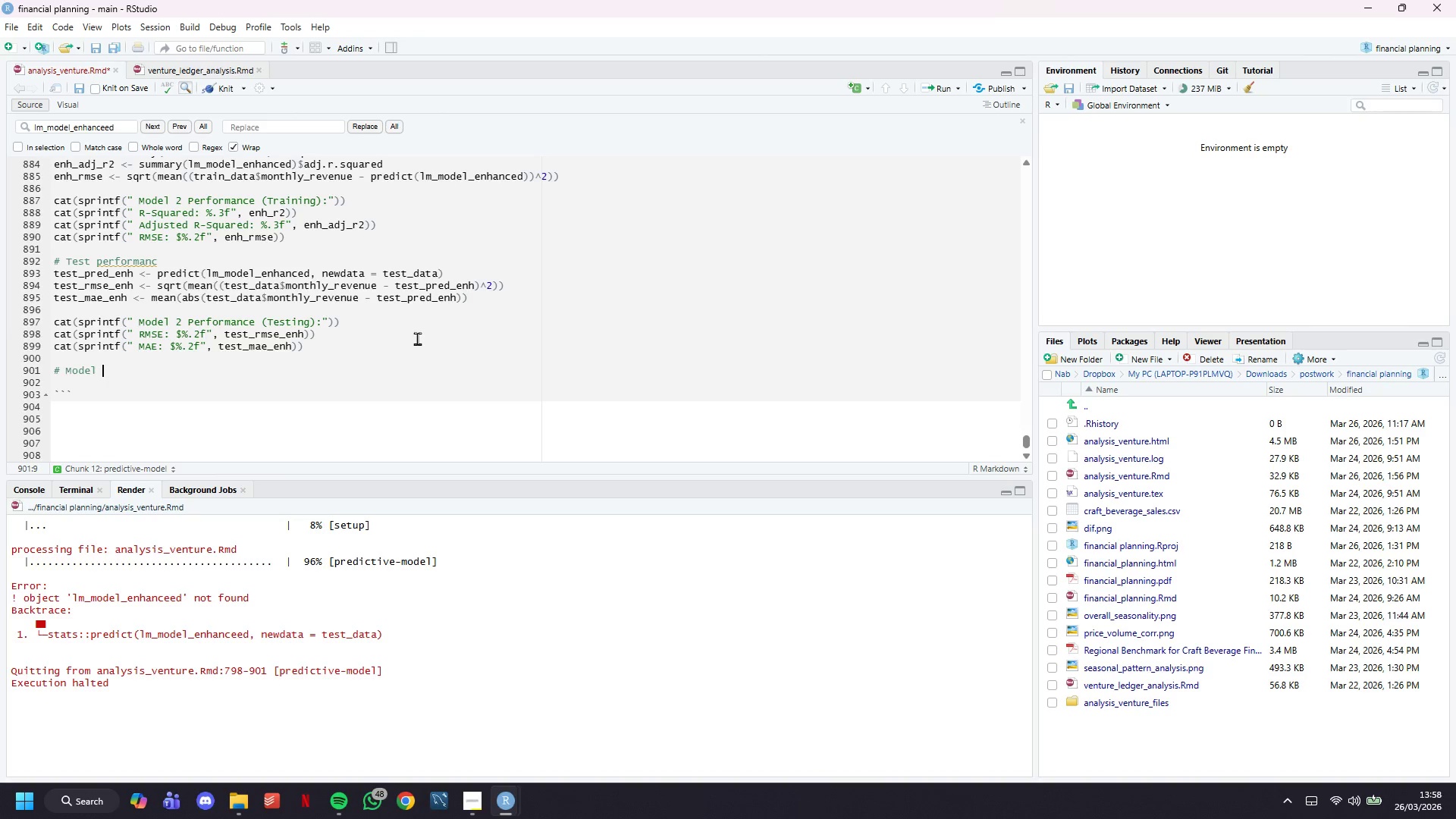 
wait(5.08)
 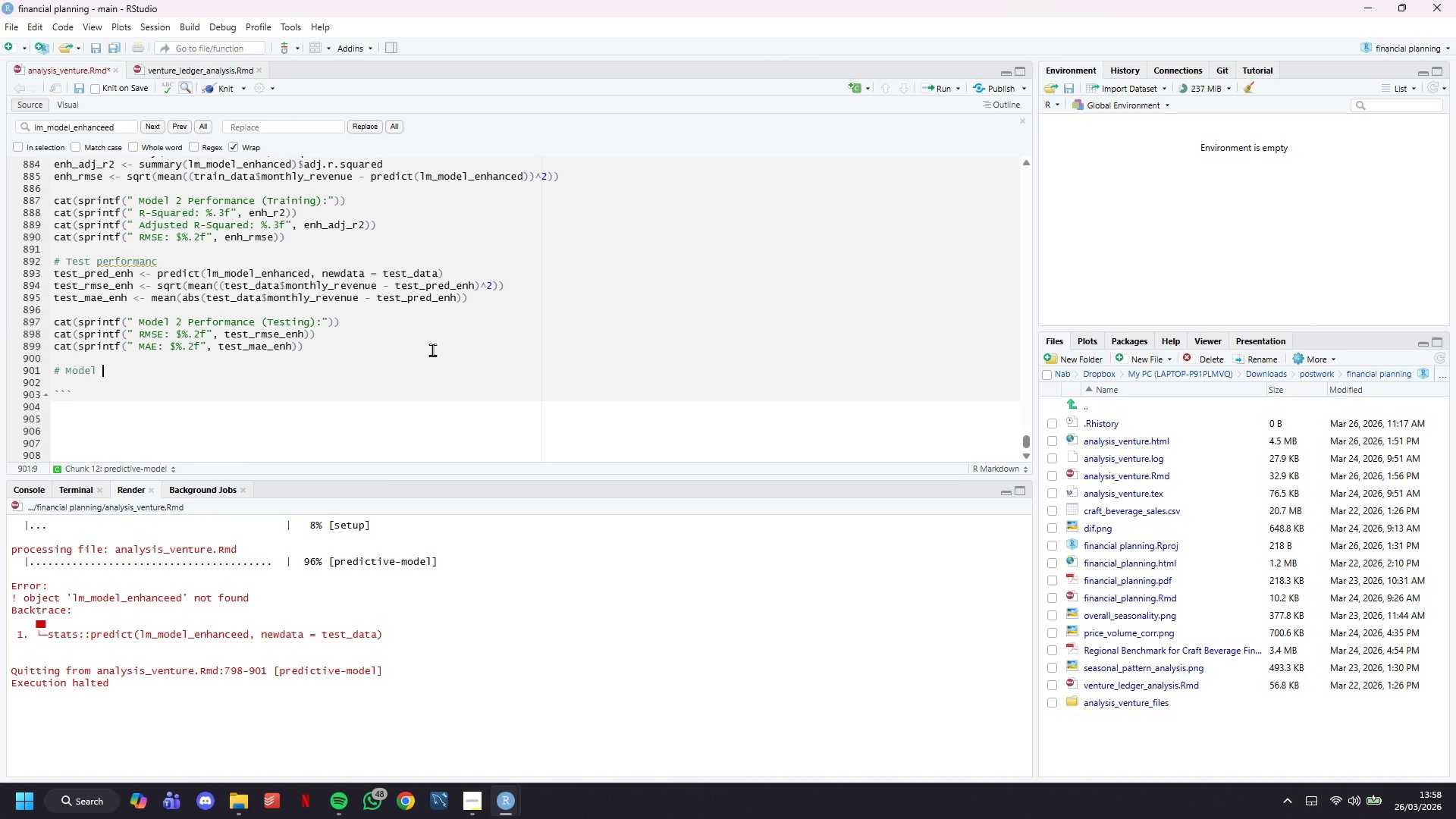 
key(C)
 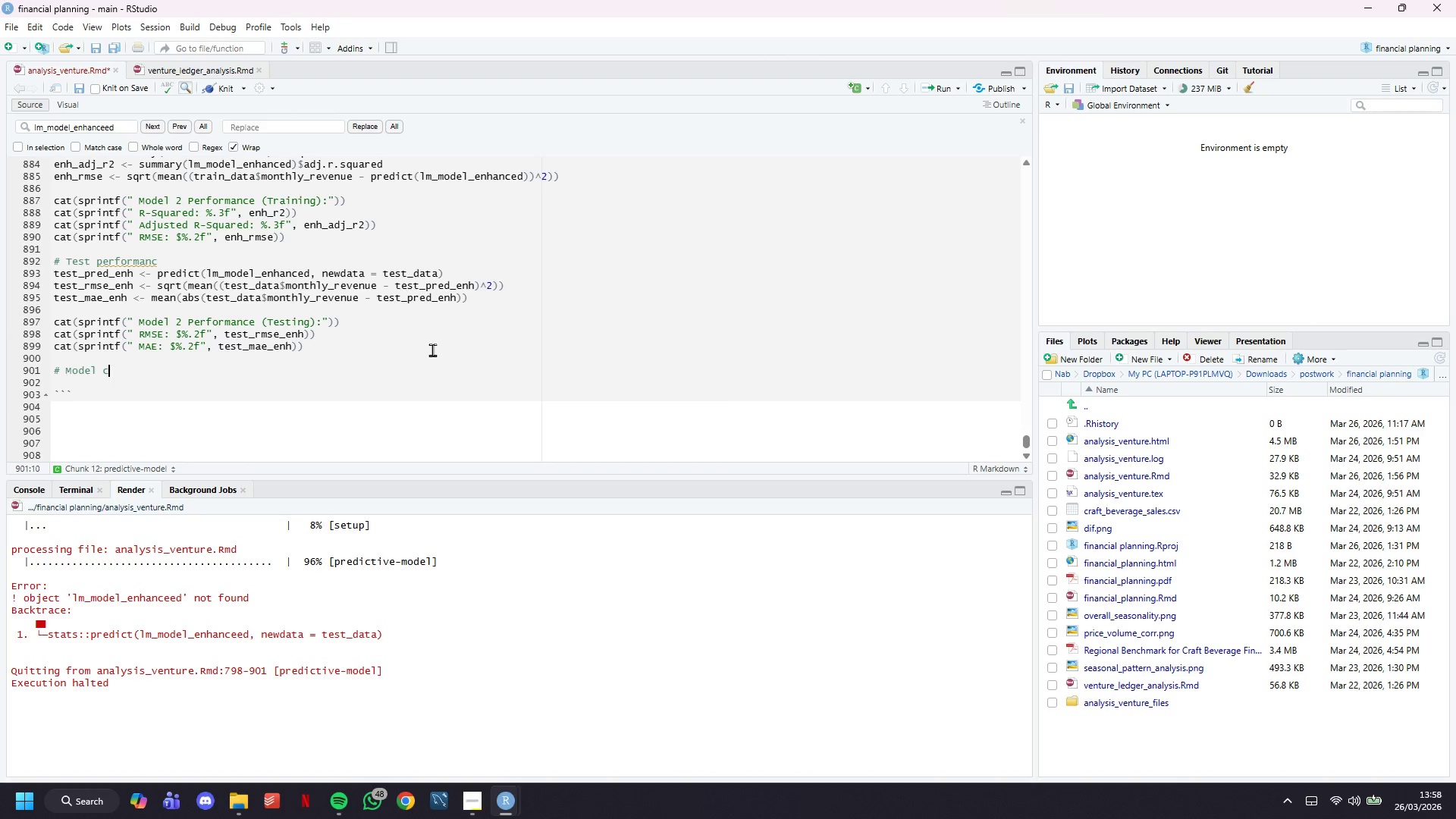 
scroll: coordinate [432, 350], scroll_direction: down, amount: 5.0
 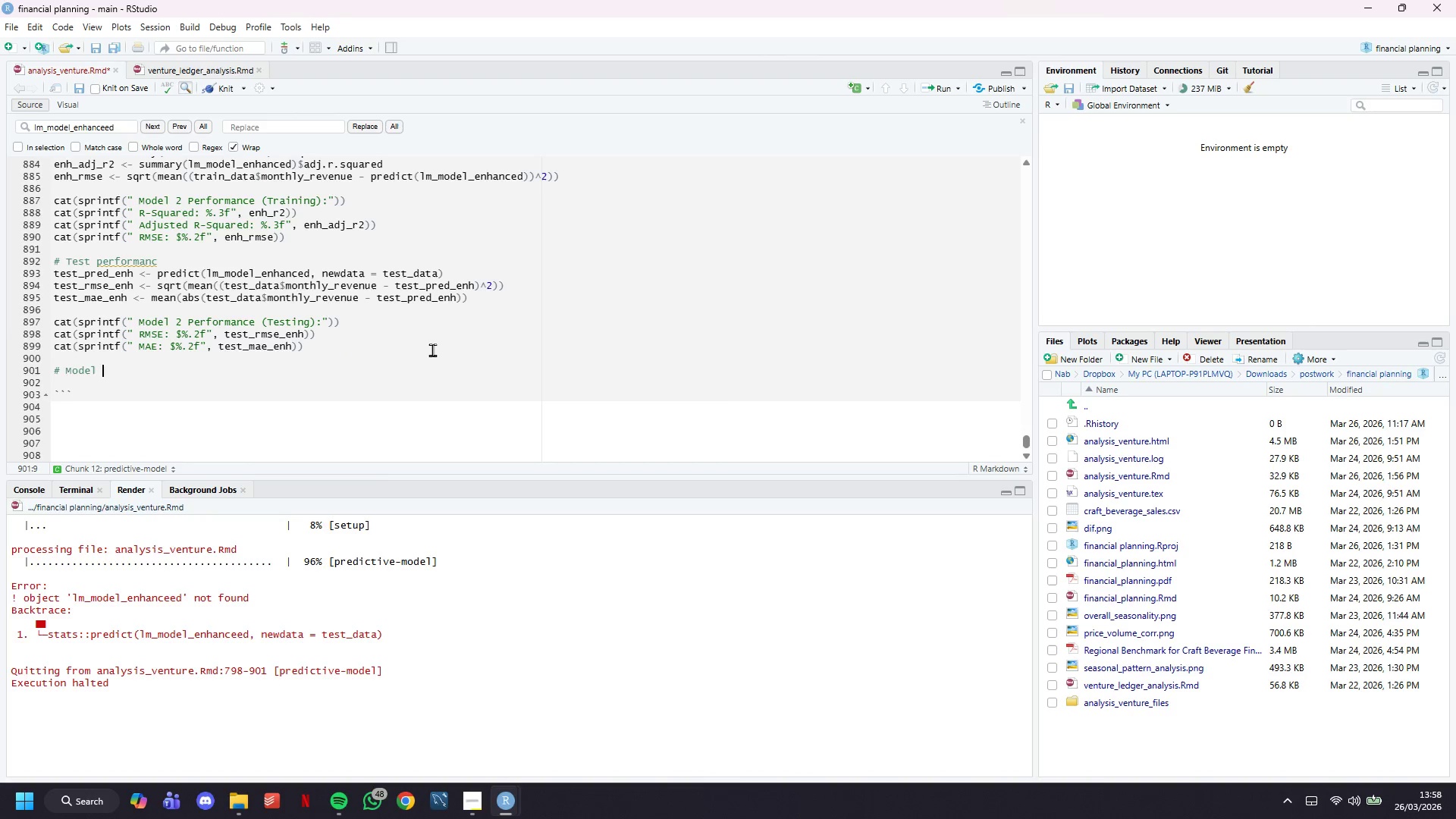 
type(omap)
key(Backspace)
key(Backspace)
type(parison)
 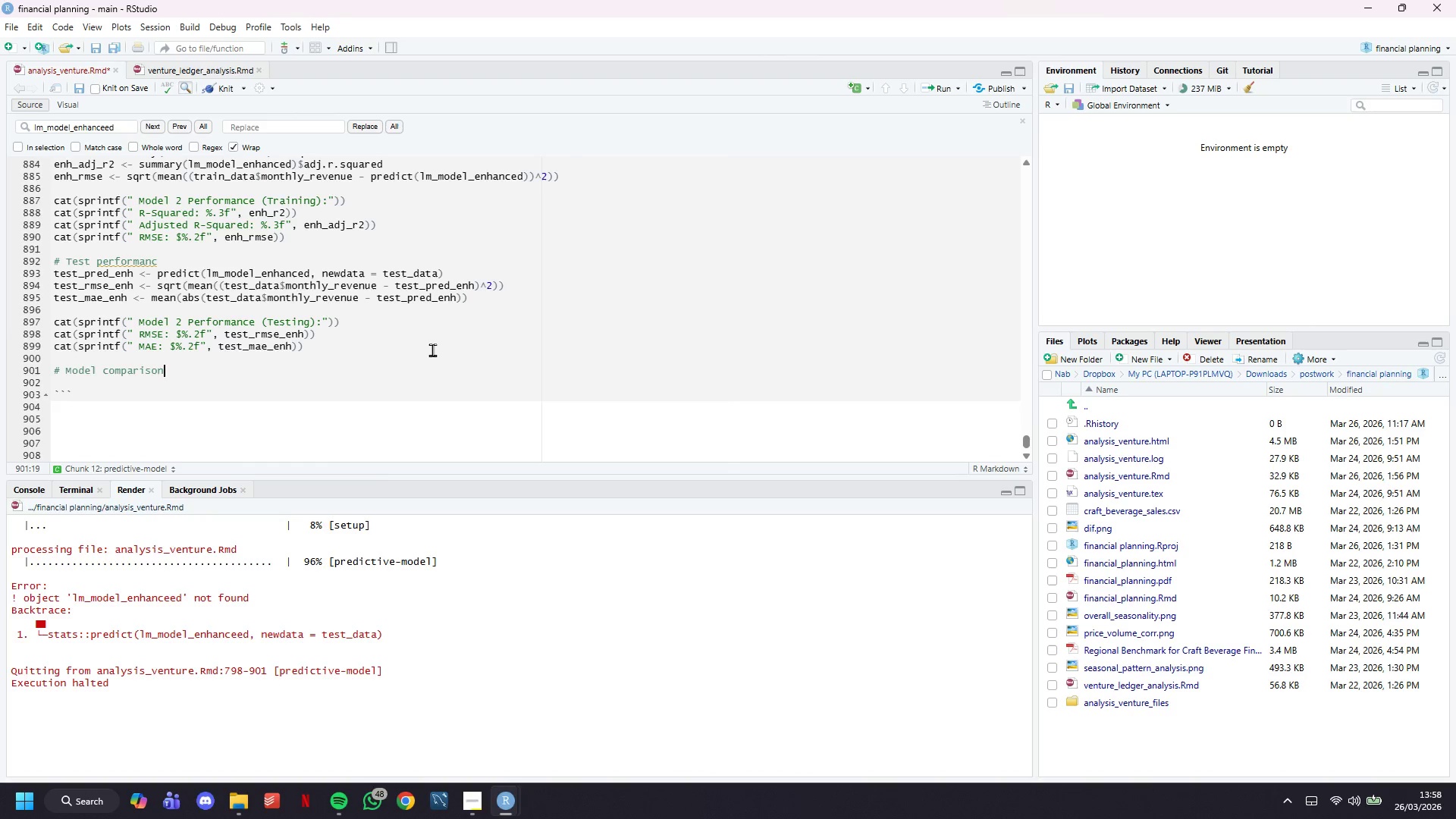 
key(Enter)
 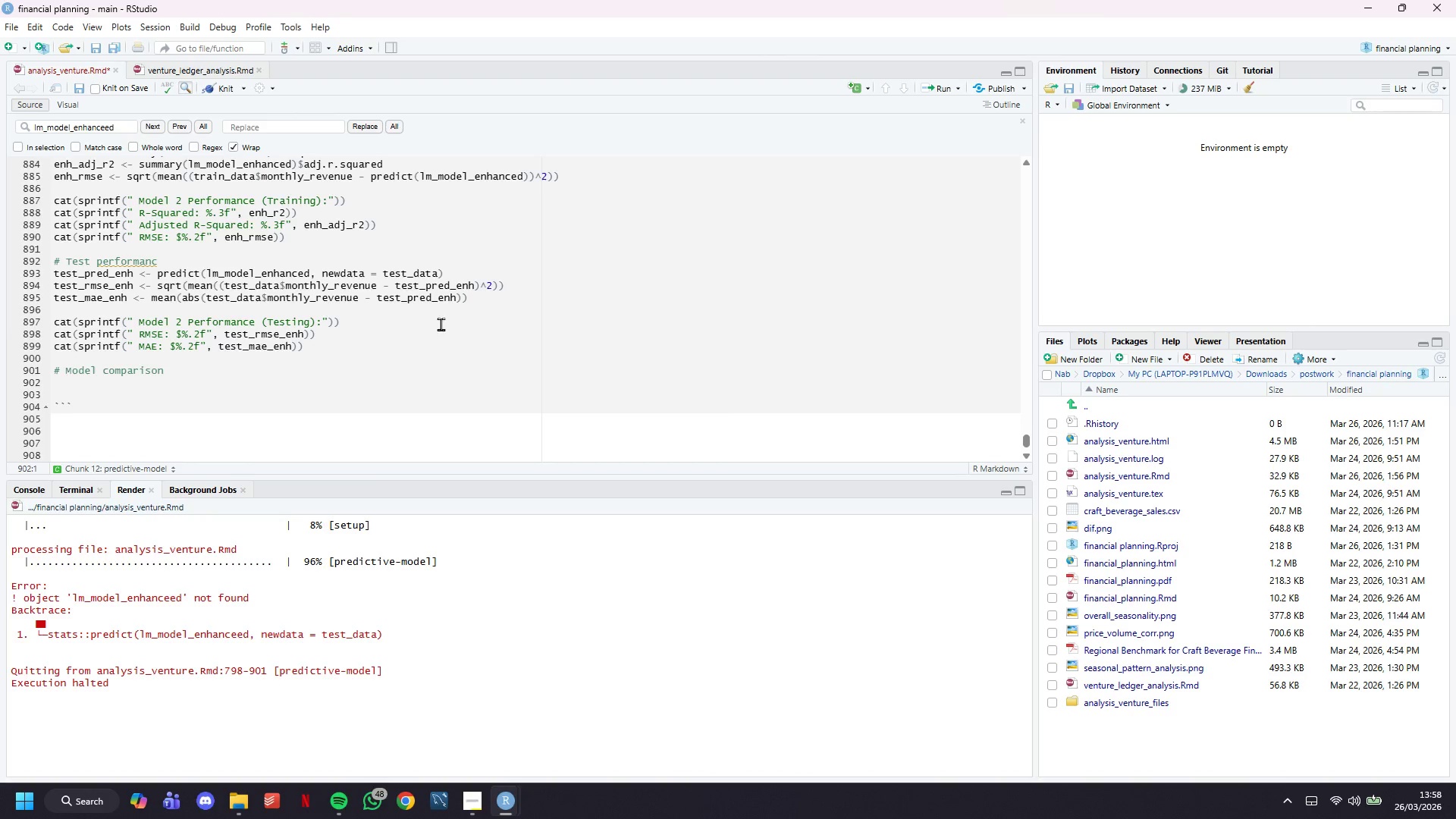 
scroll: coordinate [431, 317], scroll_direction: down, amount: 6.0
 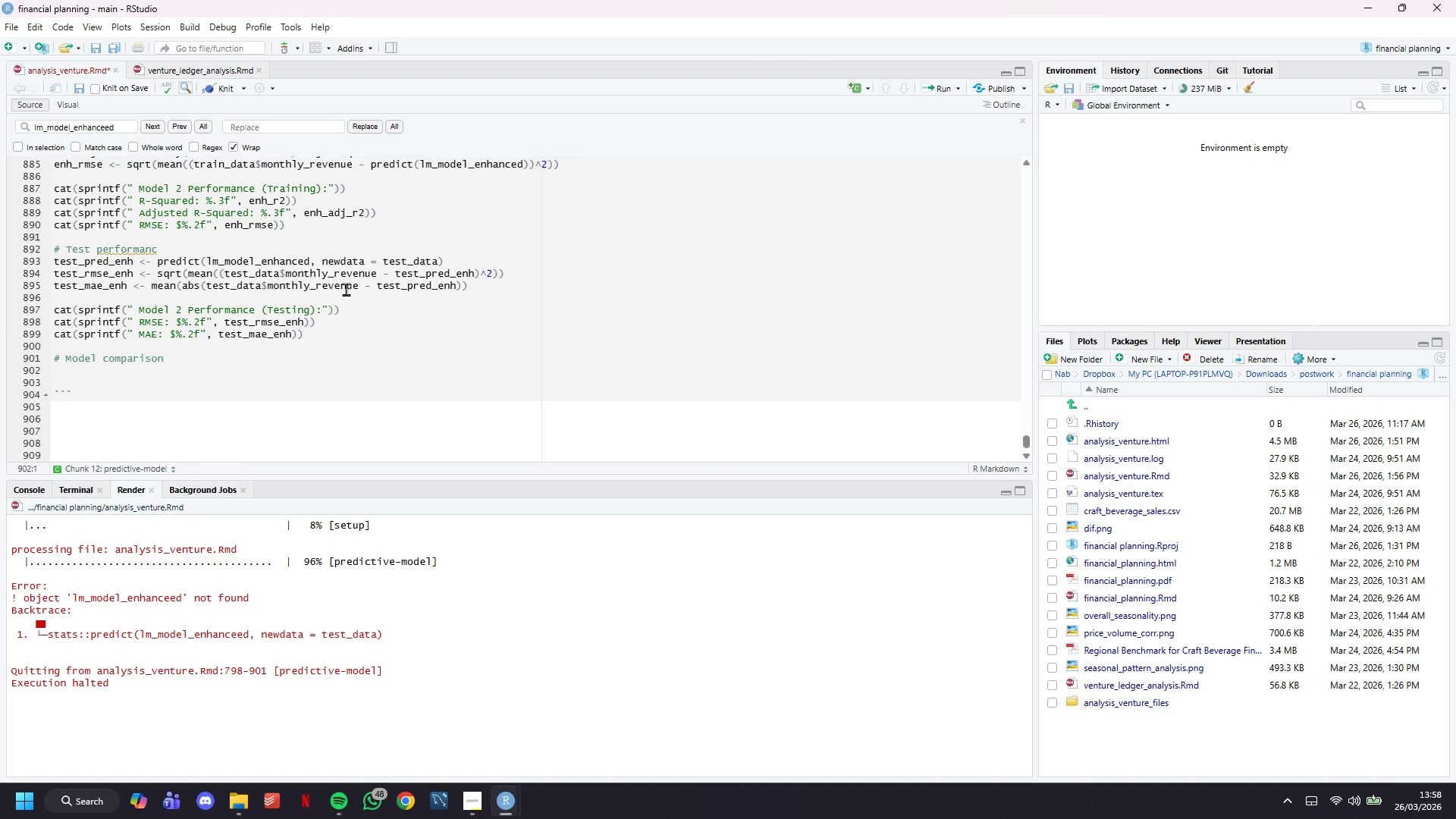 
left_click([254, 249])
 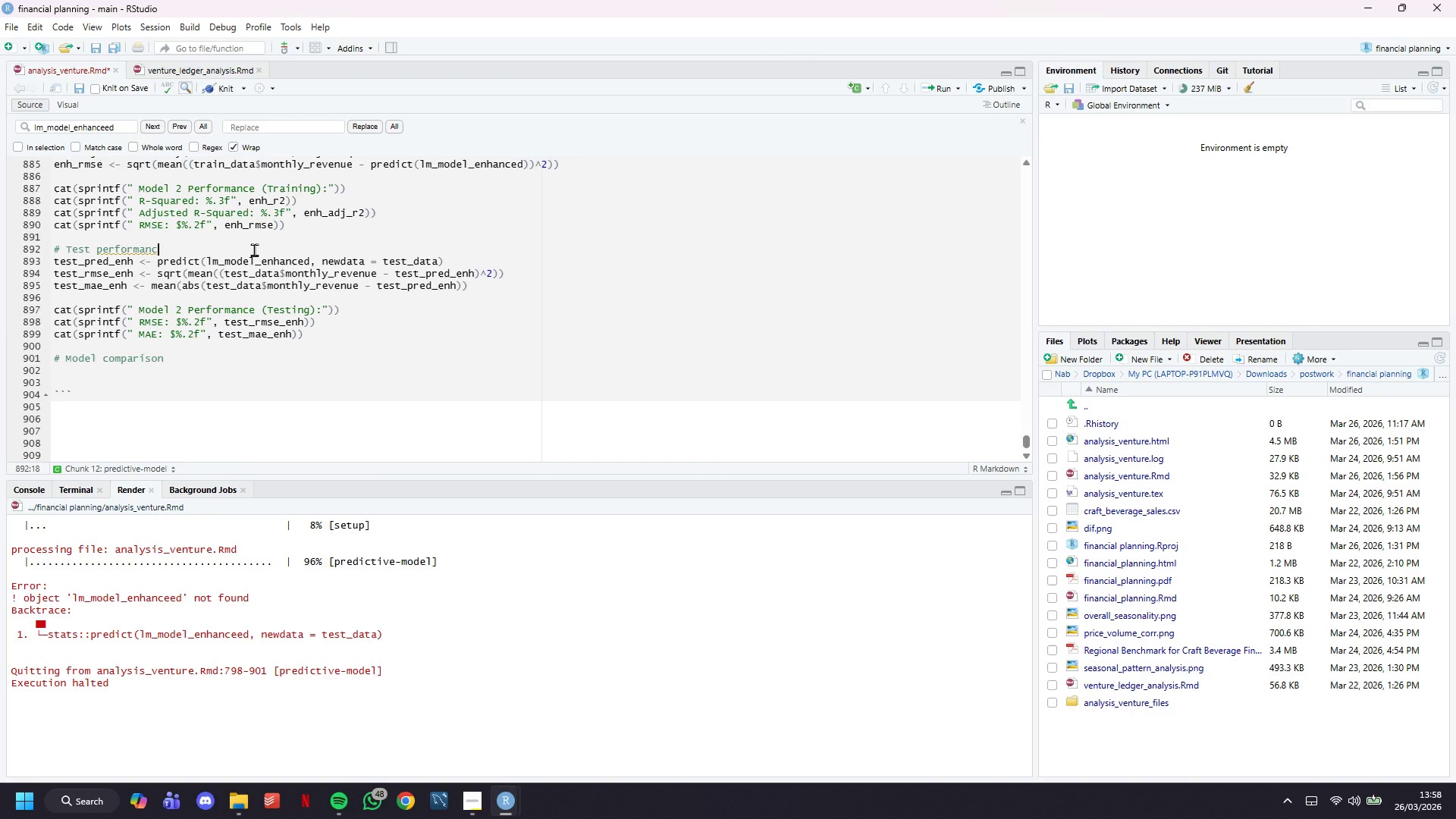 
key(E)
 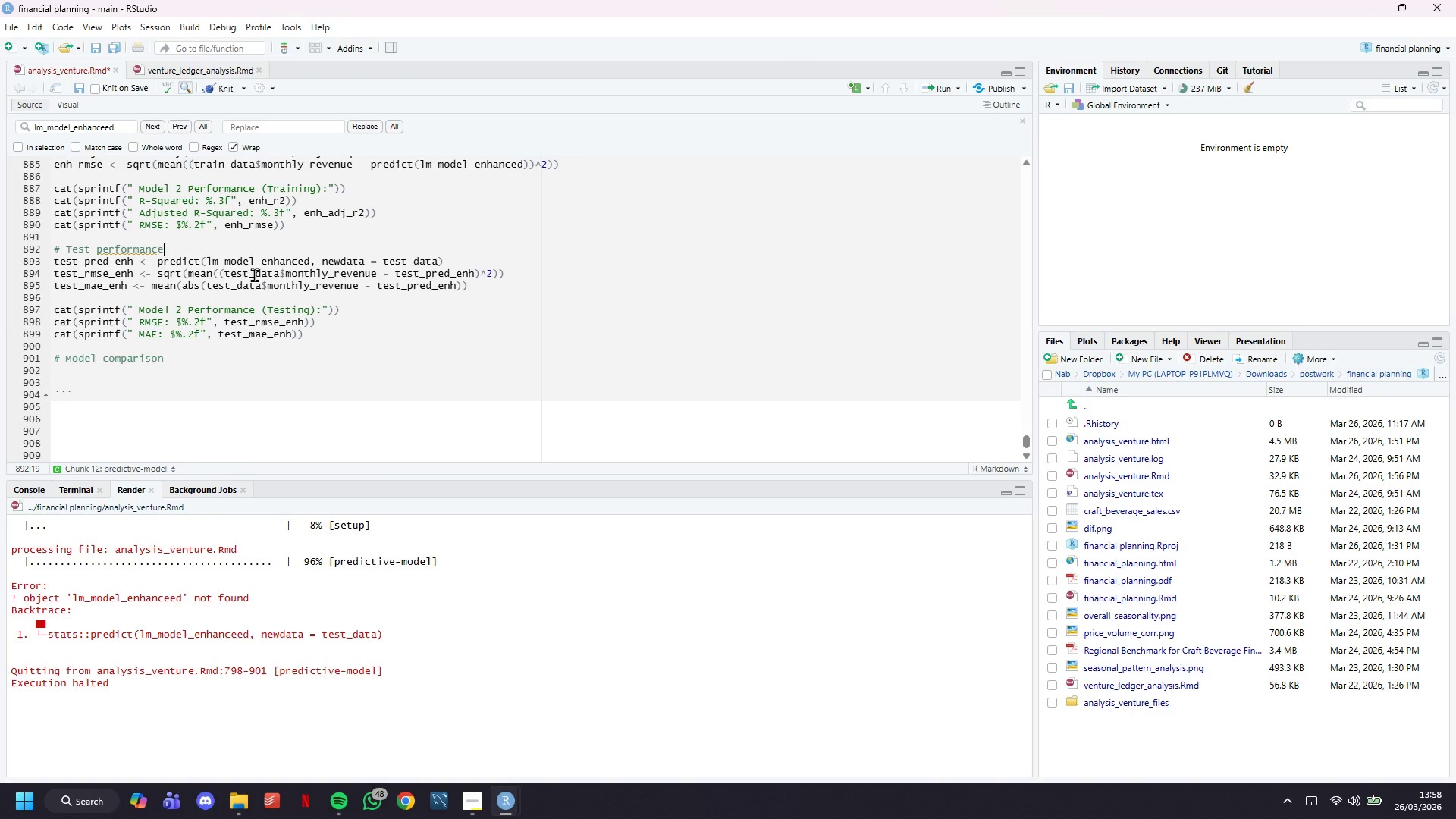 
left_click([161, 366])
 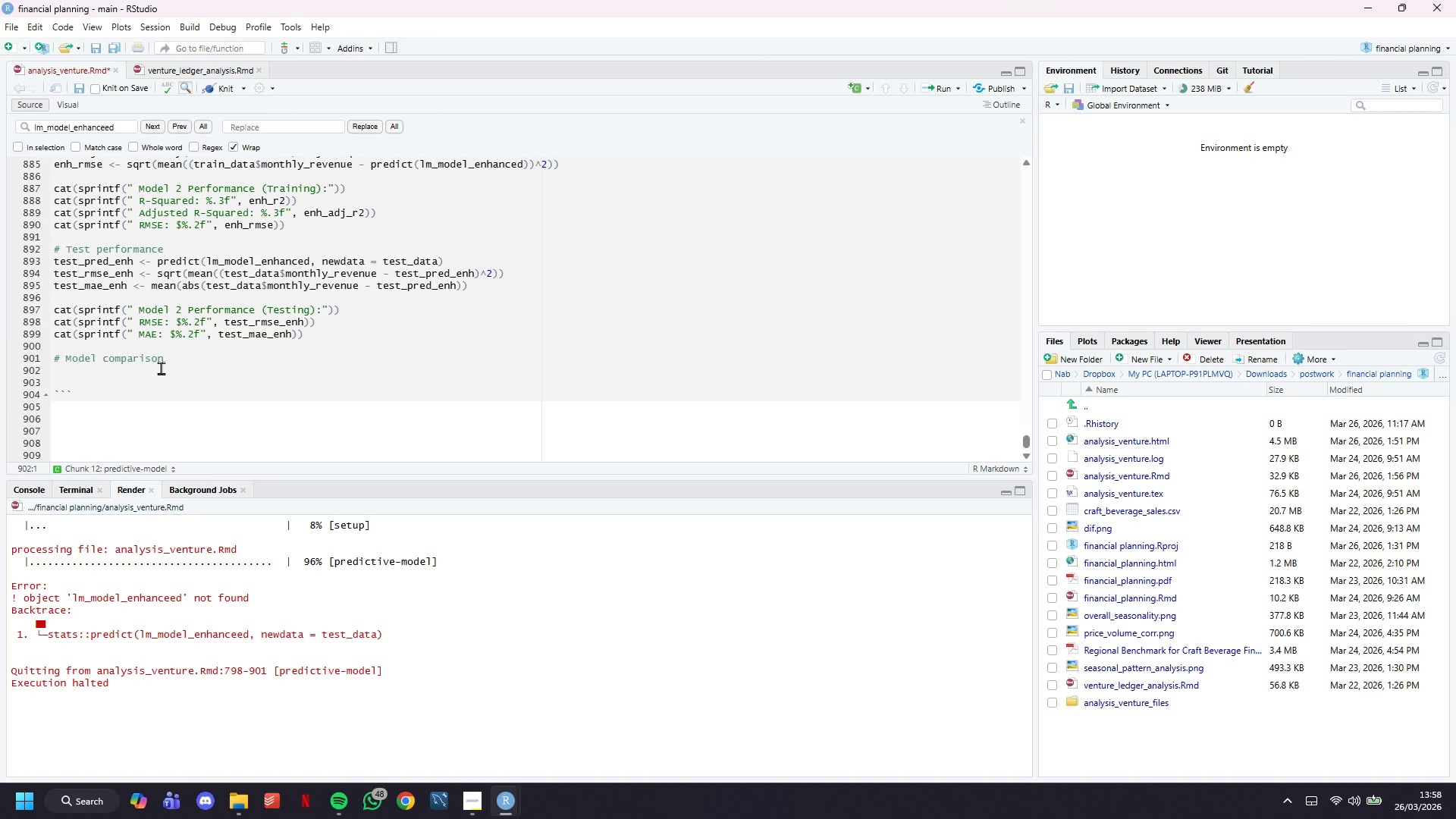 
wait(5.17)
 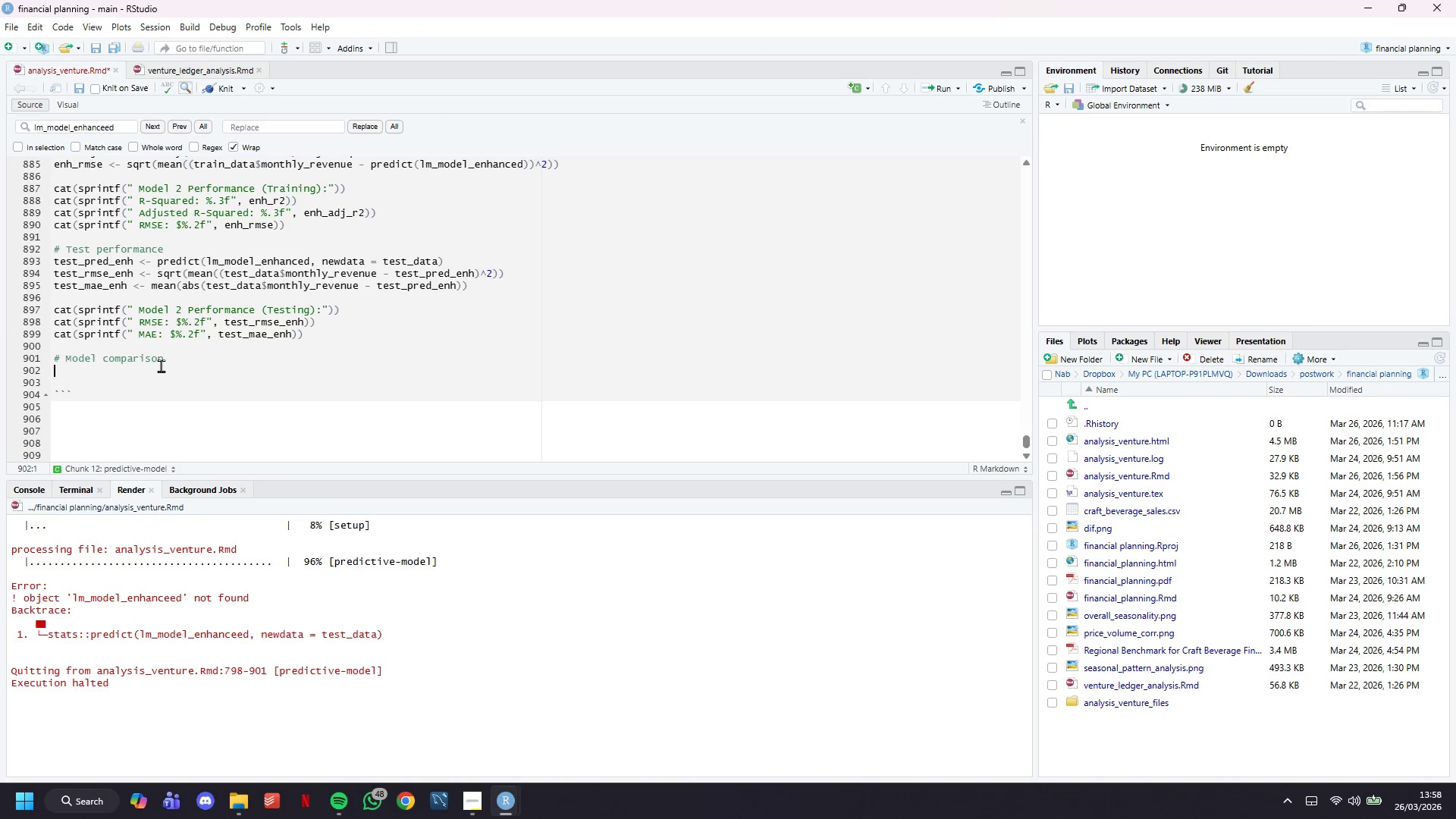 
type(cat(sprintf(")
 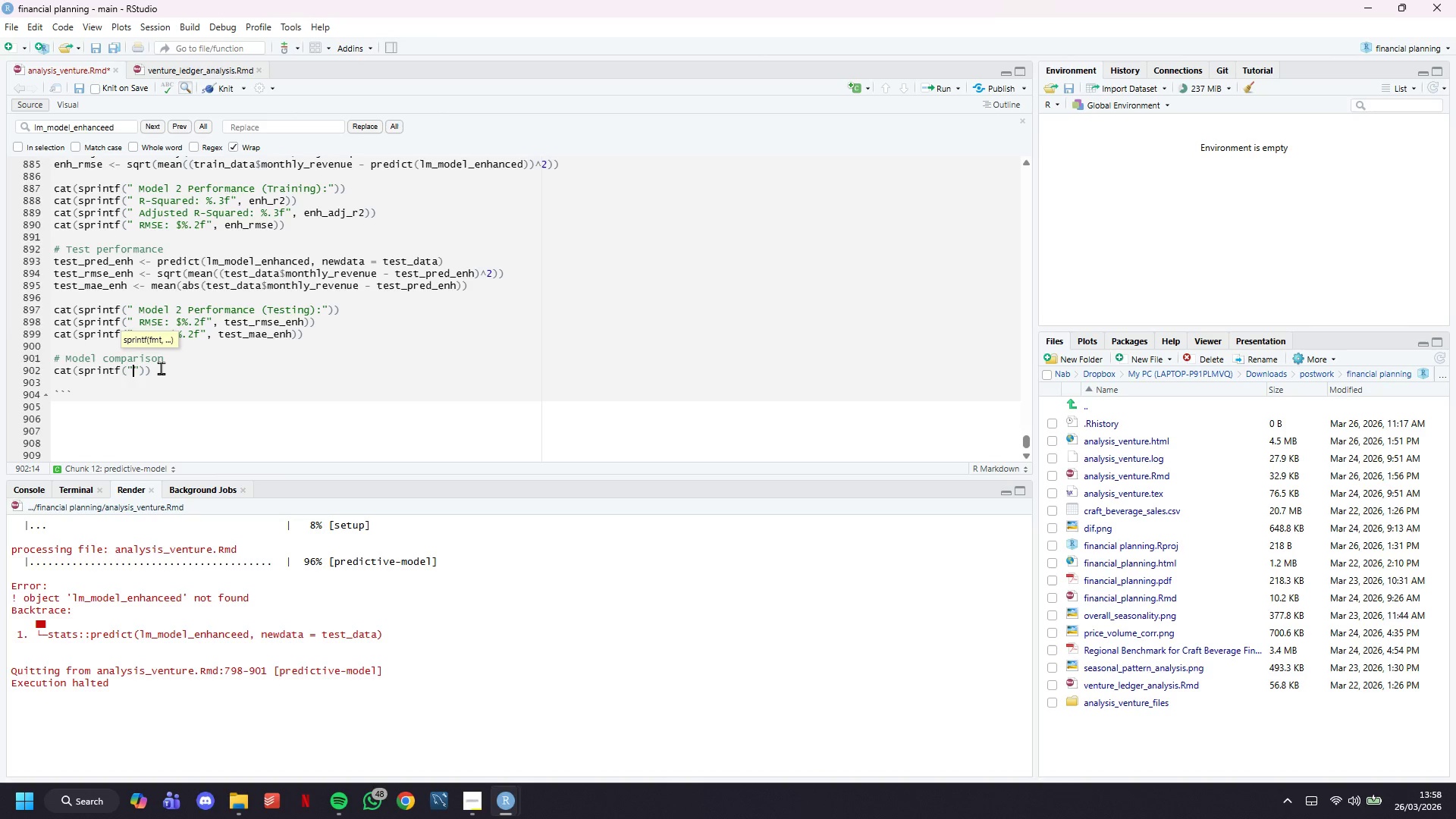 
type(MODEL SELECTION:)
 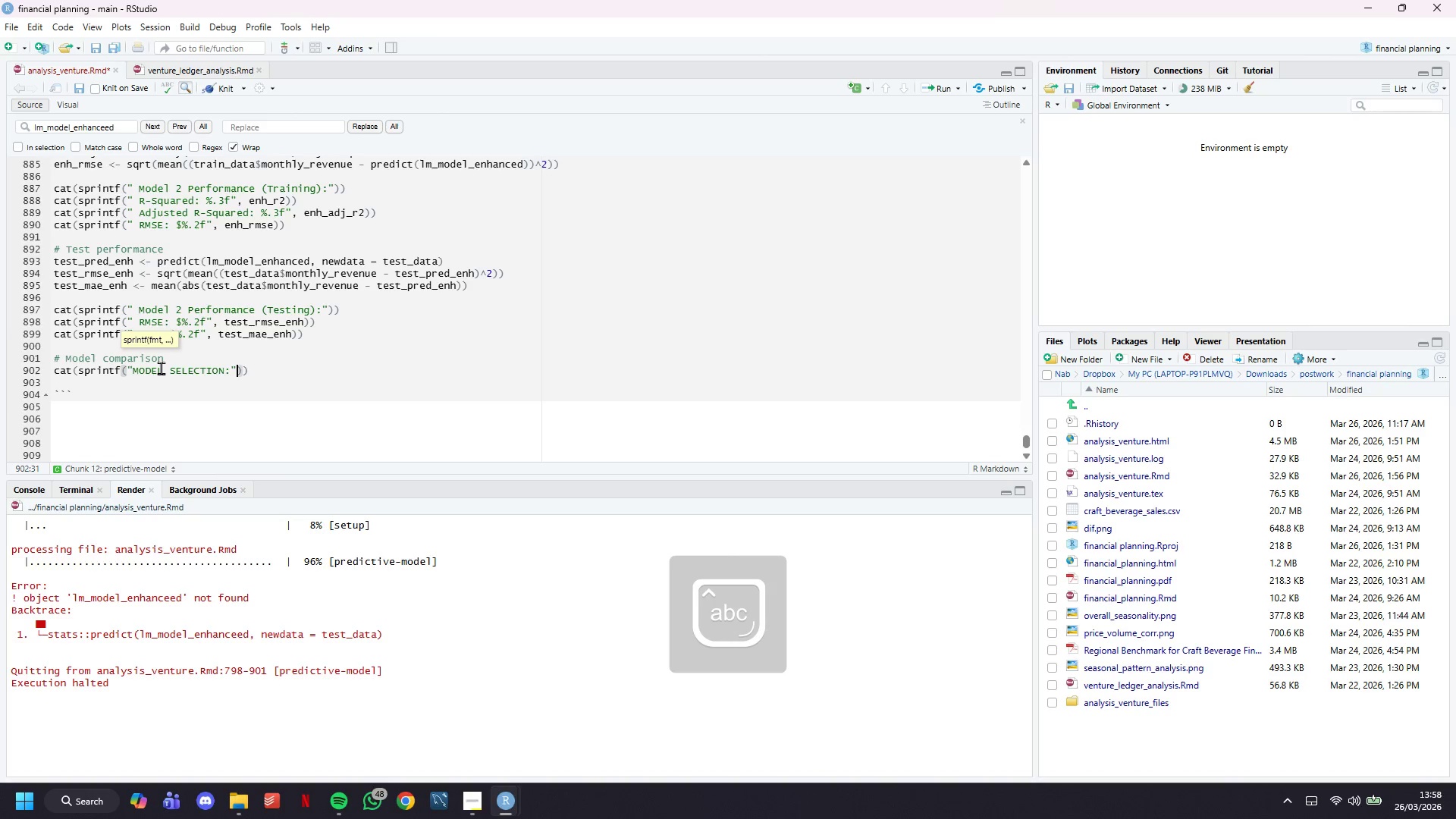 
 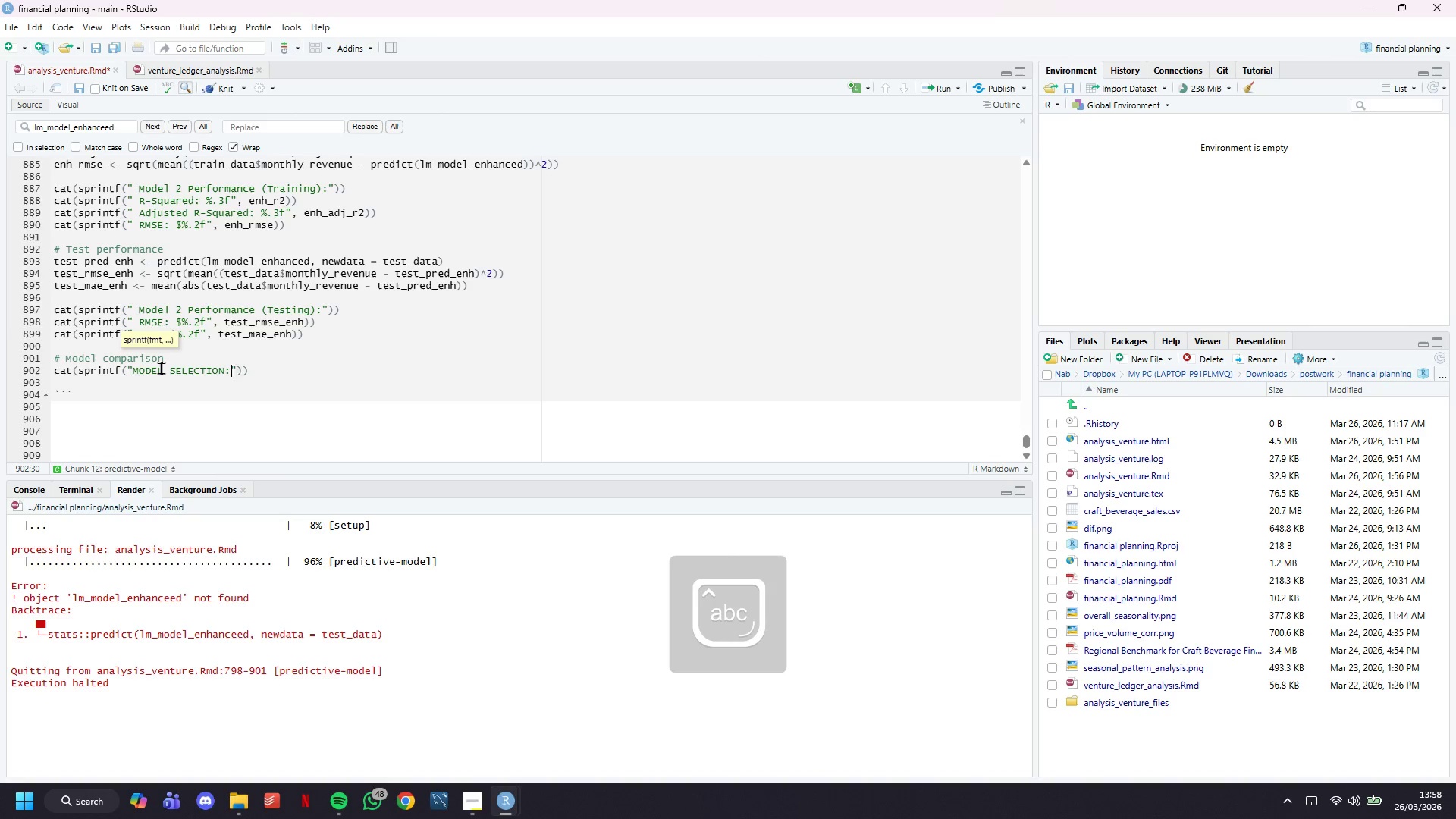 
key(ArrowRight)
 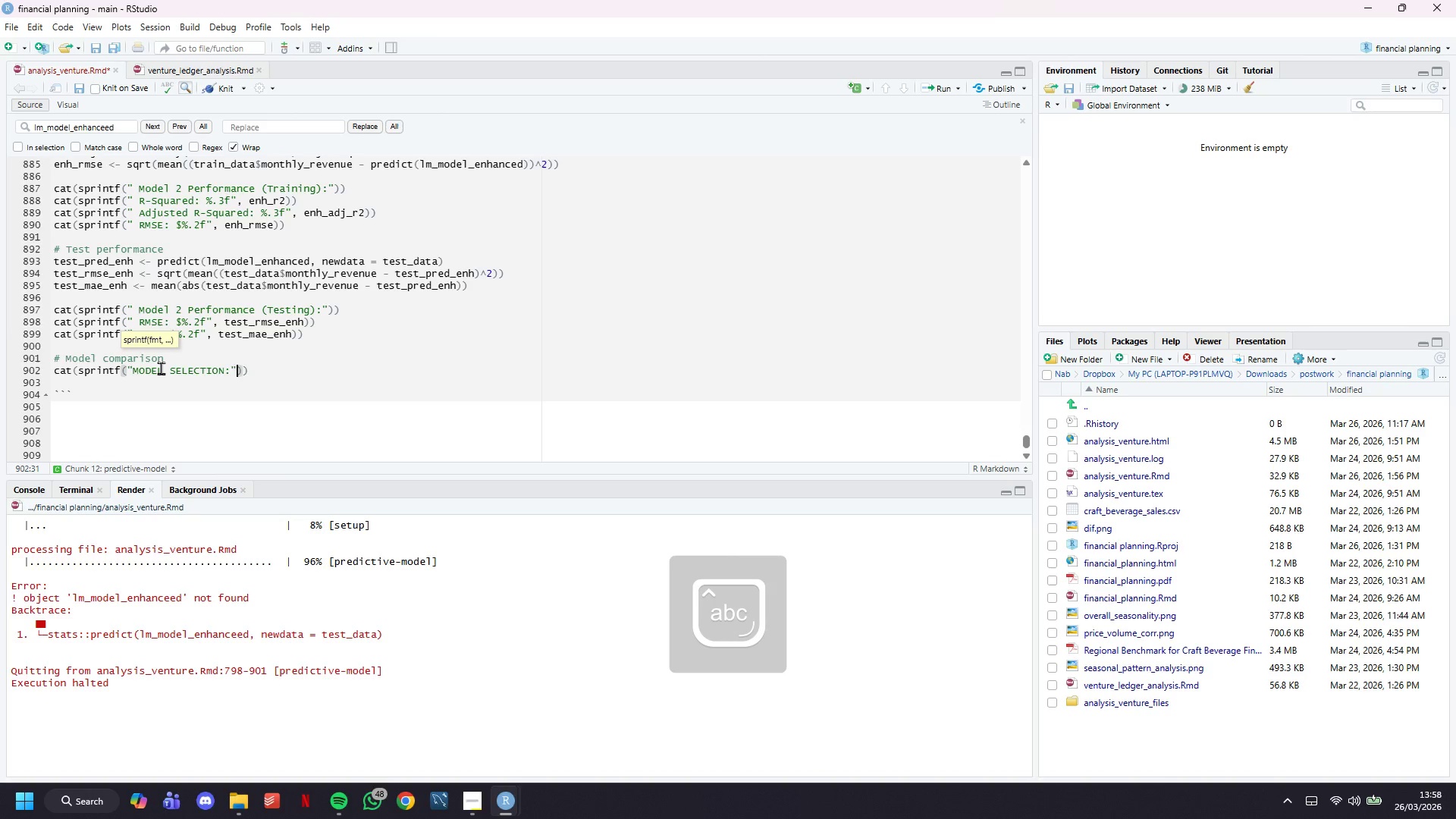 
key(ArrowRight)
 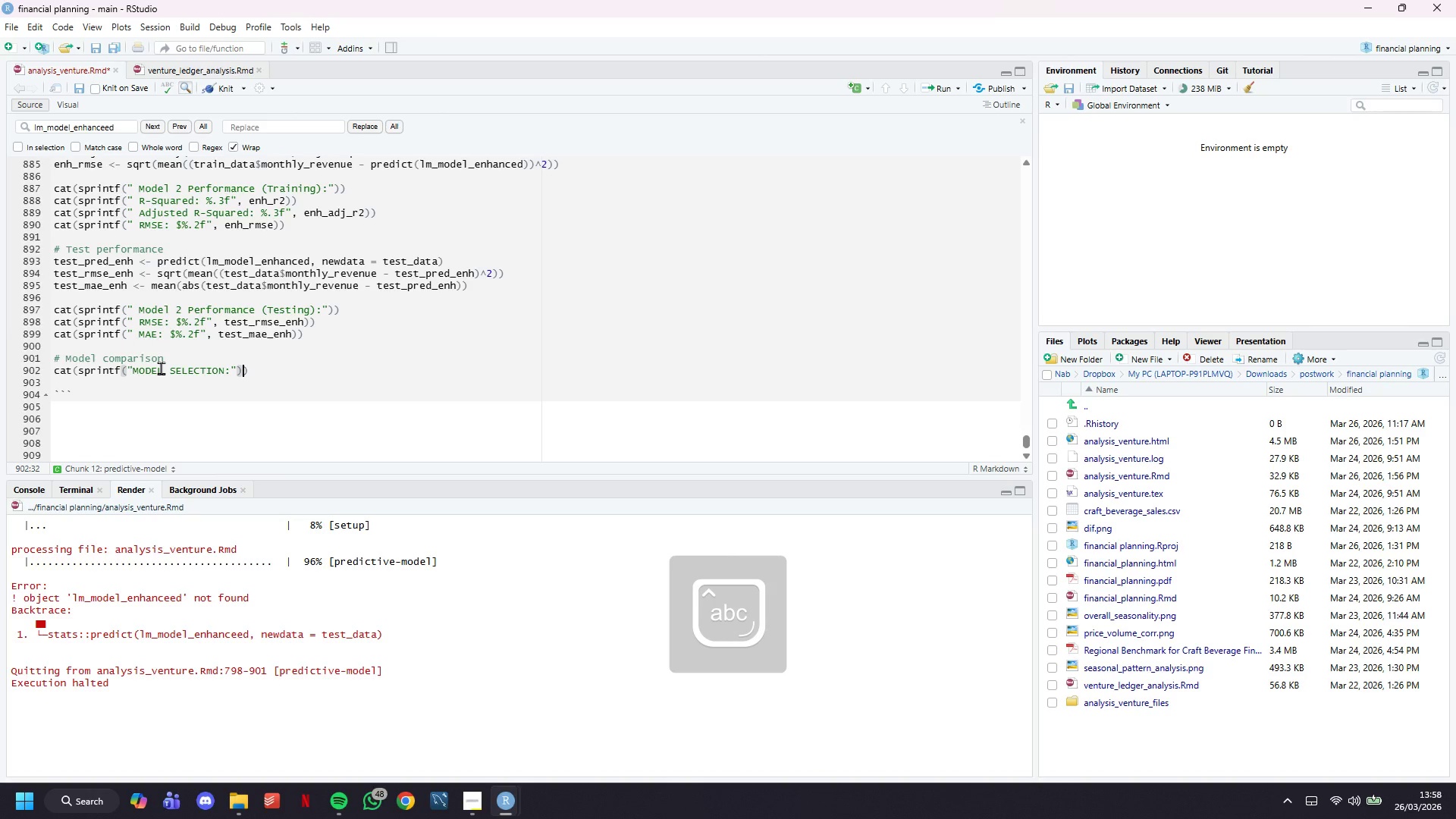 
key(ArrowRight)
 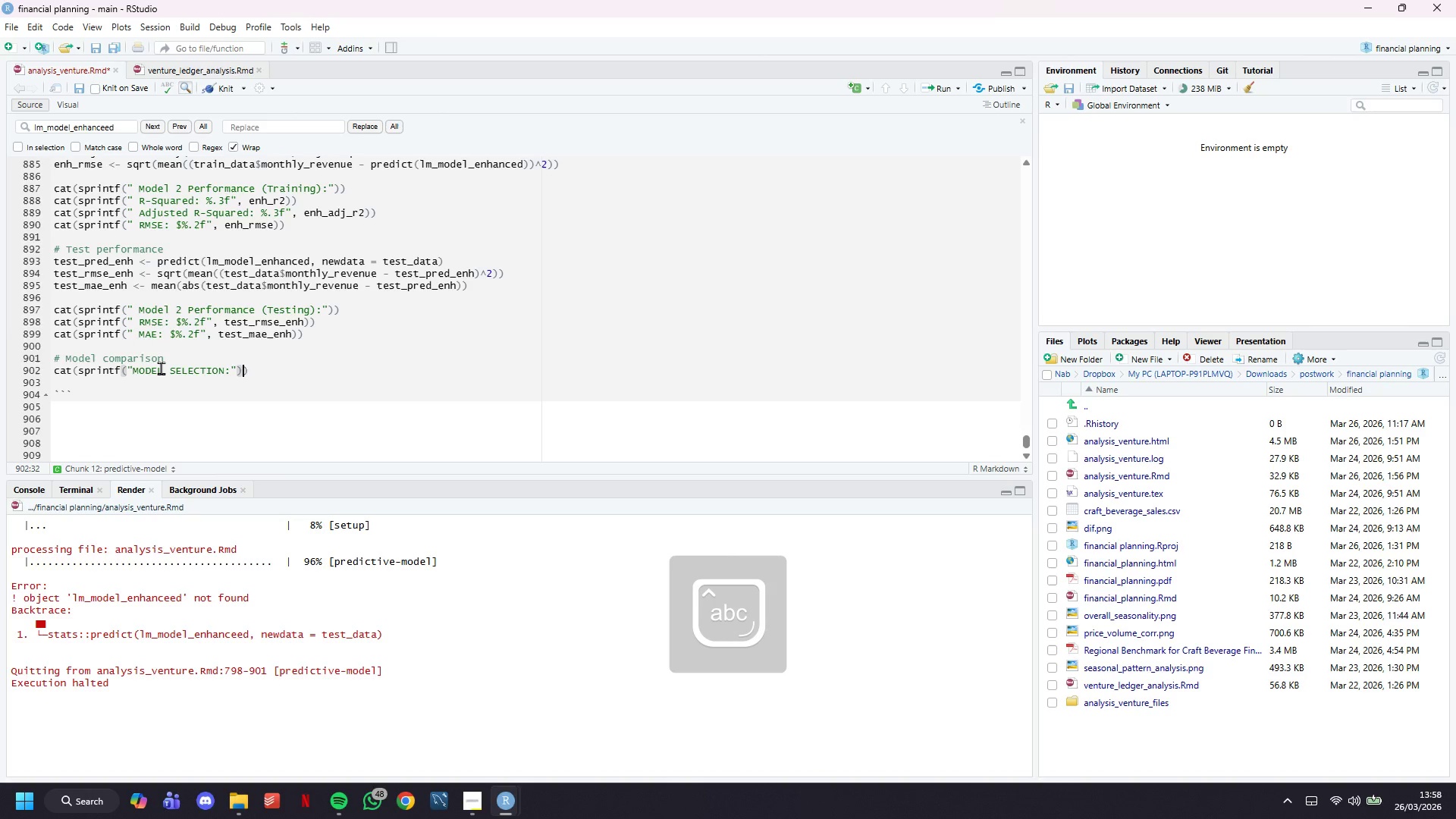 
key(Enter)
 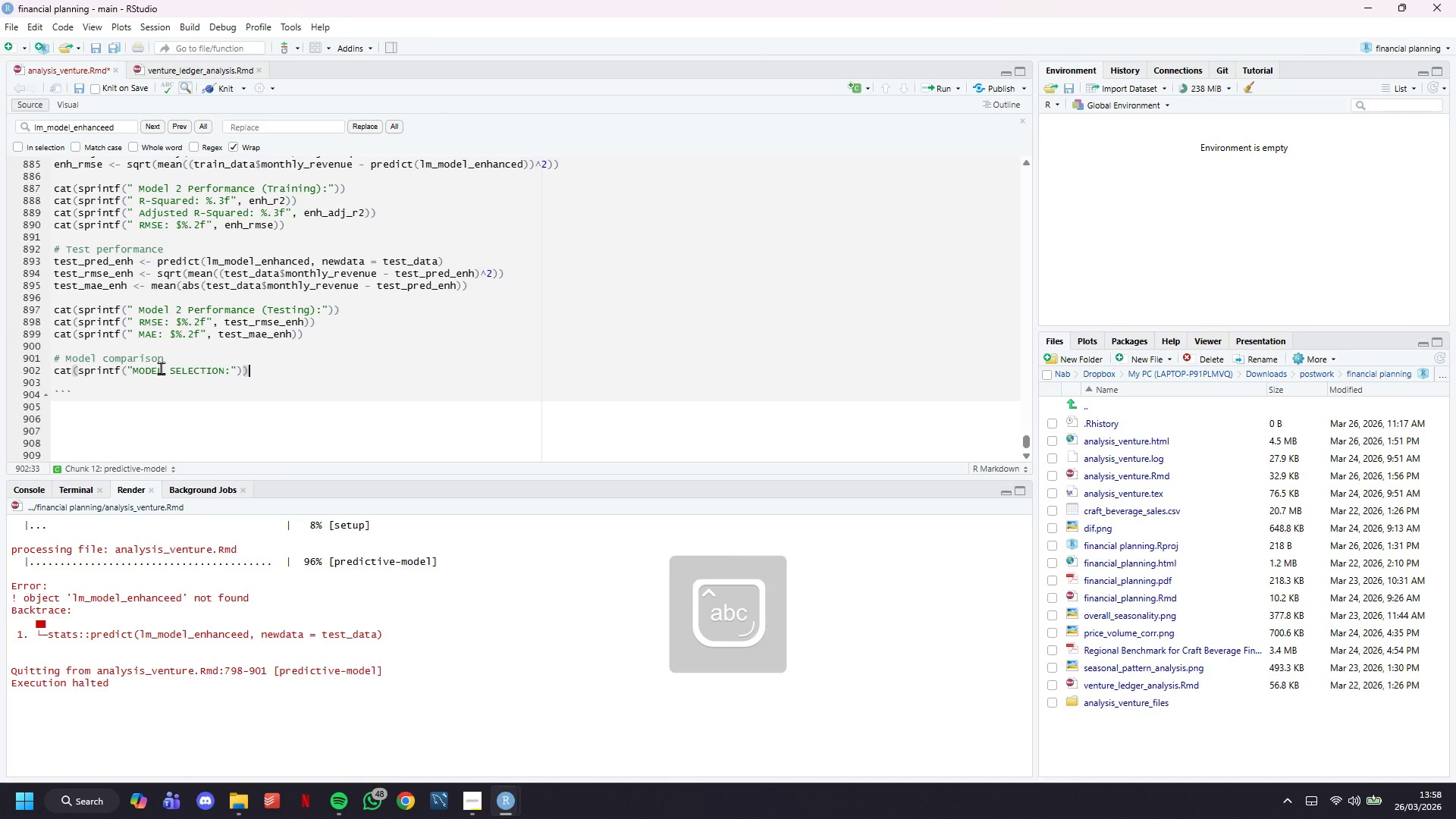 
type(cat(sprintf(" m)
key(Backspace)
type(Model 1 ())
 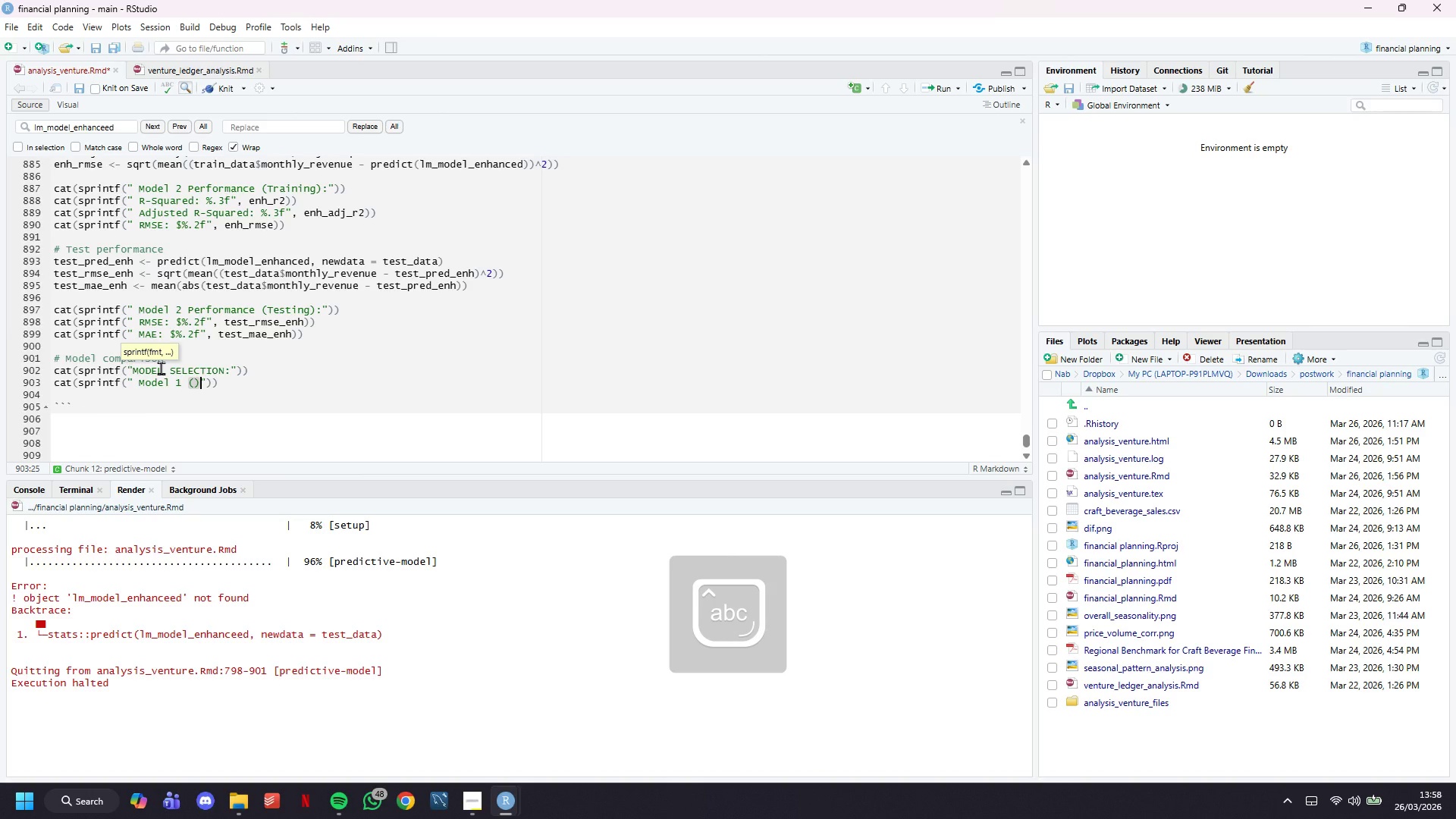 
 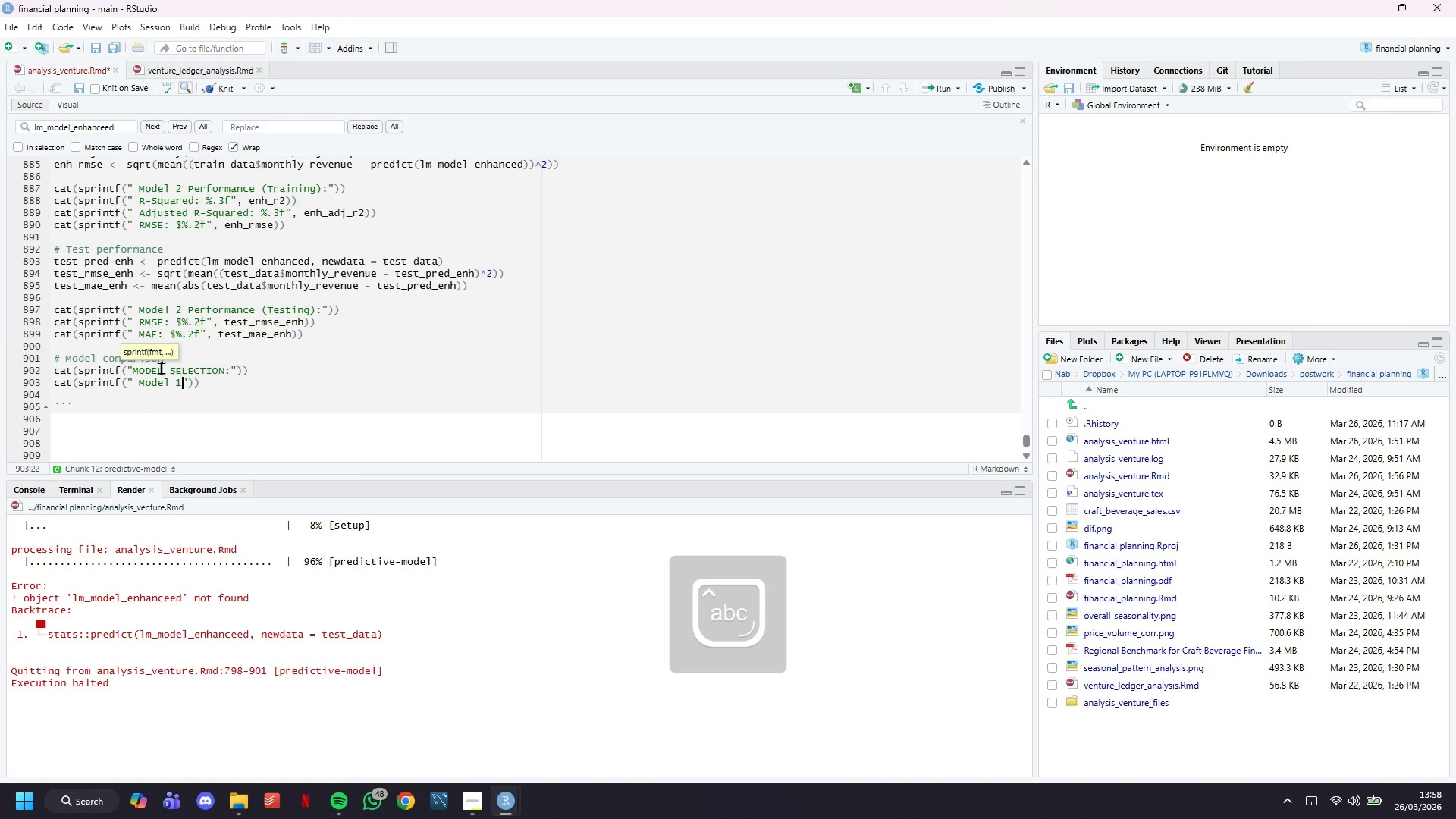 
key(ArrowLeft)
 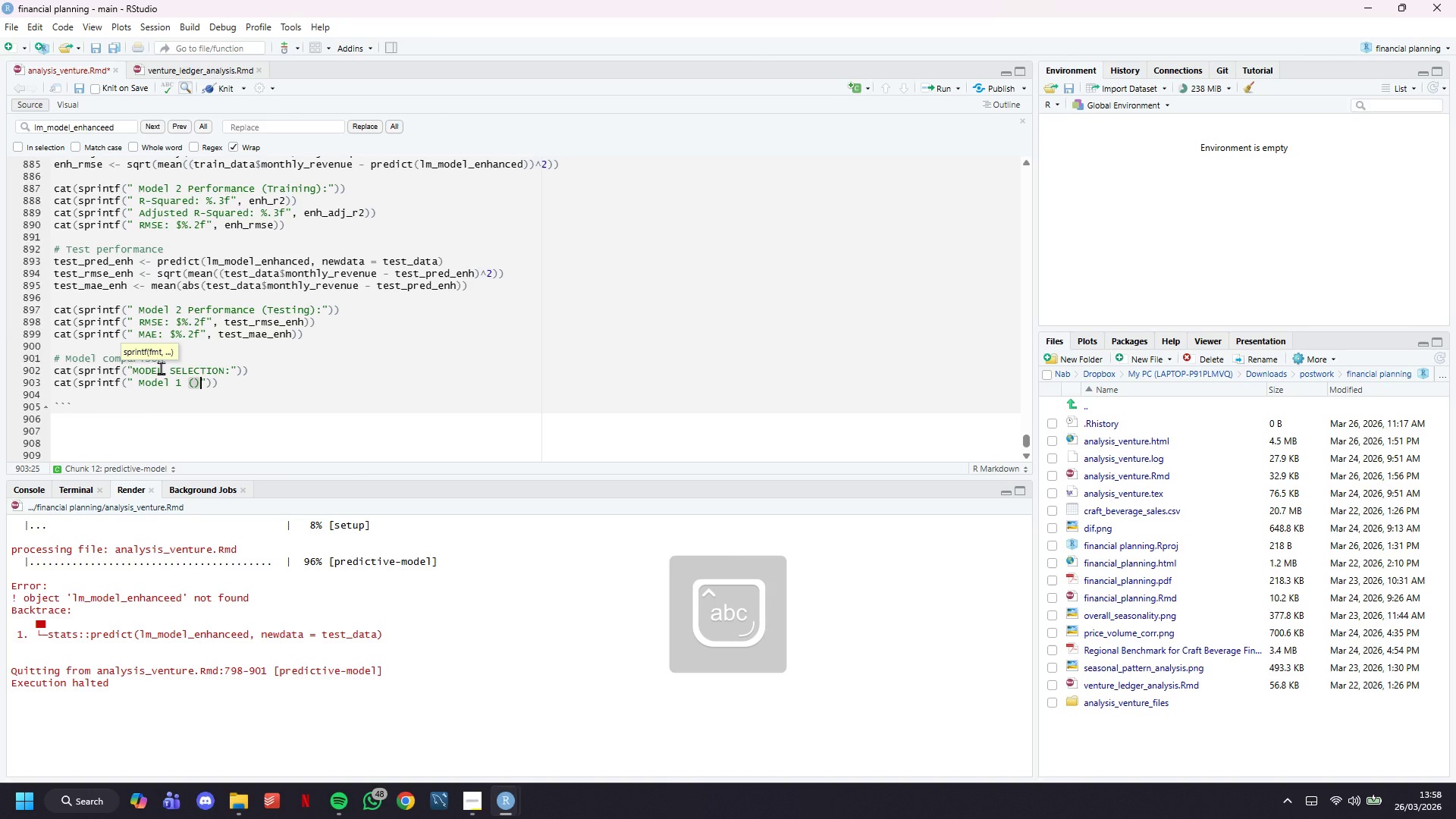 
type(Basic)
 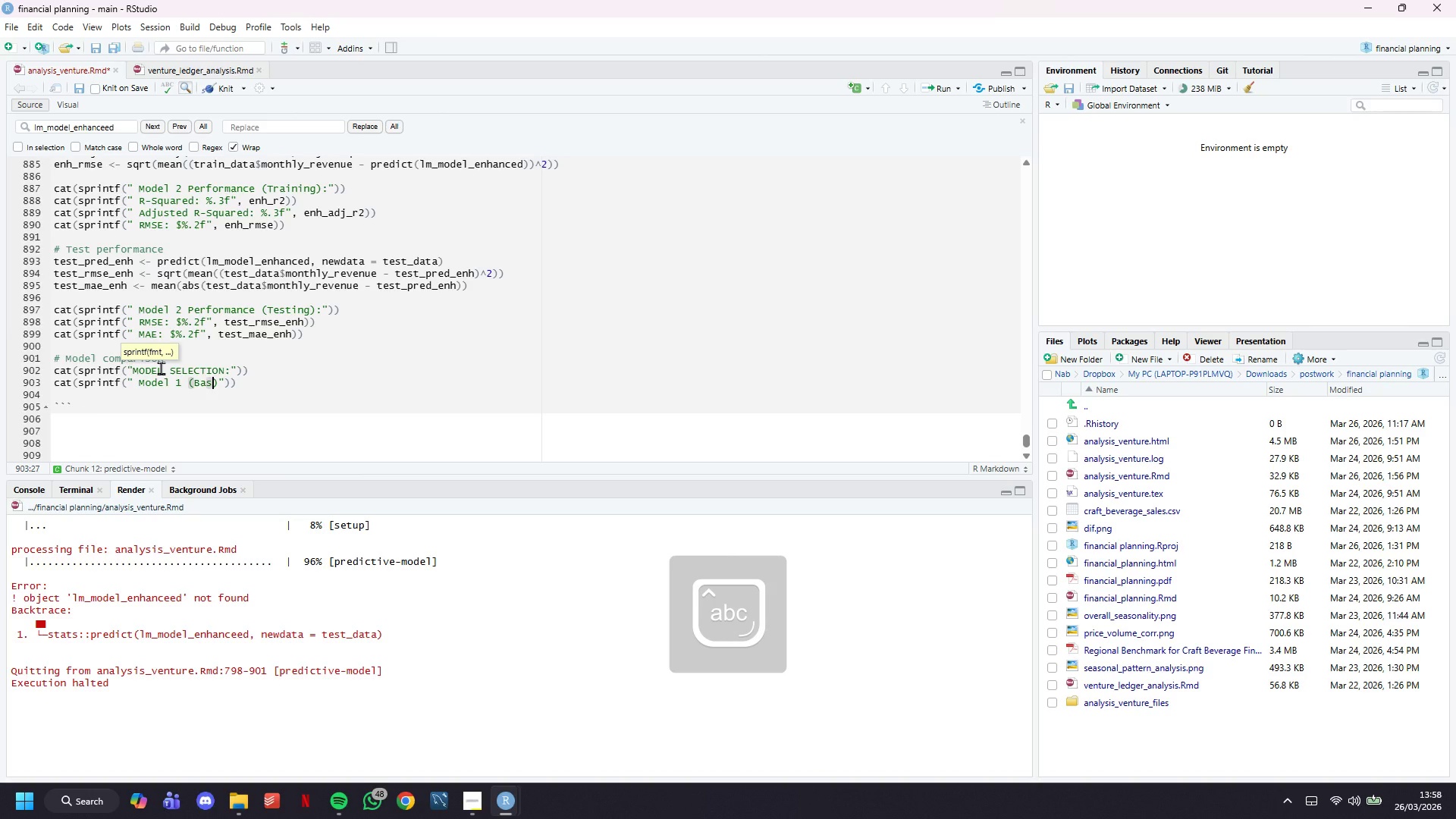 
key(ArrowRight)
 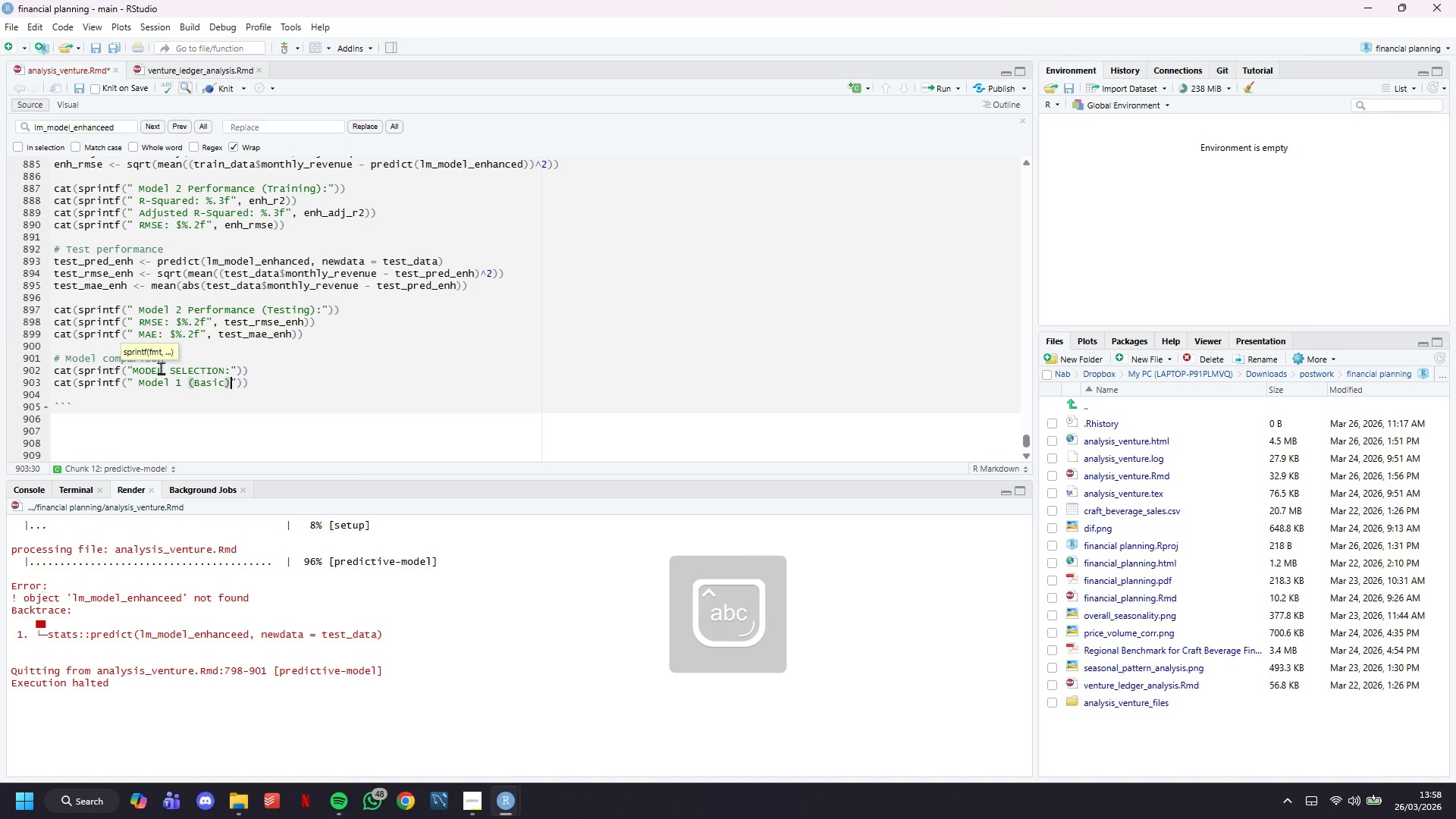 
type(: R2 = %.2f)
 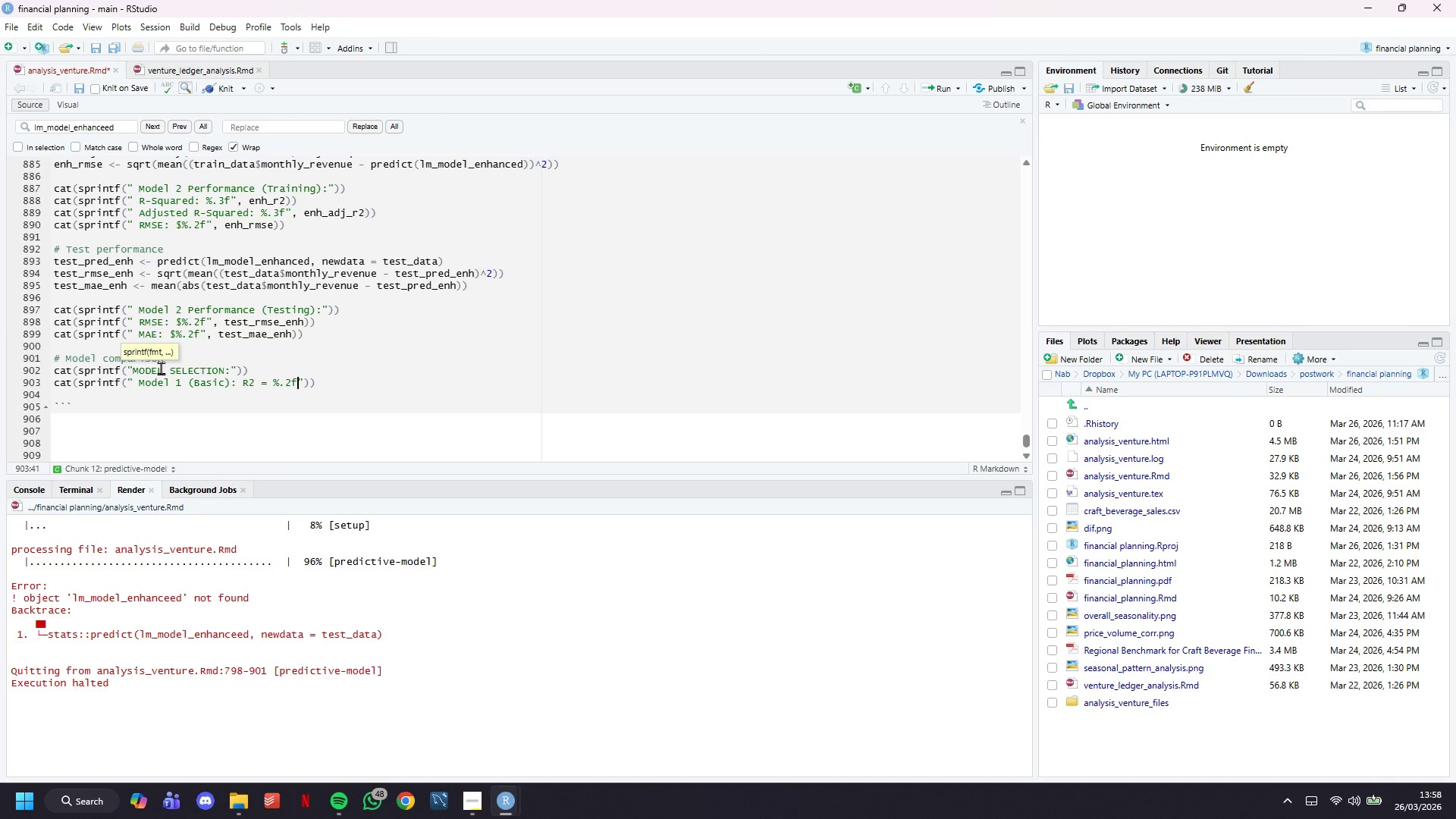 
key(ArrowLeft)
 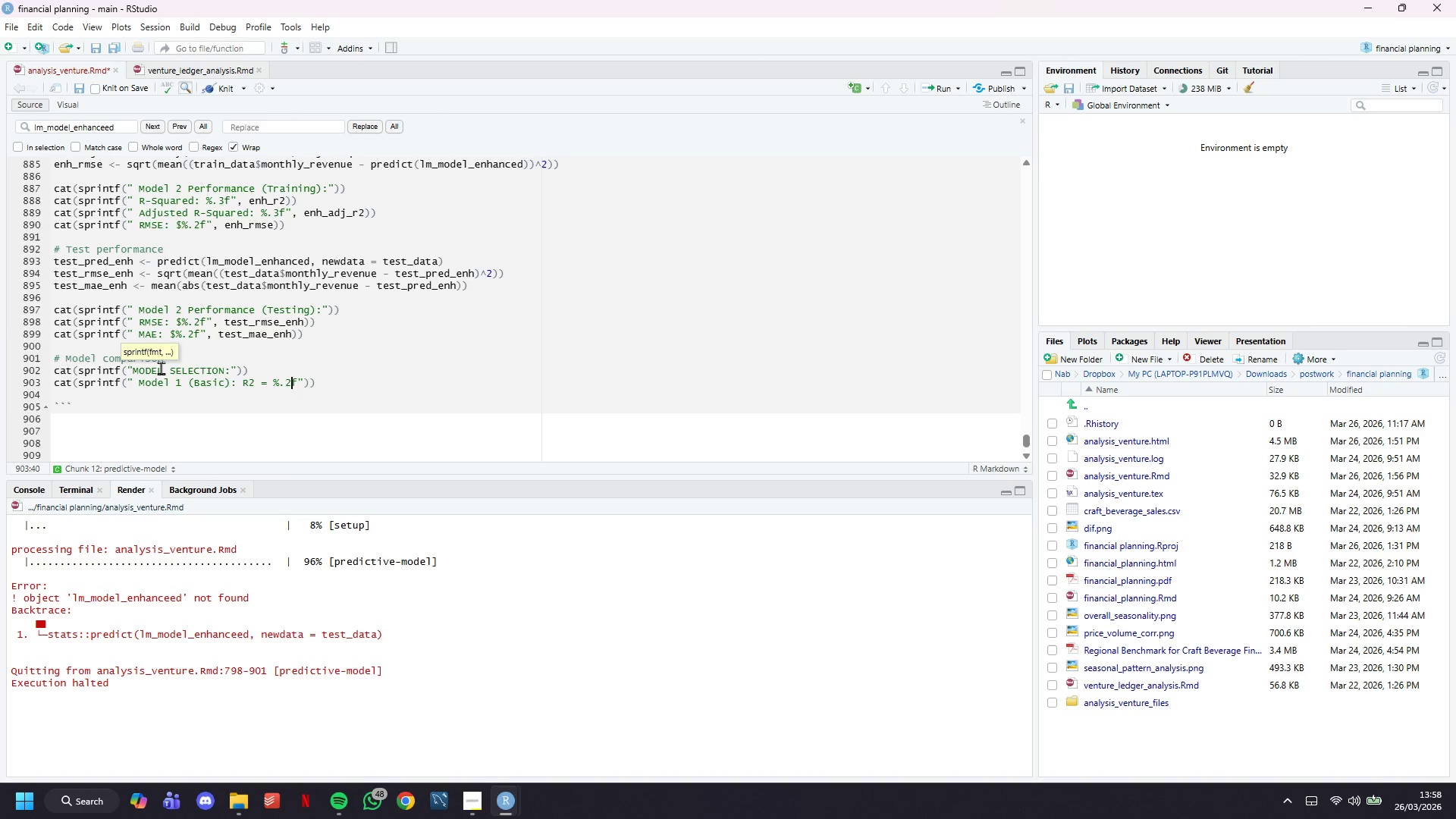 
key(Backspace)
 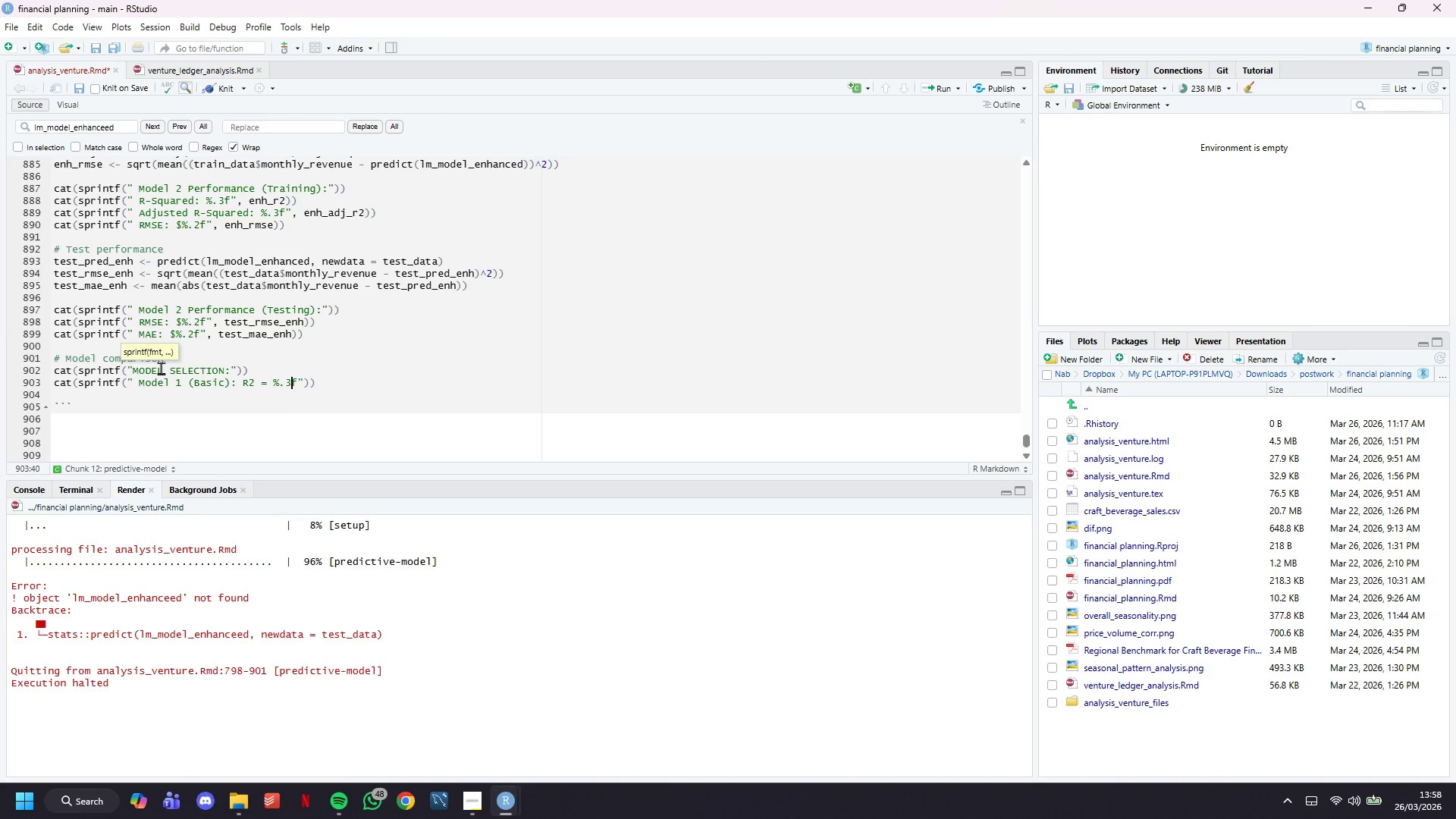 
key(3)
 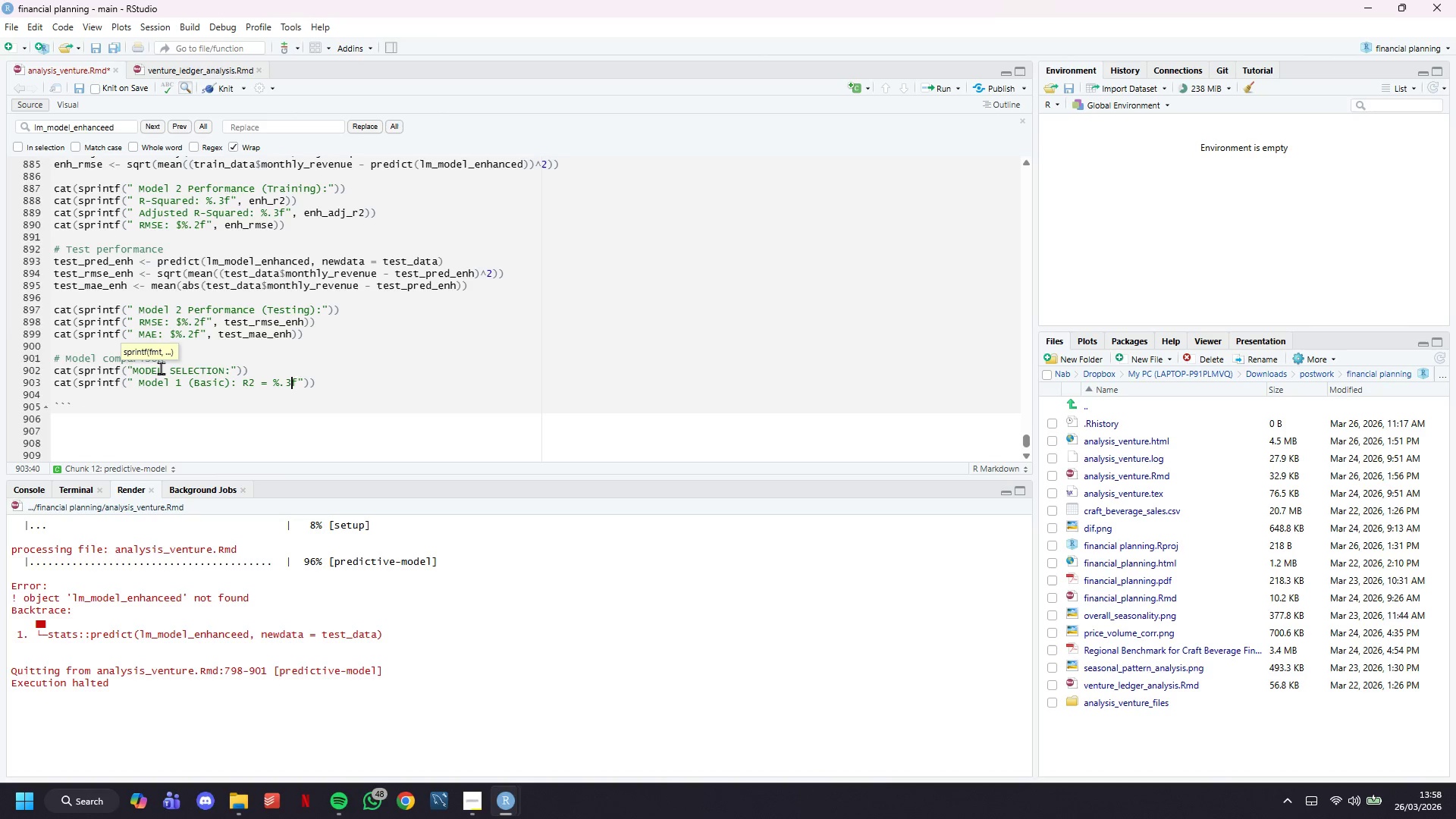 
key(ArrowRight)
 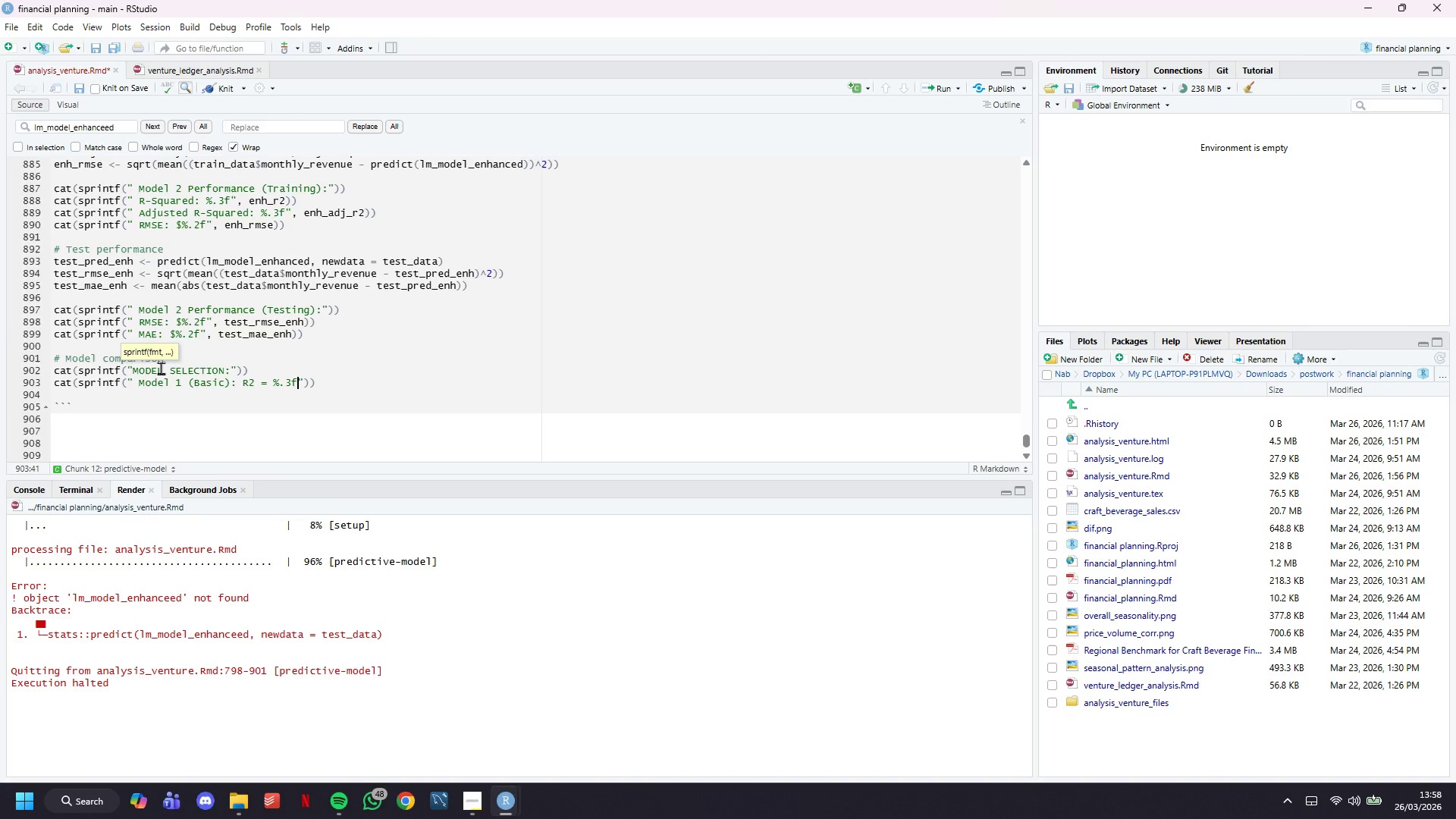 
type(, Test RMSE = $)
 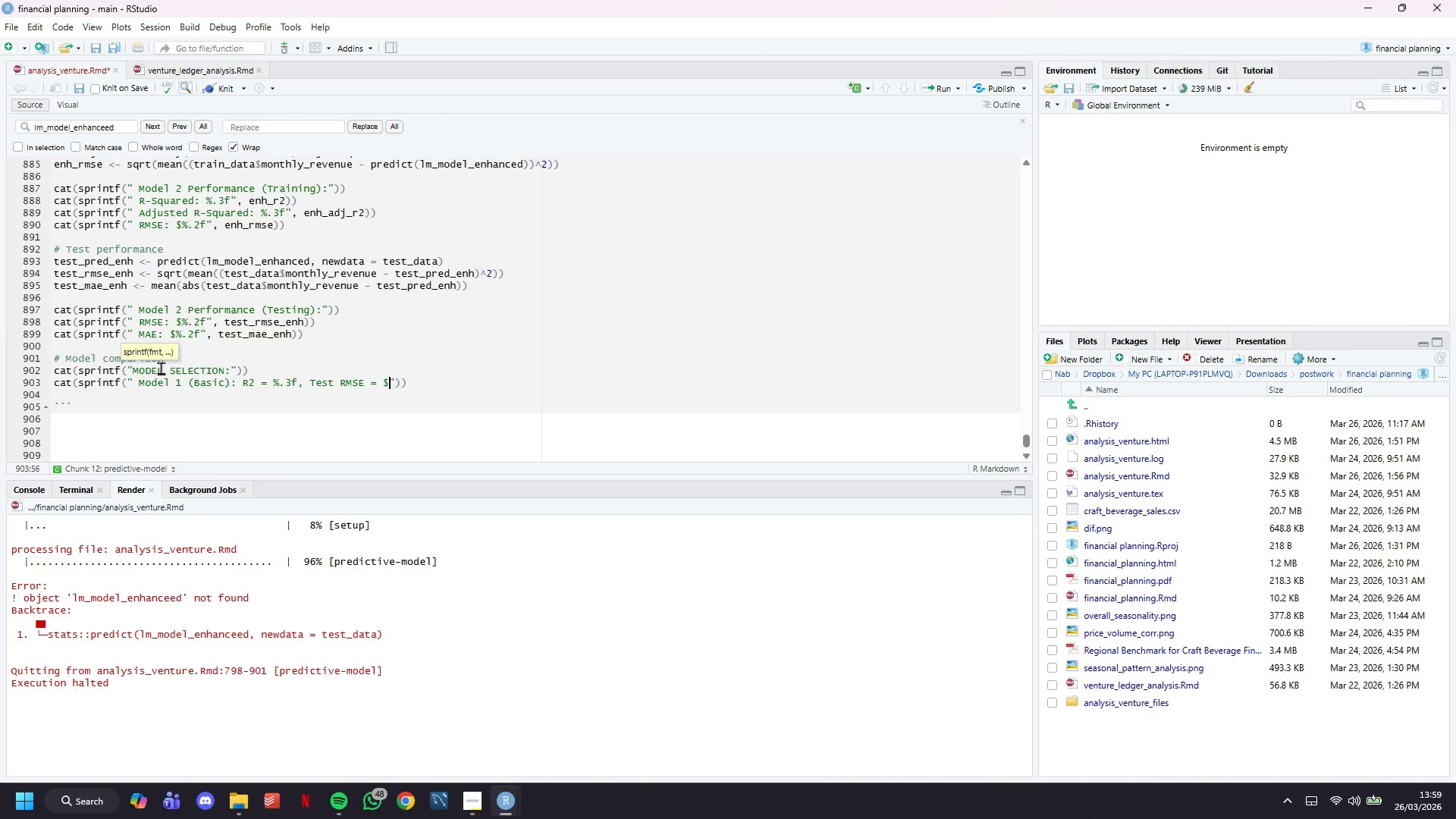 
wait(5.28)
 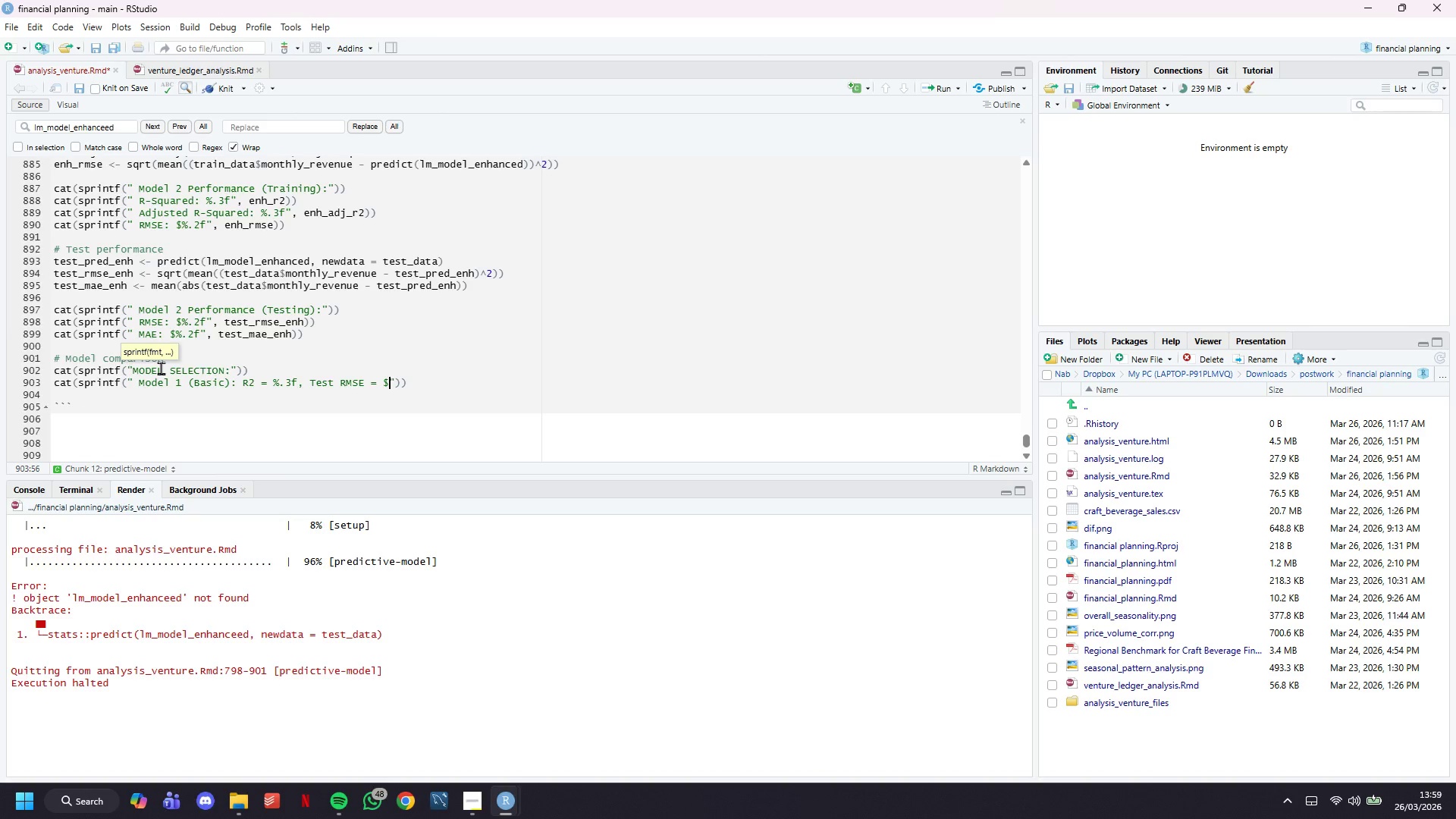 
type(%.0f)
 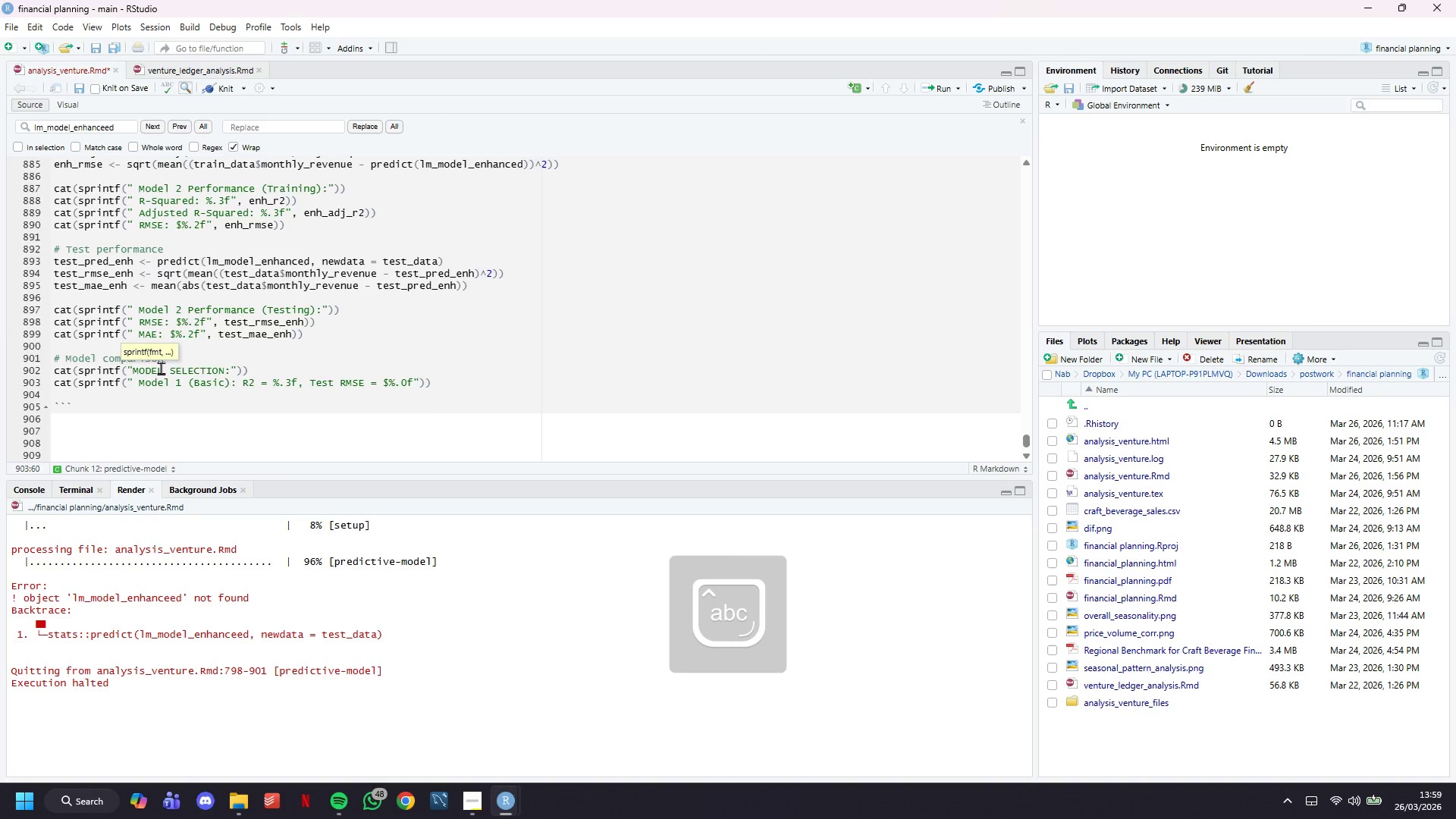 
key(ArrowRight)
 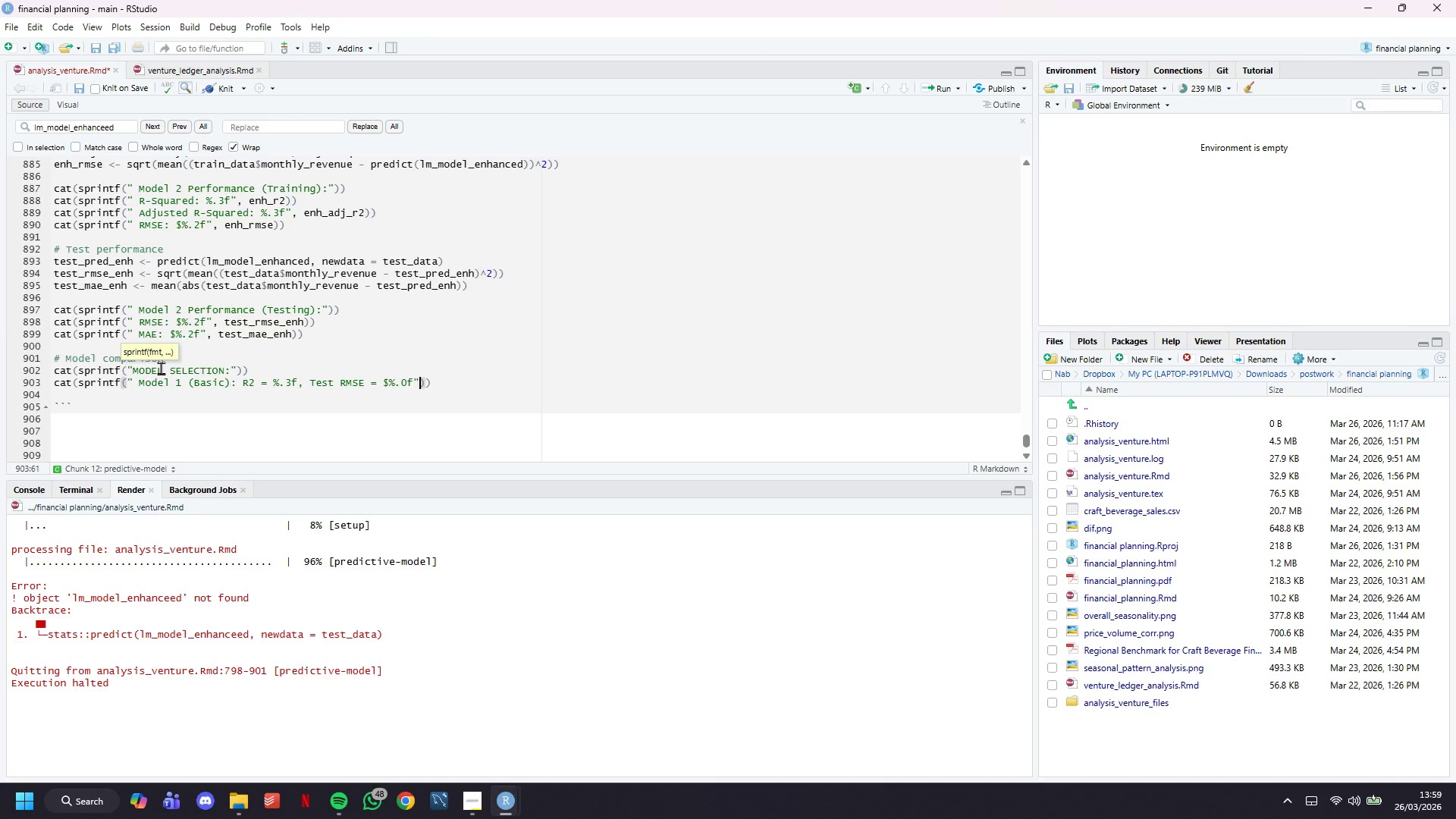 
type(, lm_r2, test_rmse_lm)
 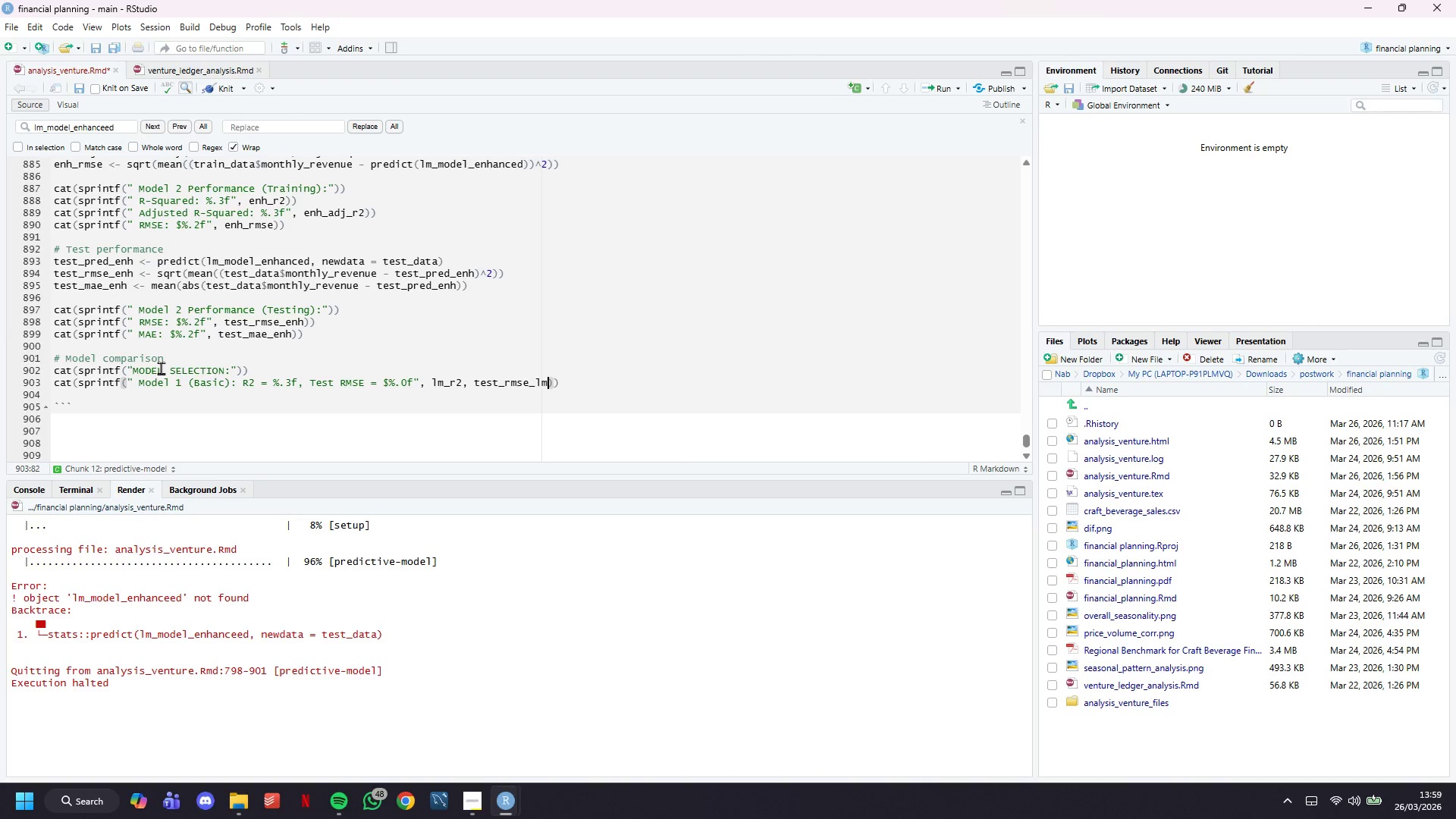 
key(ArrowRight)
 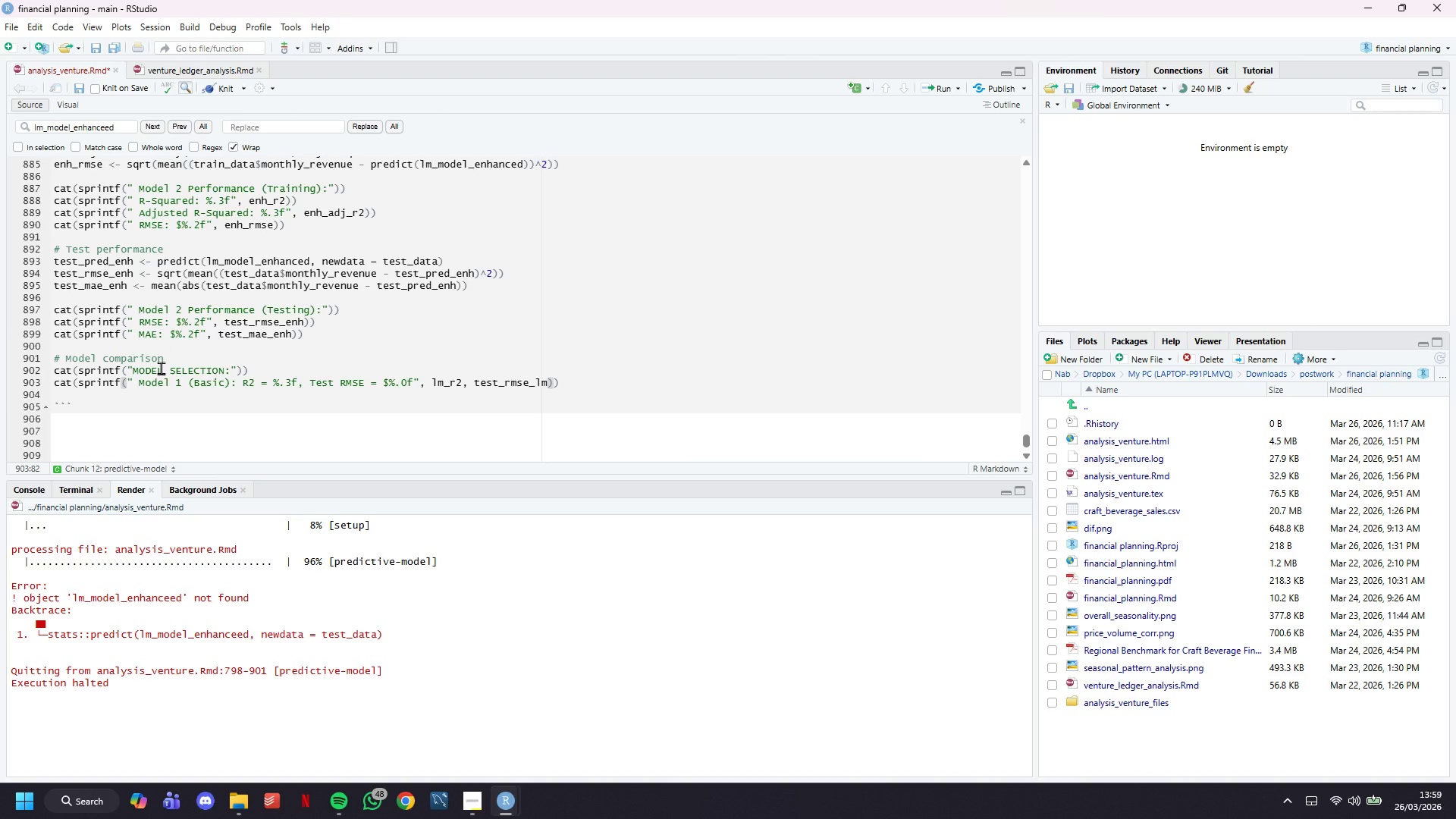 
key(ArrowRight)
 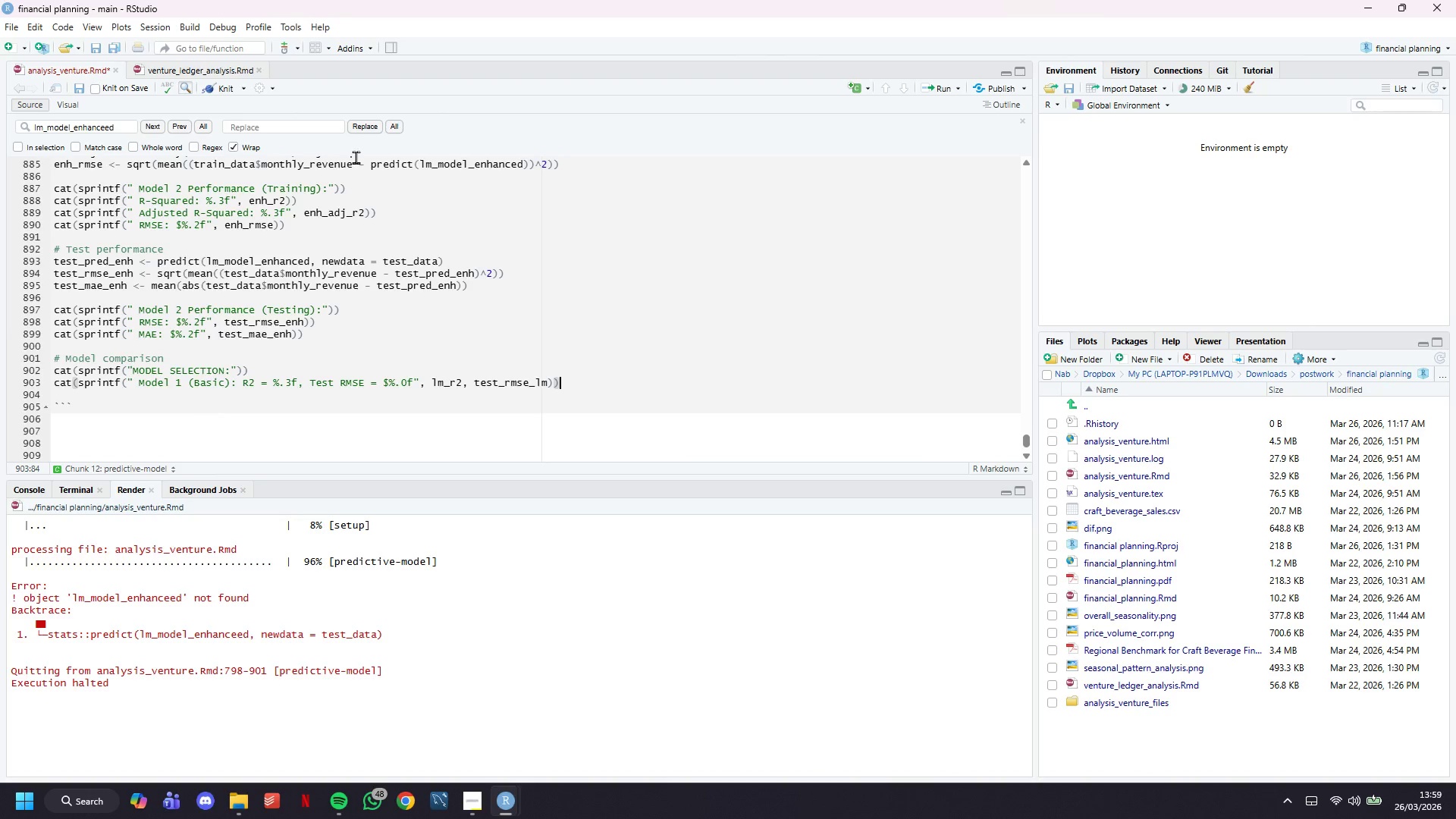 
left_click([218, 86])
 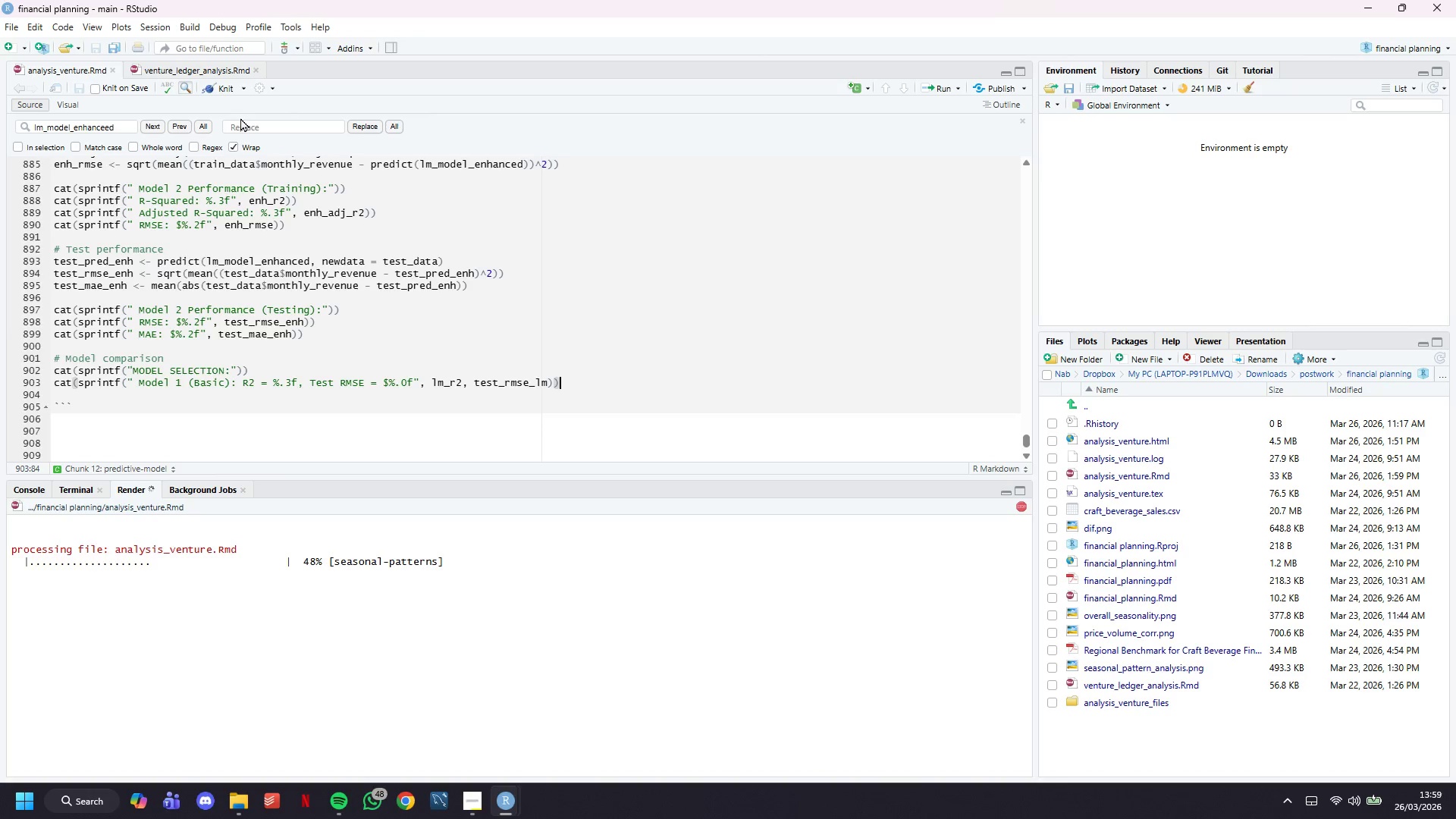 
wait(21.45)
 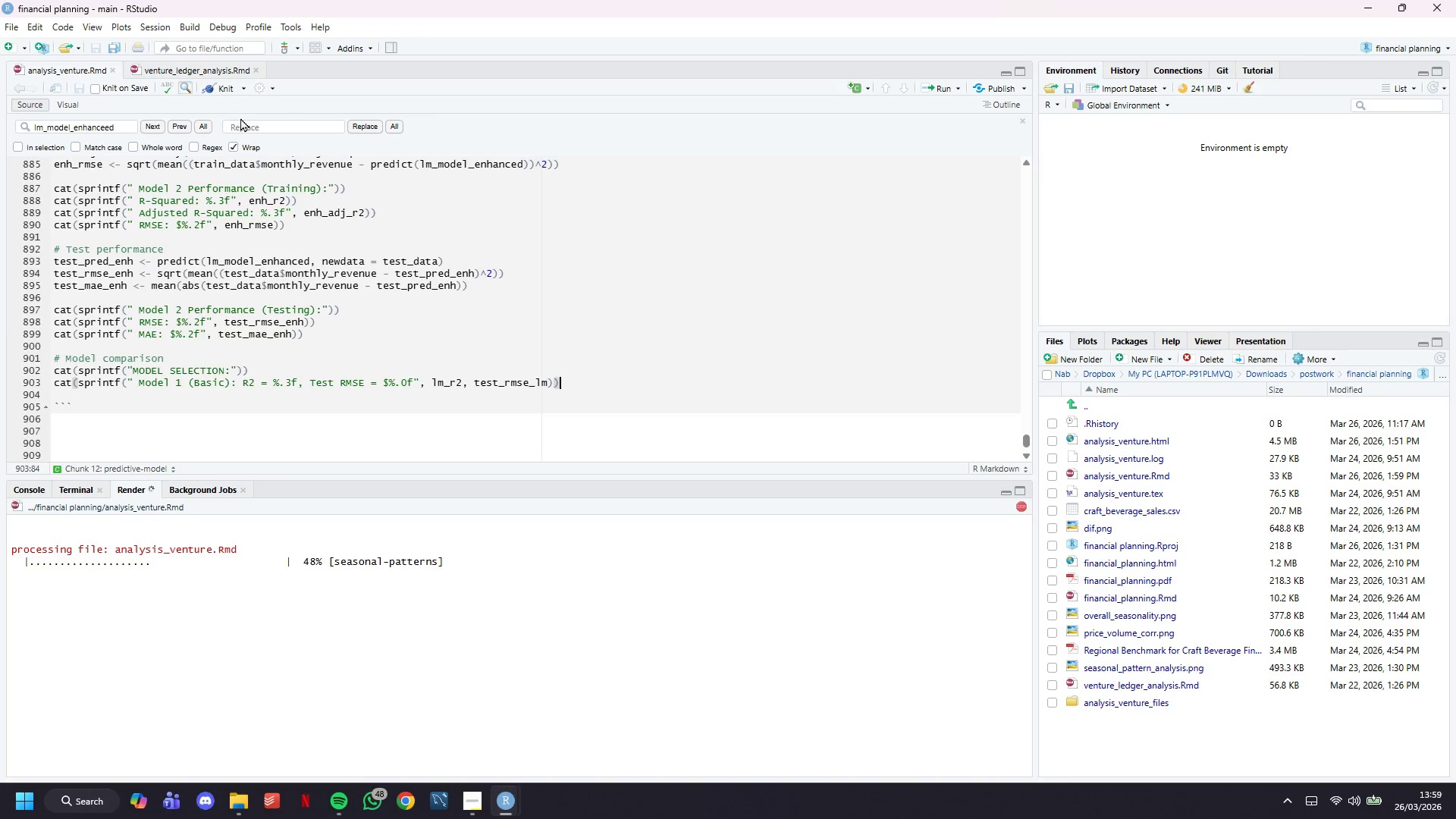 
scroll: coordinate [649, 316], scroll_direction: down, amount: 7.0
 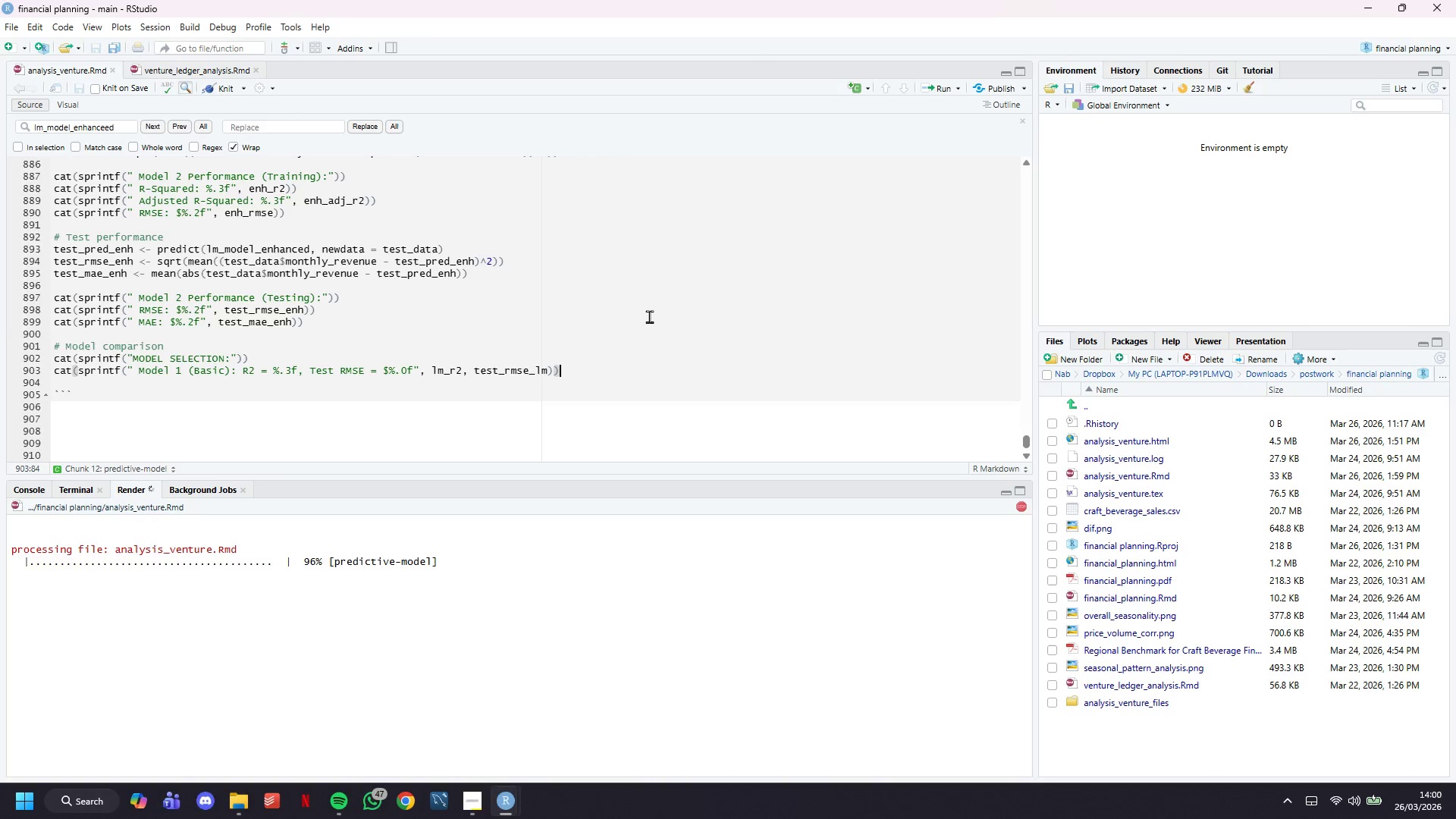 
wait(37.71)
 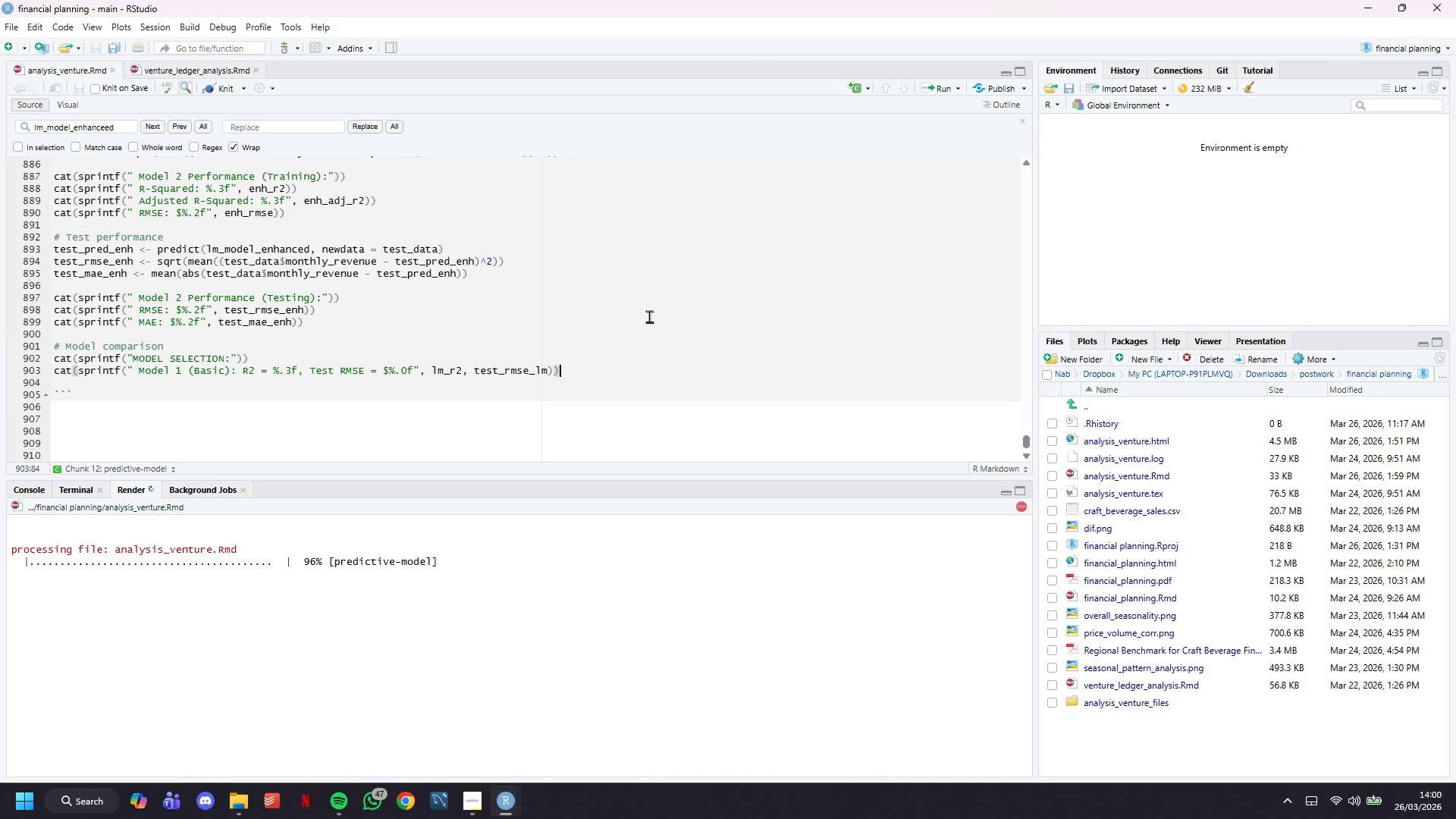 
scroll: coordinate [711, 313], scroll_direction: down, amount: 5.0
 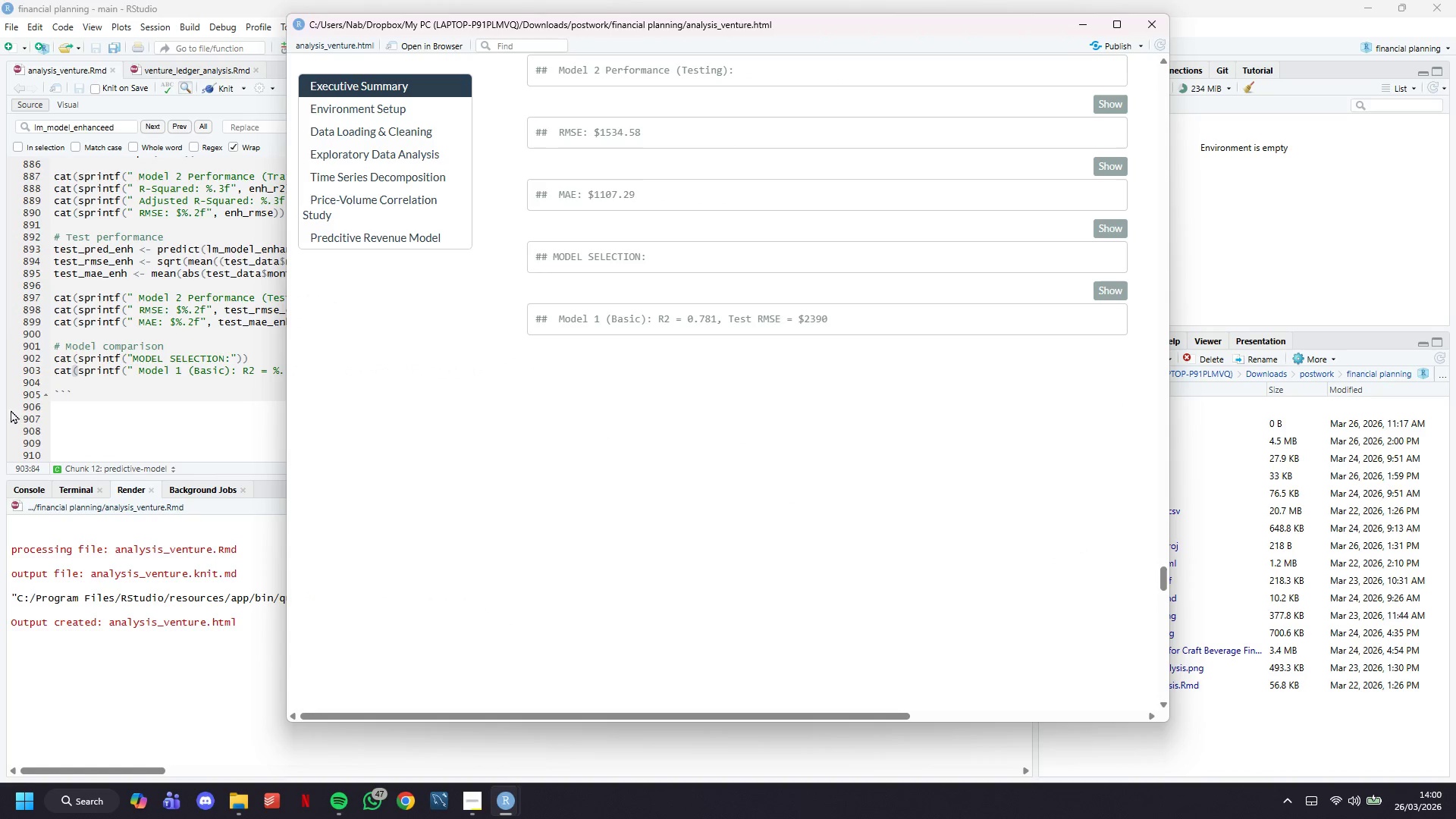 
left_click([146, 387])
 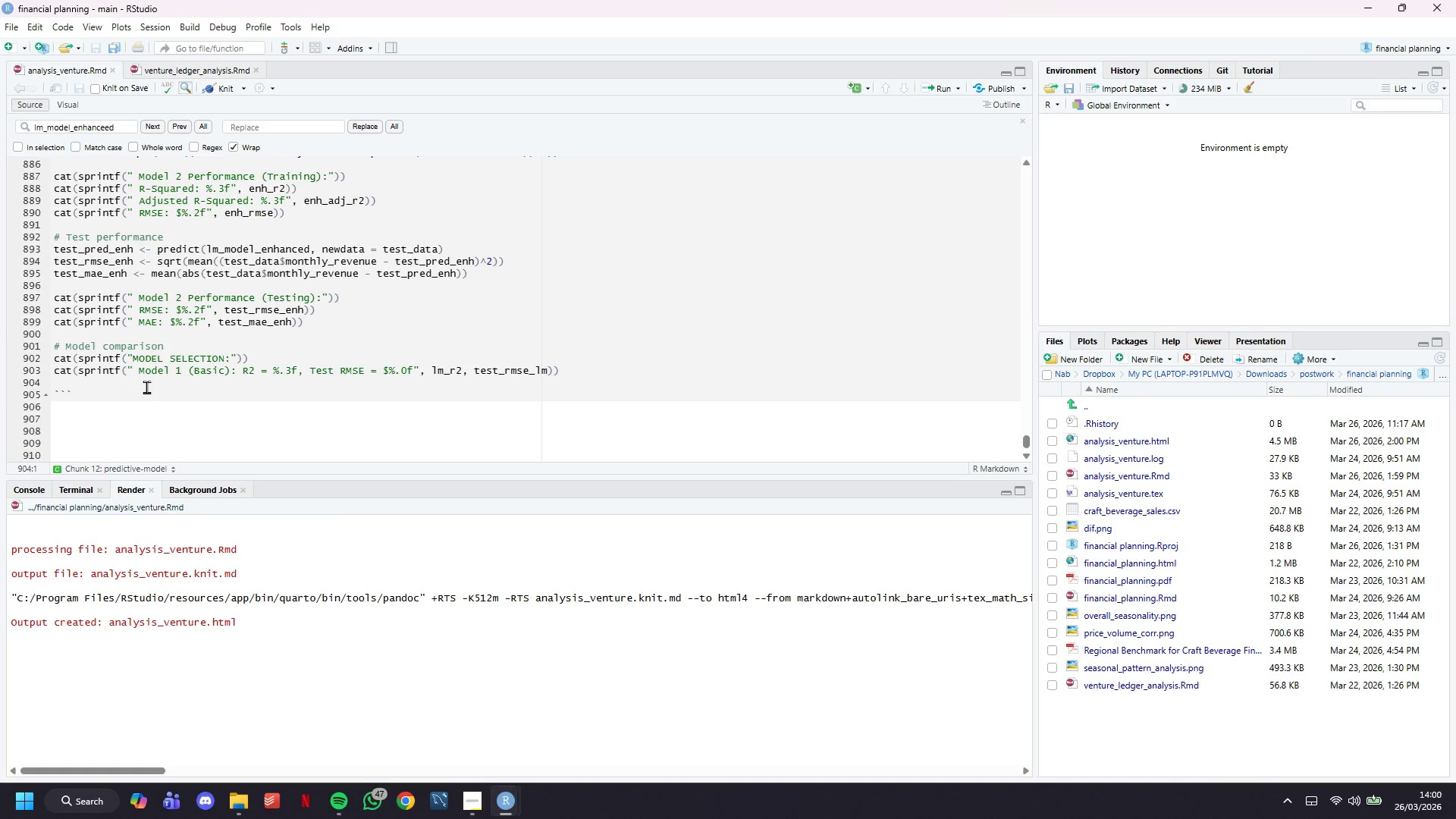 
type(cat(sprintf(" )
 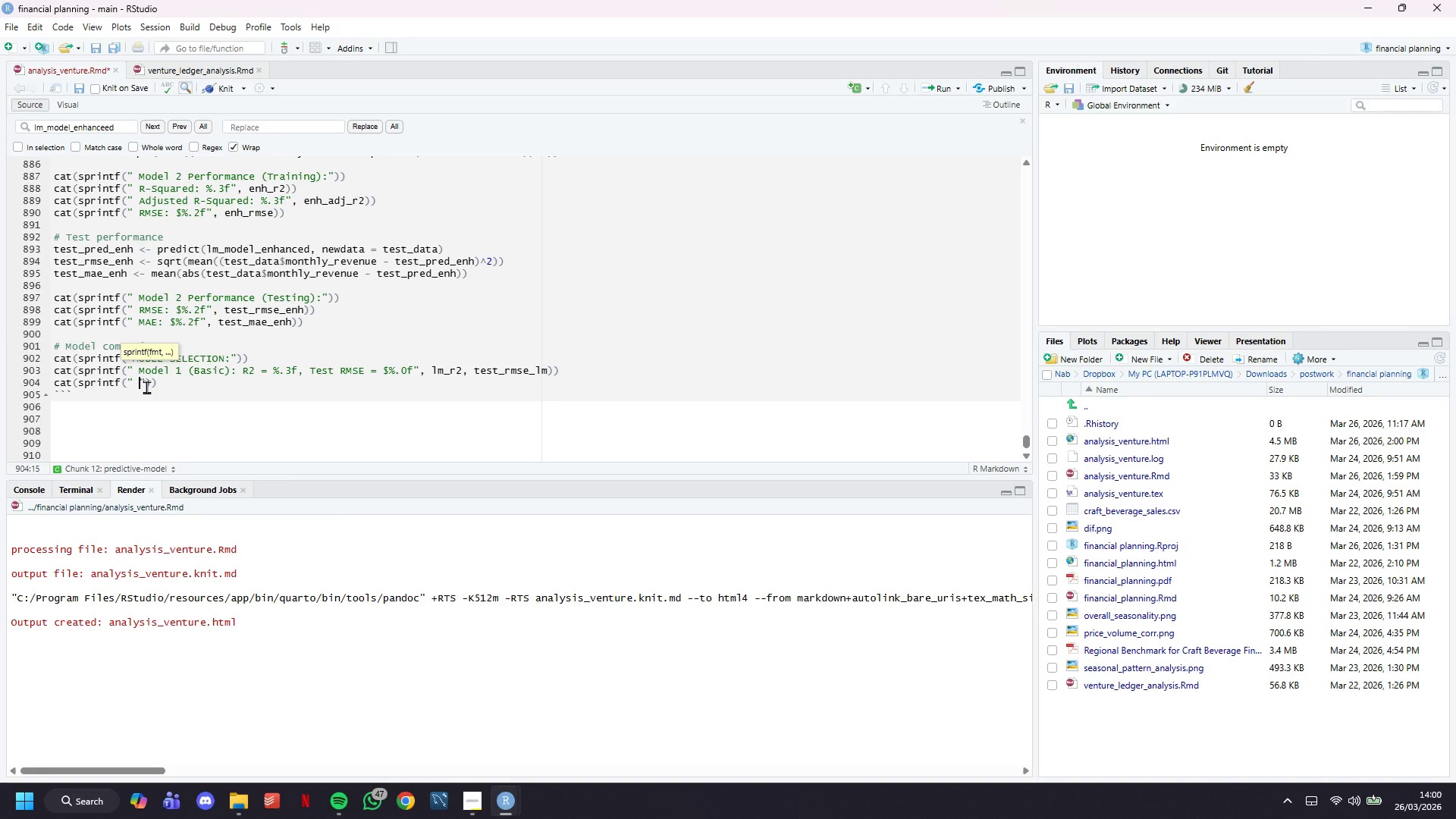 
type(Model 2 ())
 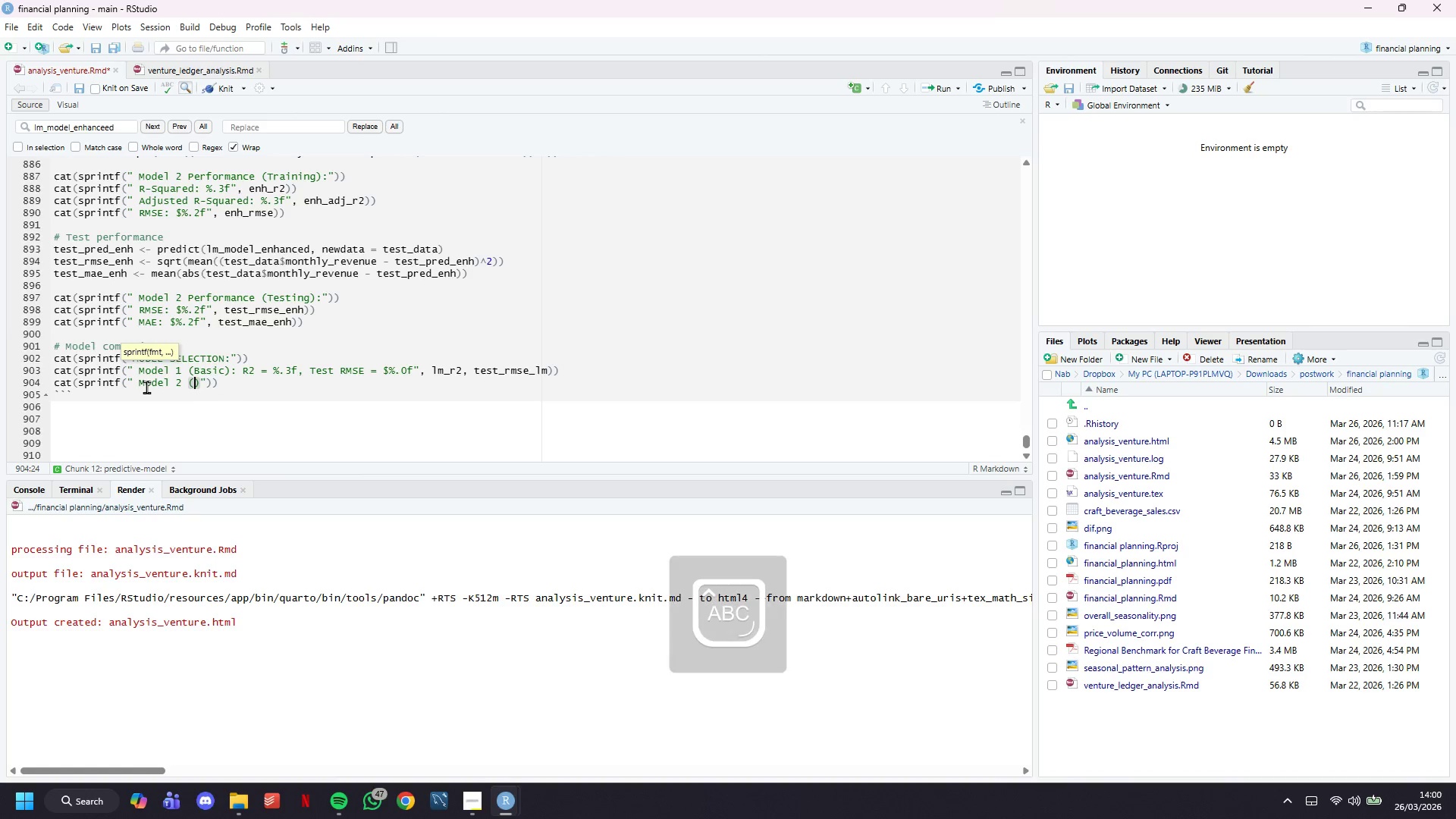 
 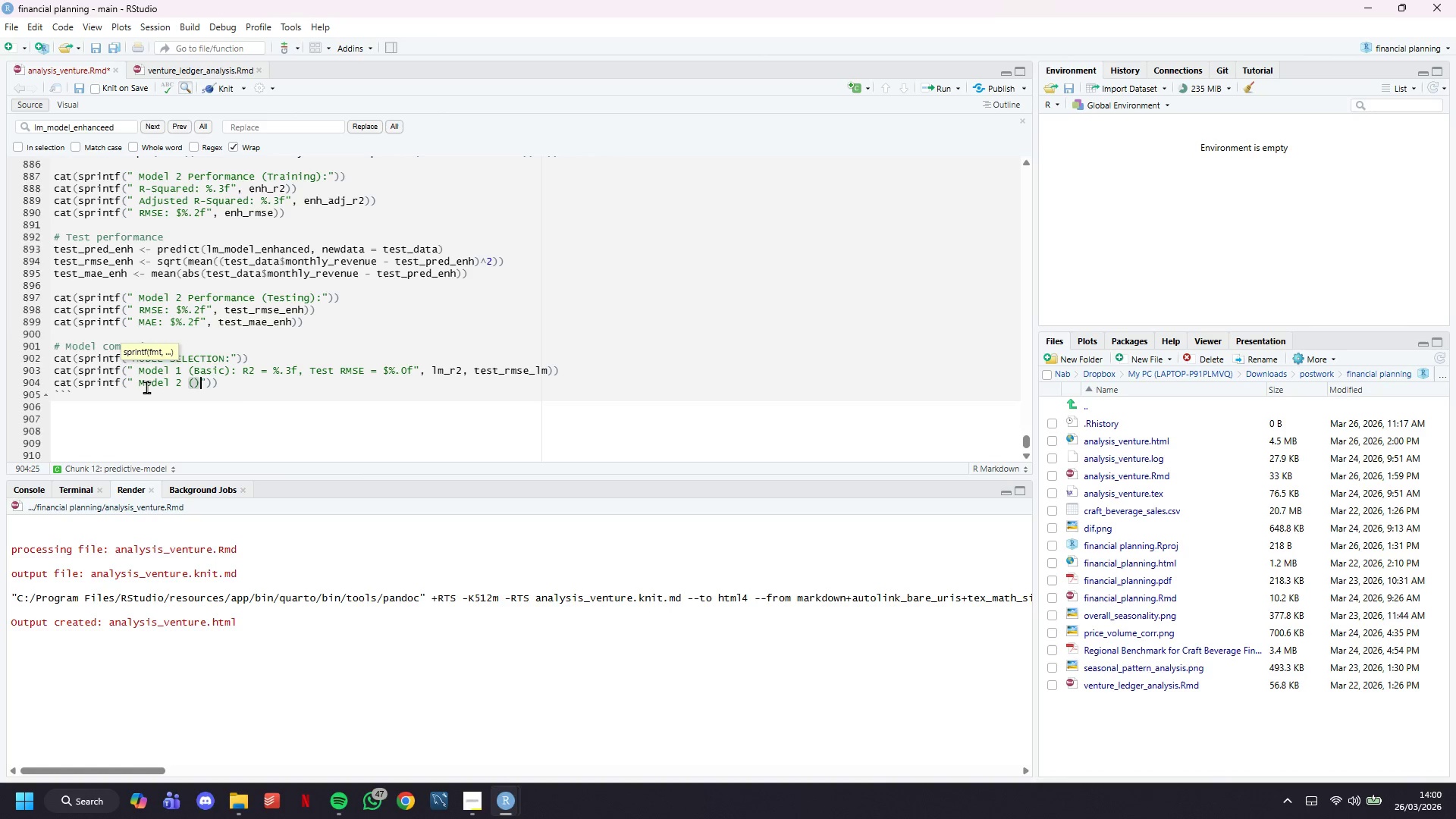 
key(ArrowLeft)
 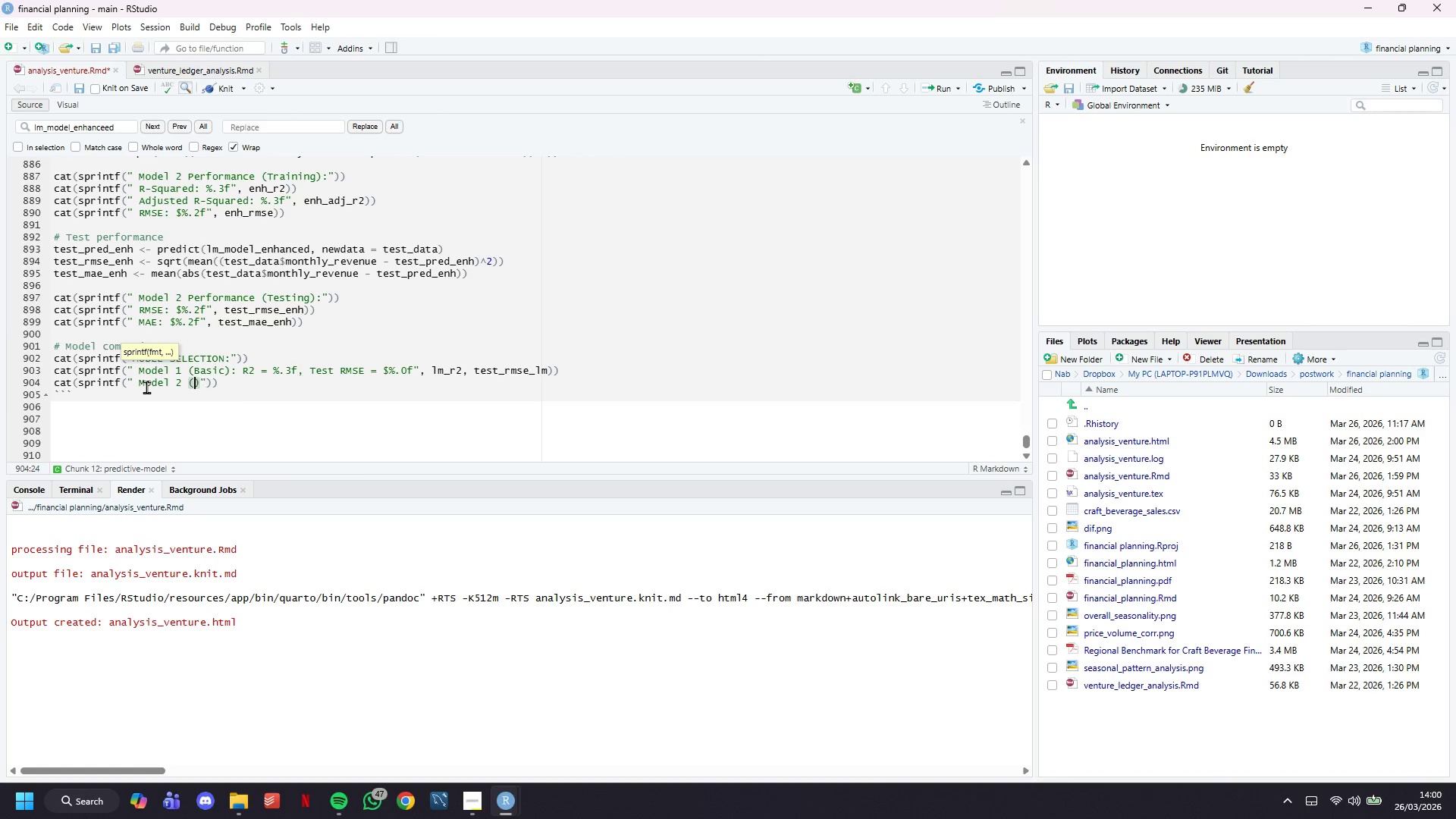 
type(Enhanced)
 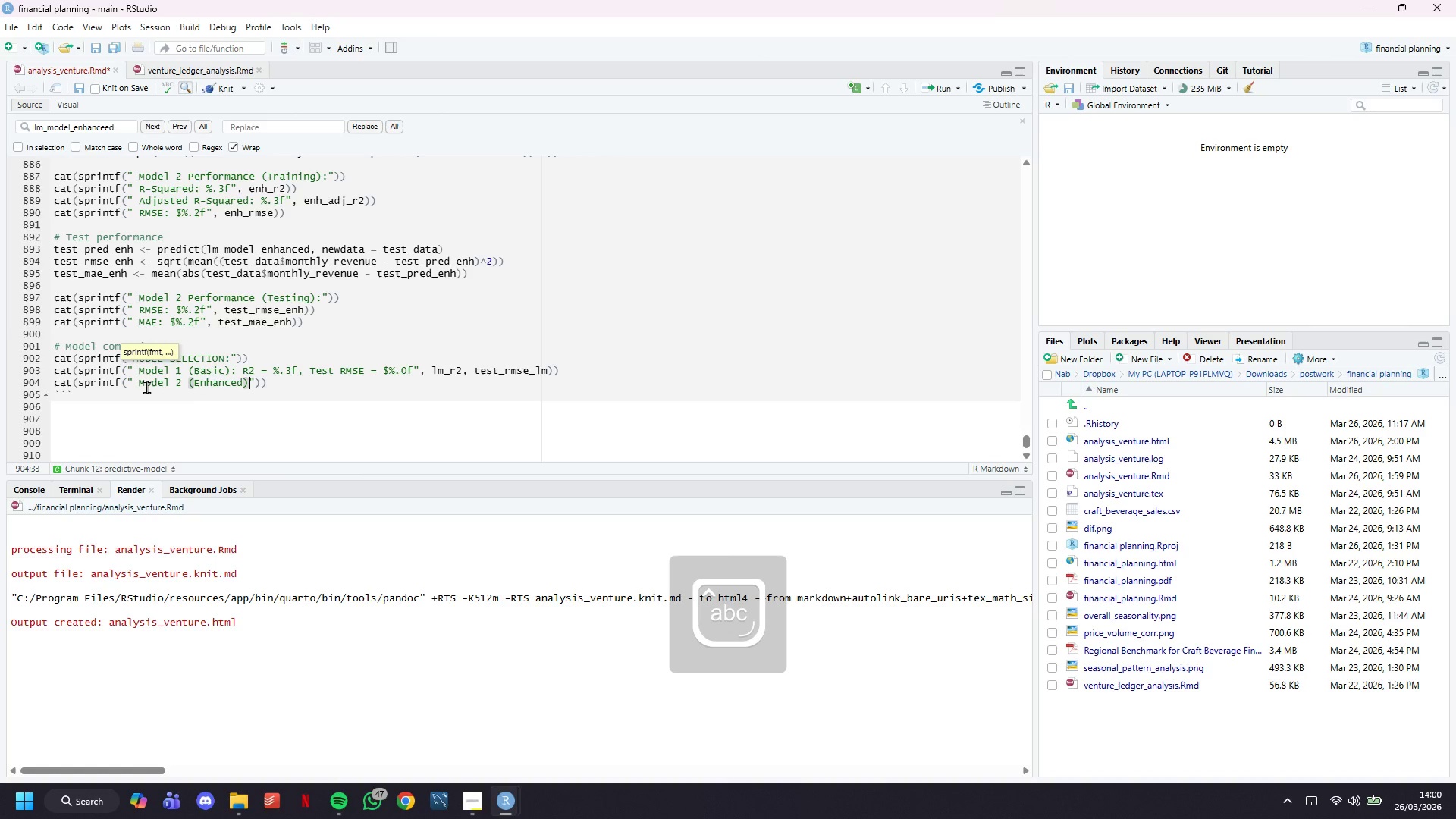 
key(ArrowRight)
 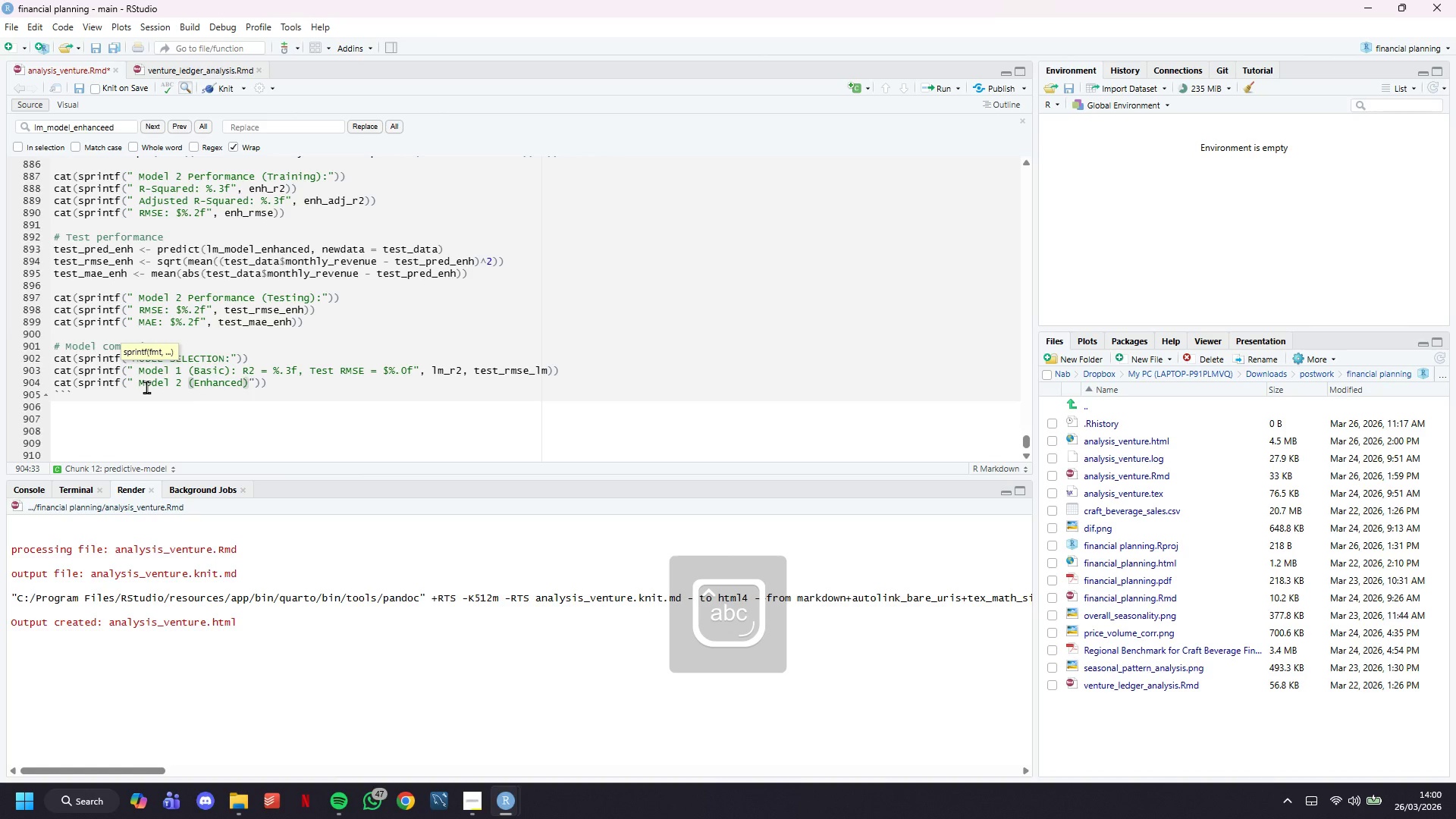 
type(: R2 = %.3f, Test RMSE = $%.0f, enh_r2, test_rmse_enh)
 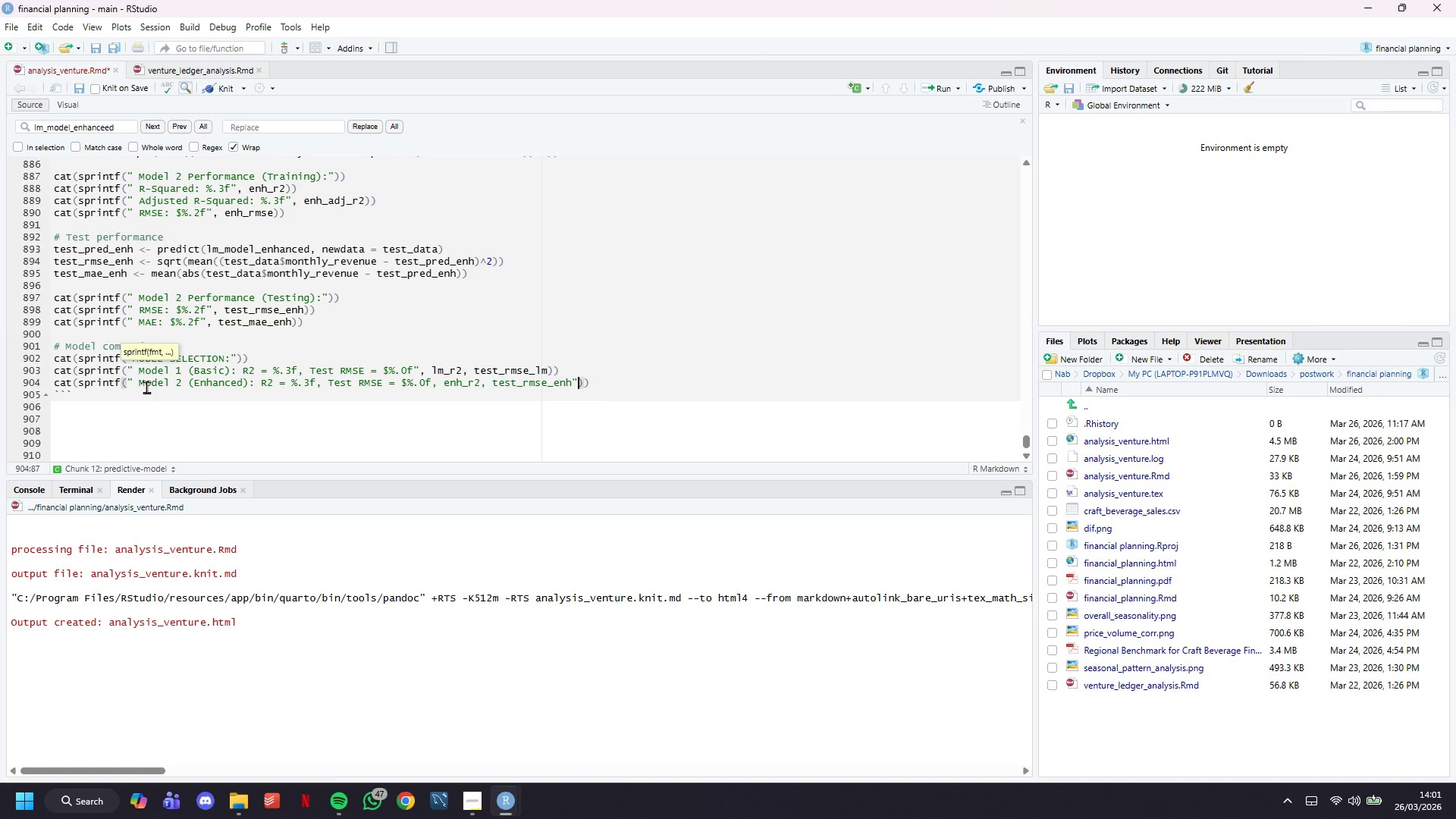 
 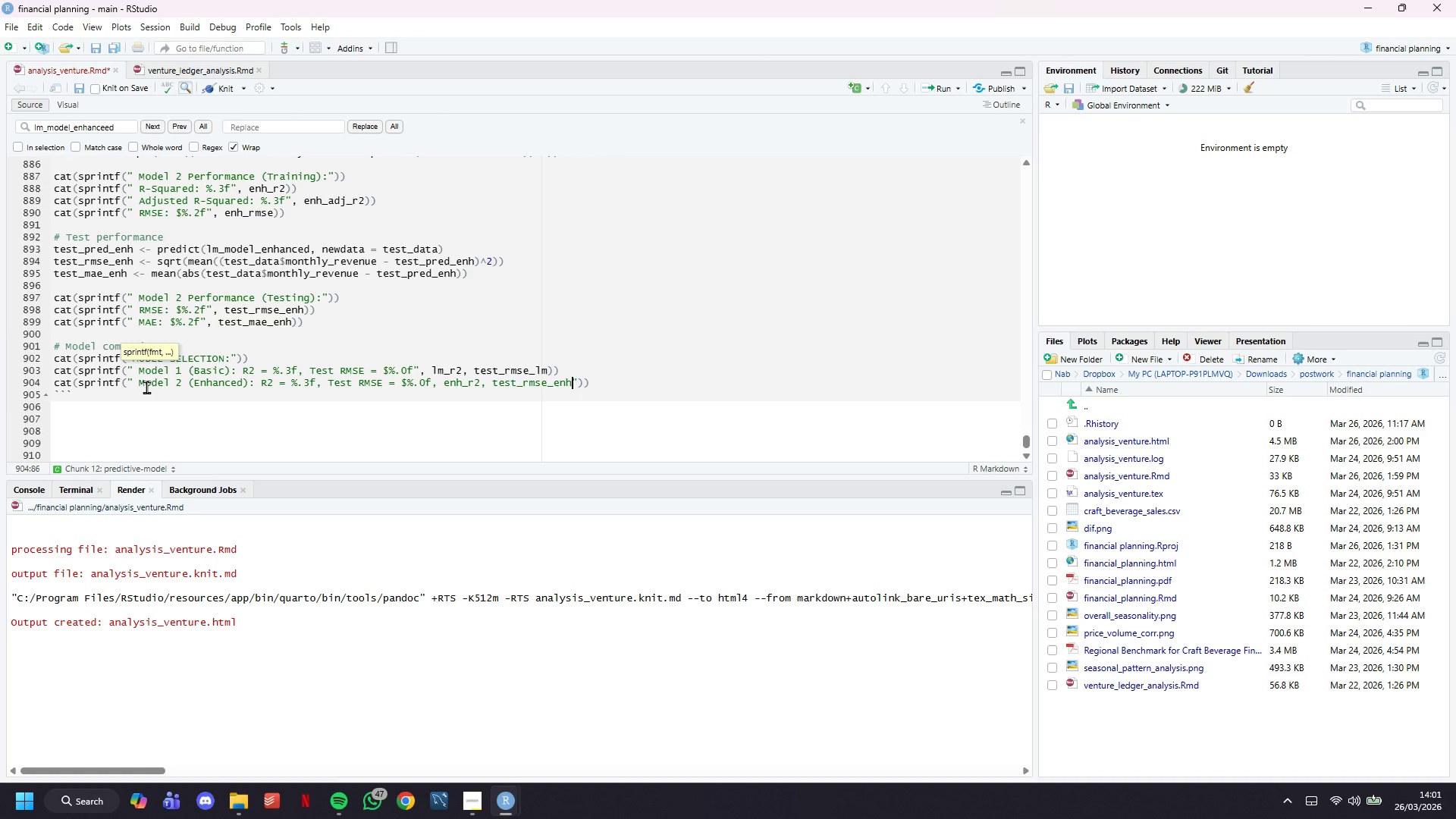 
key(ArrowRight)
 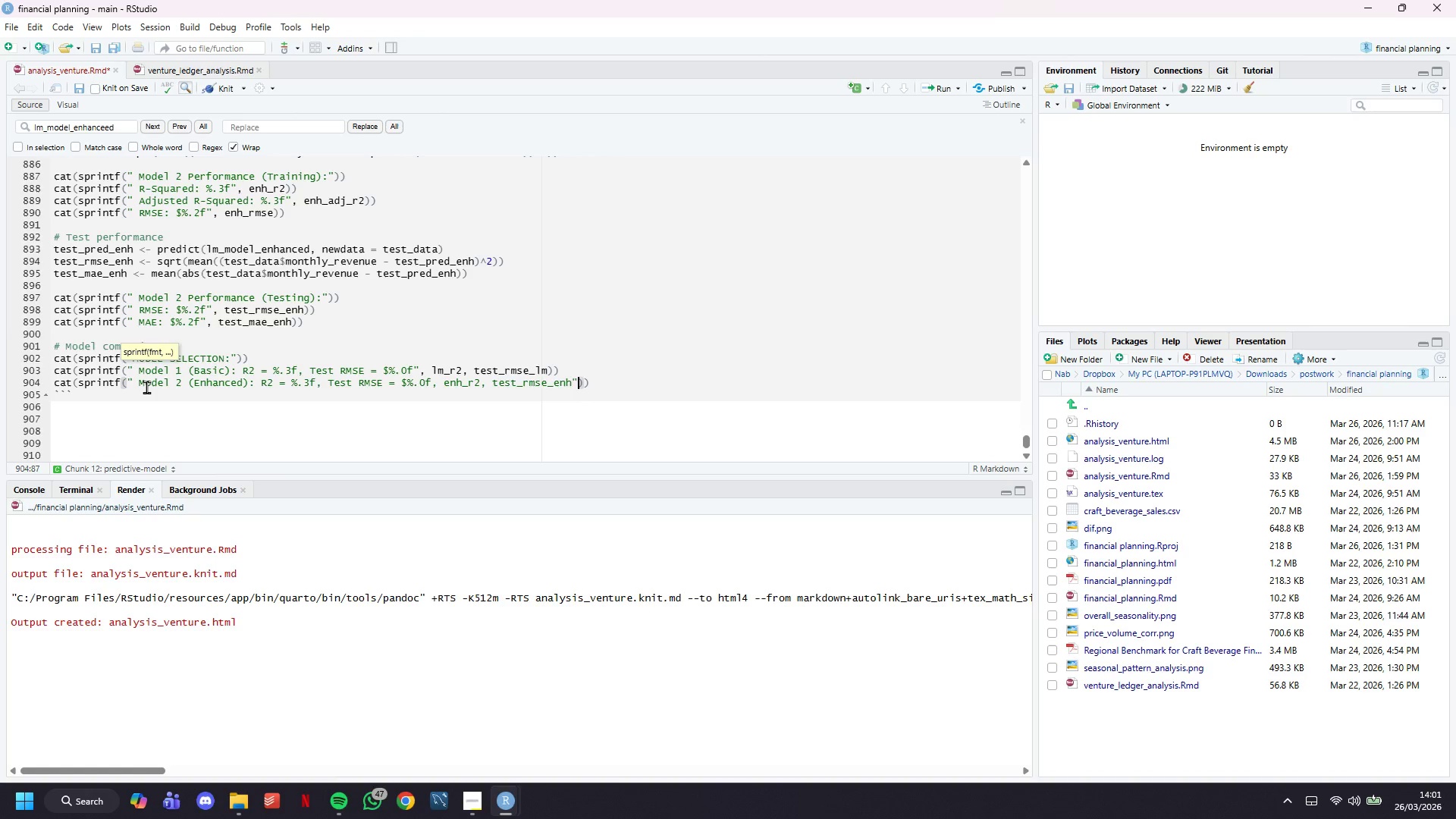 
key(ArrowRight)
 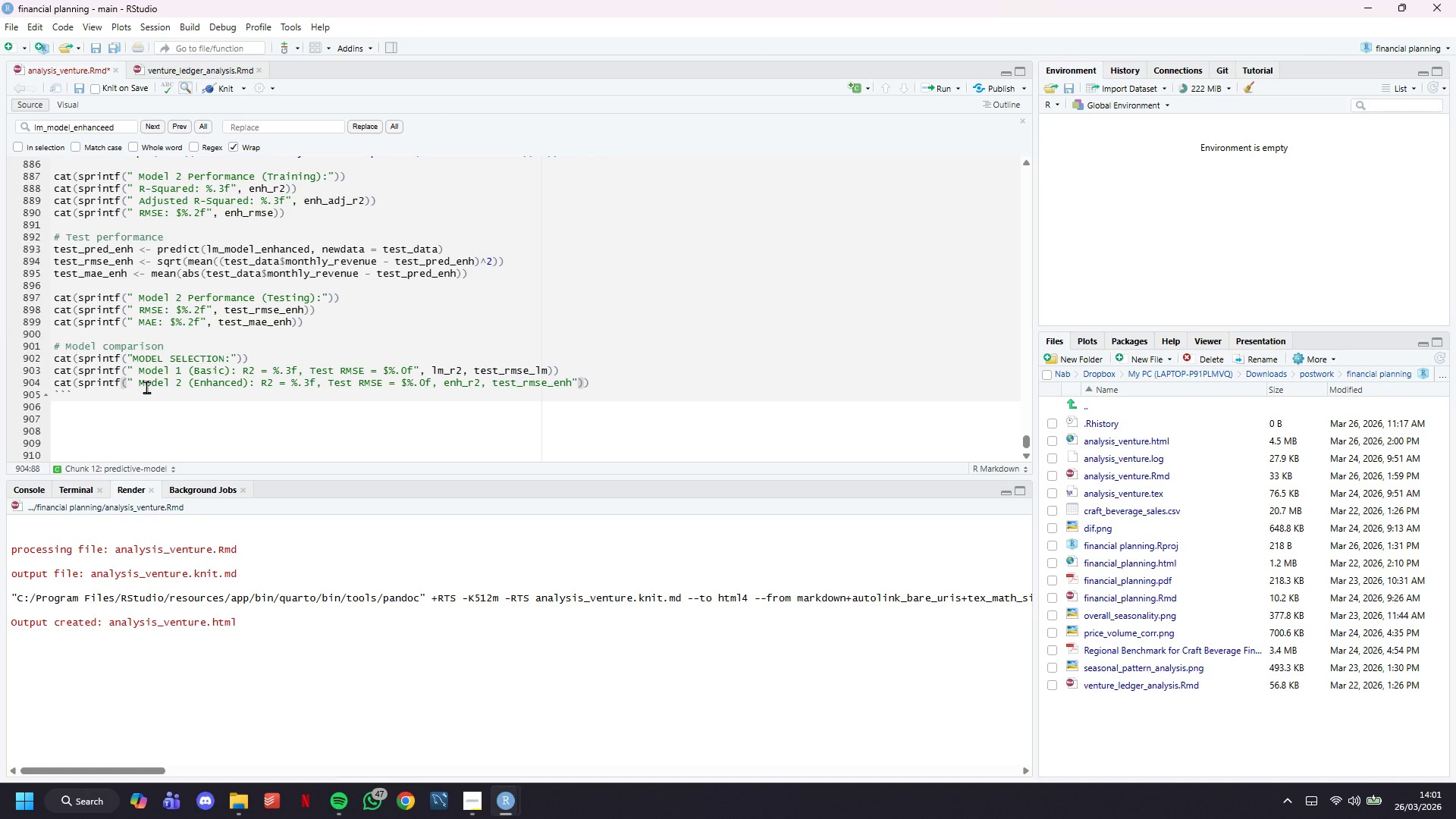 
key(ArrowLeft)
 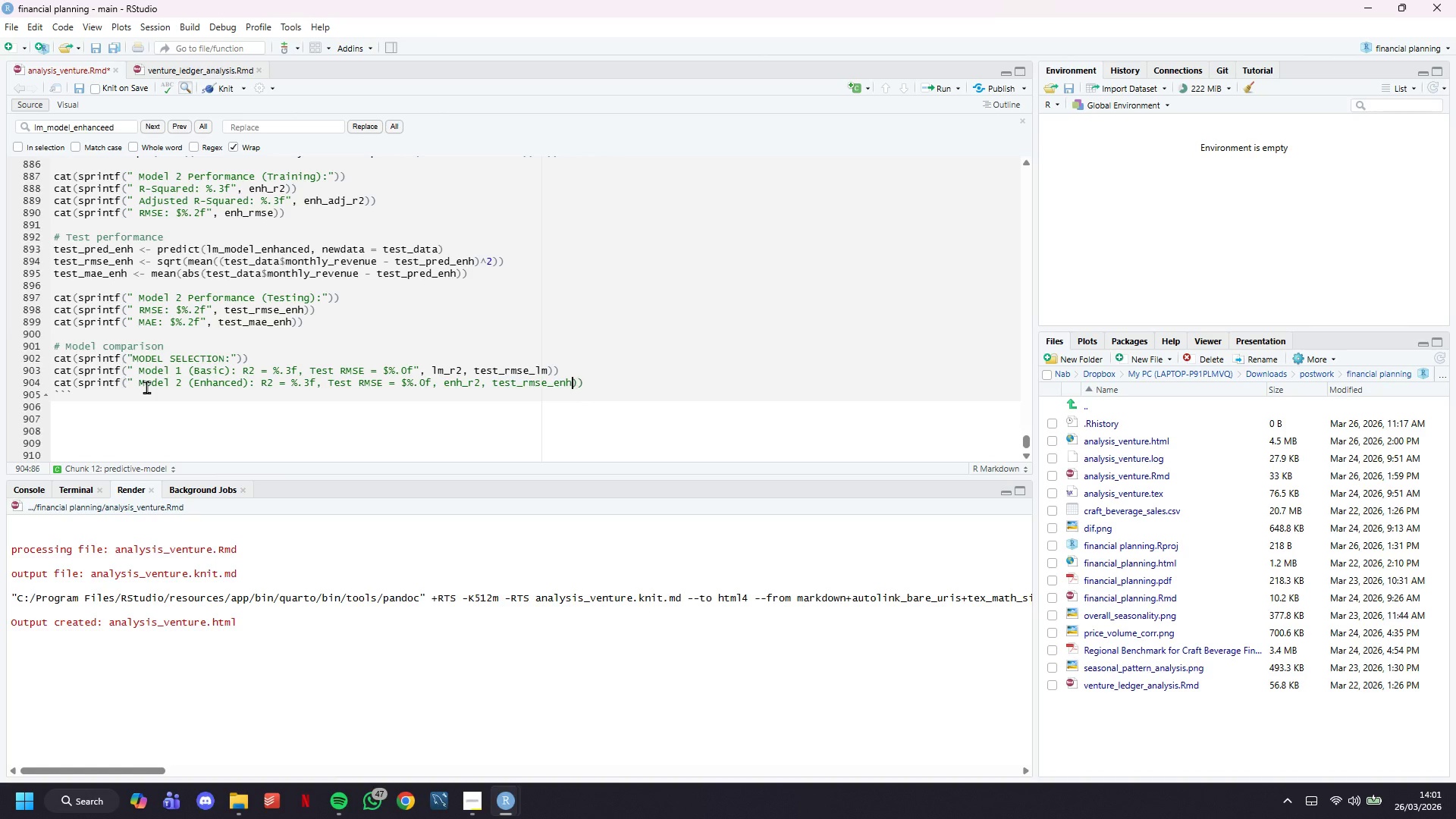 
key(Backspace)
 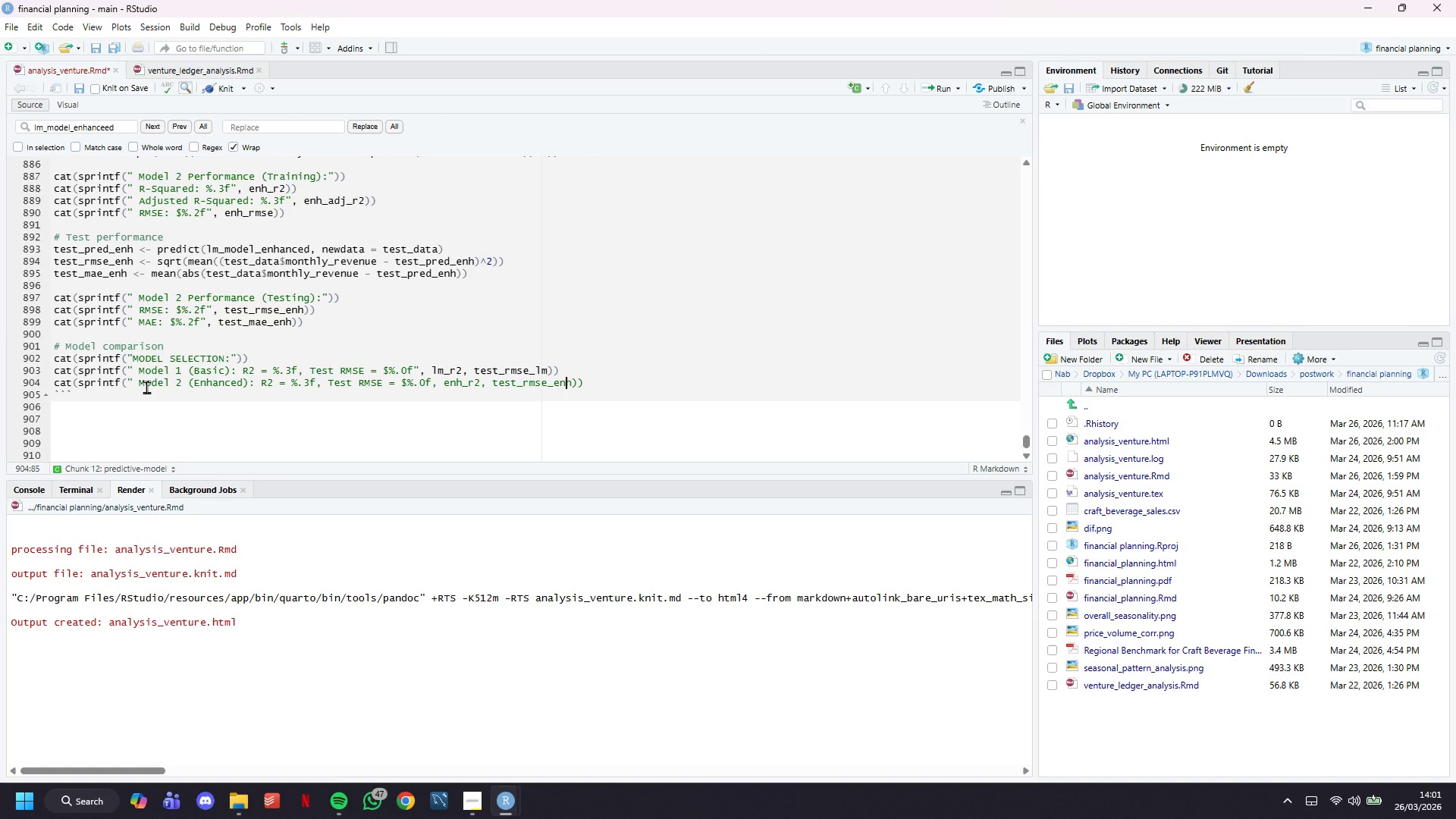 
hold_key(key=ArrowLeft, duration=1.09)
 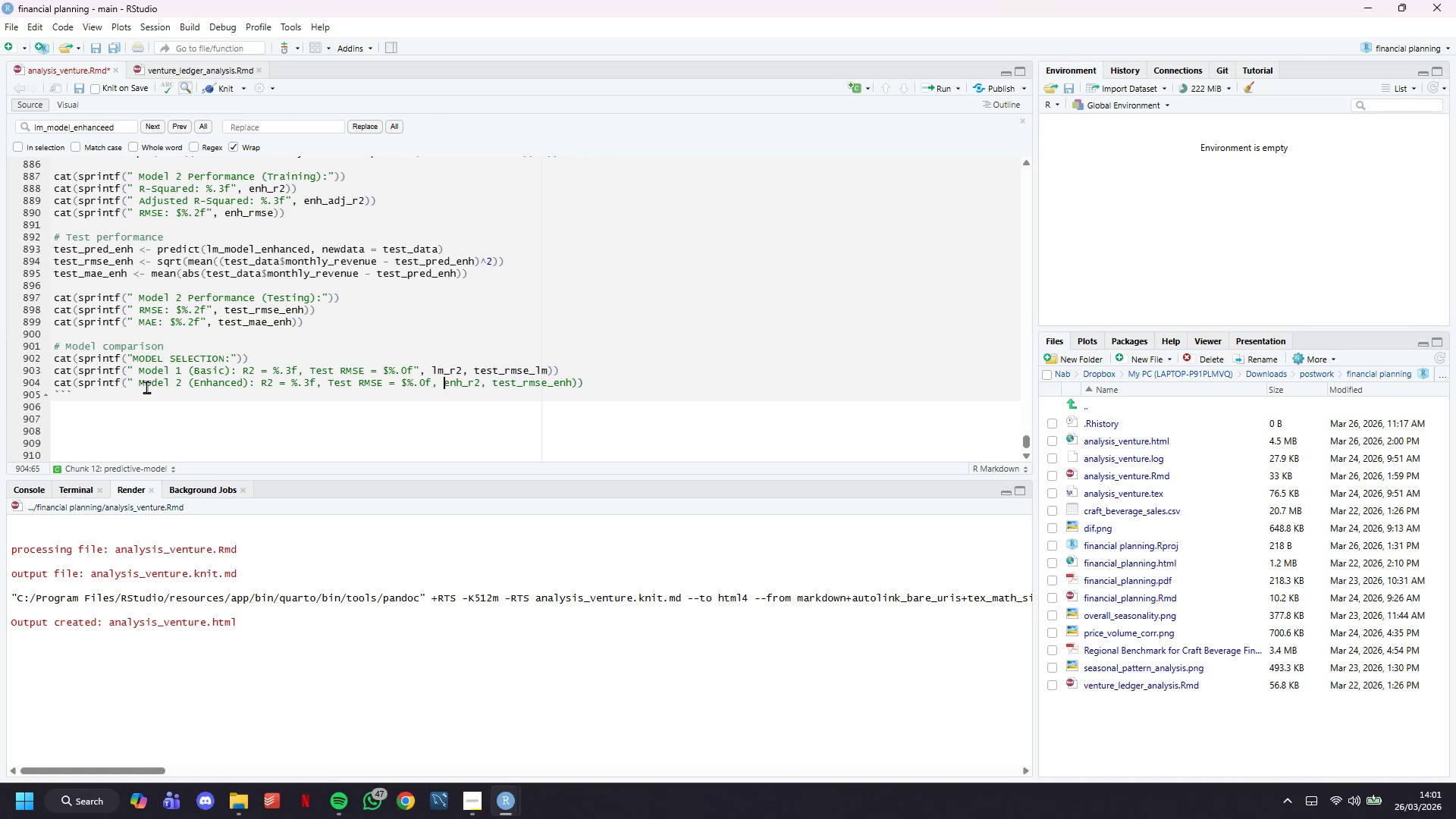 
key(ArrowLeft)
 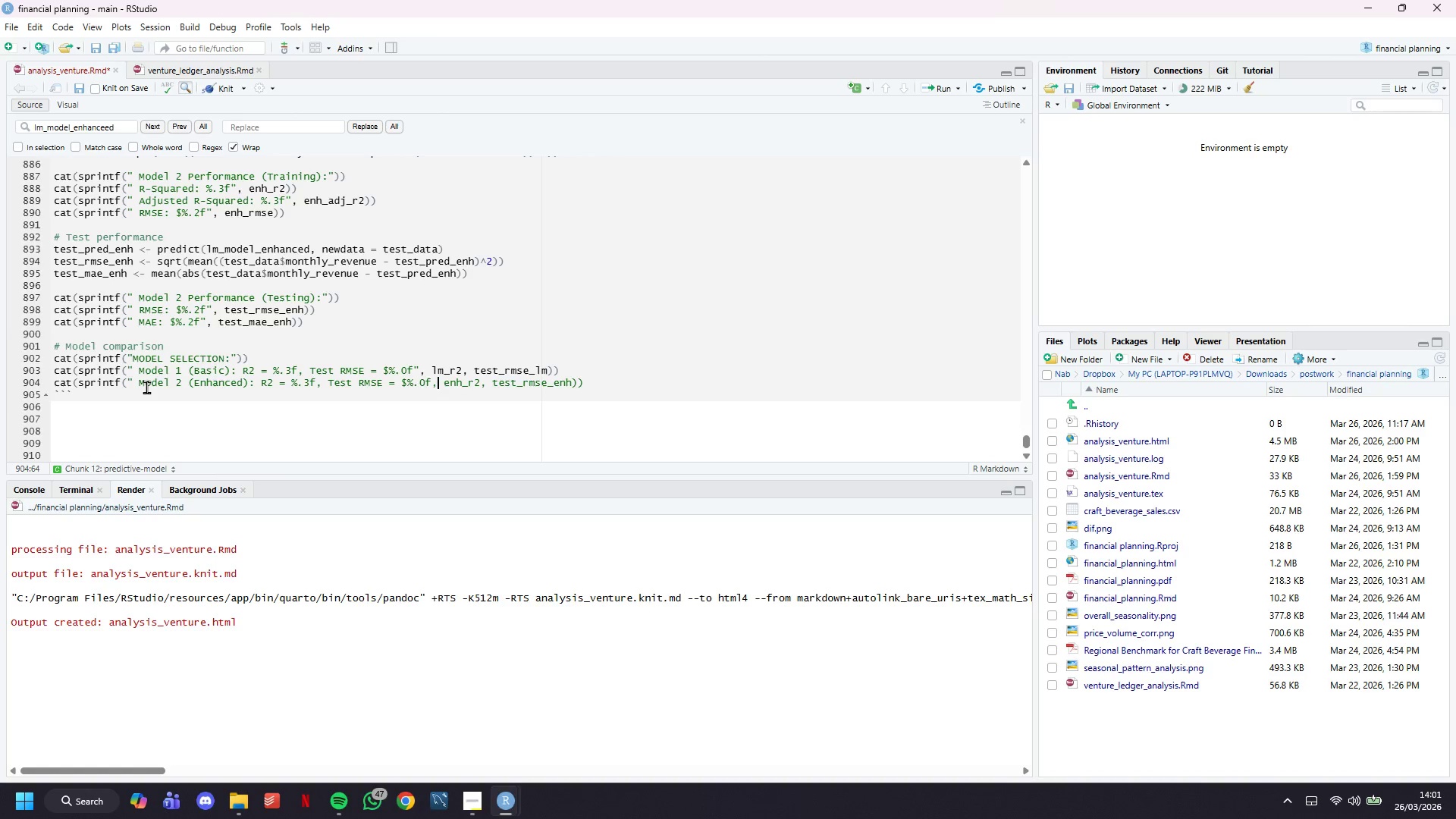 
key(ArrowLeft)
 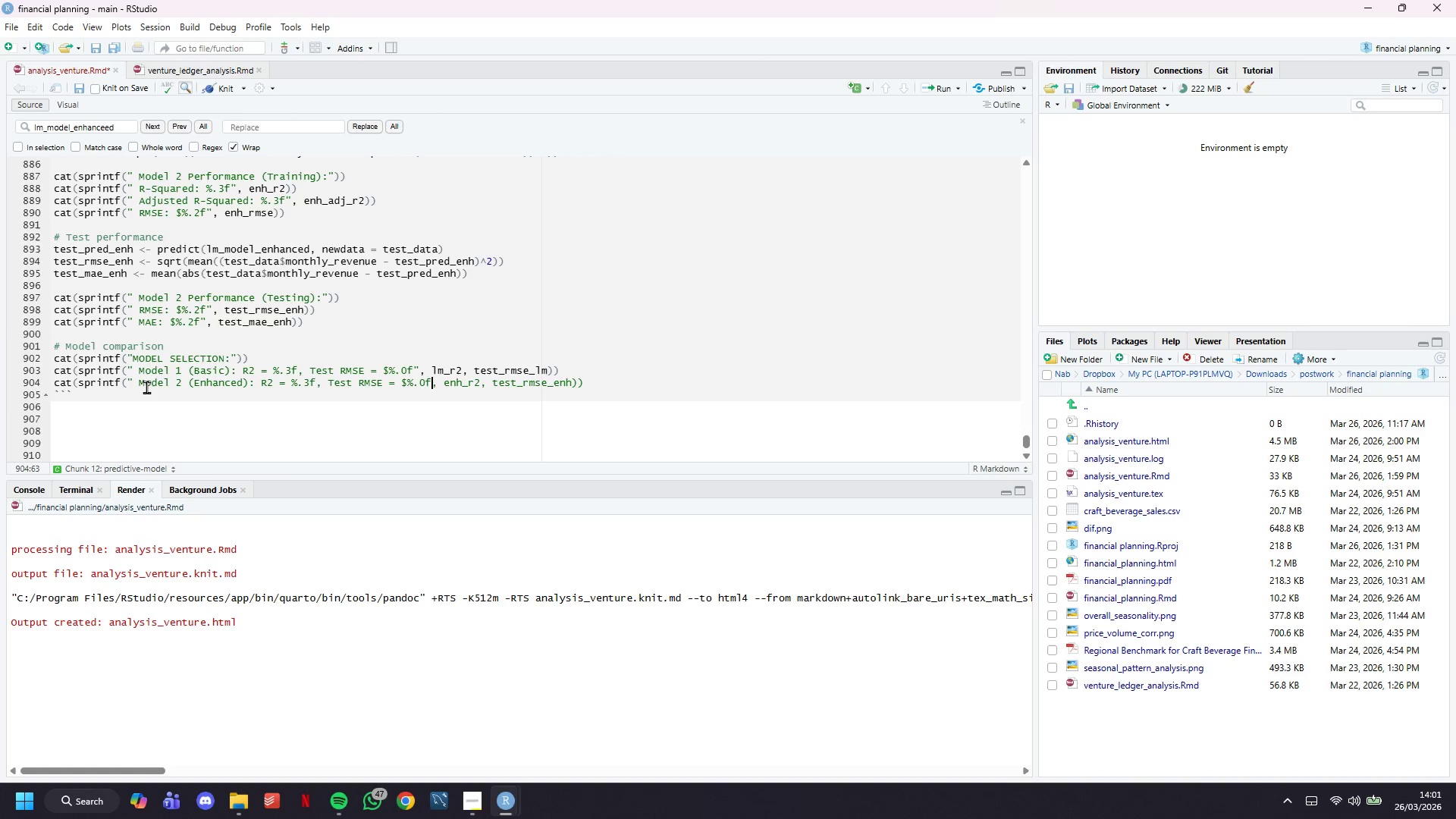 
key(ArrowLeft)
 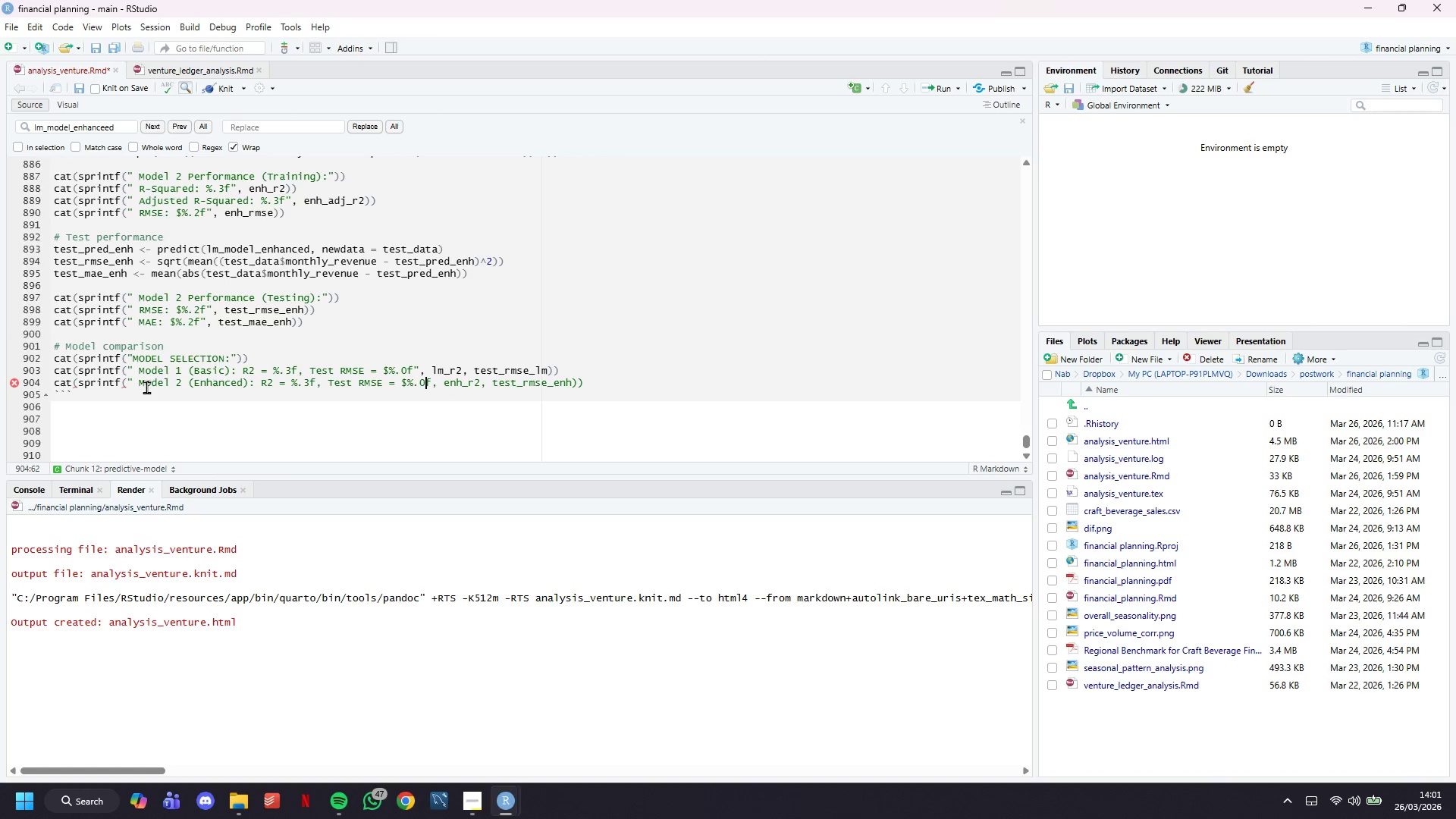 
key(ArrowRight)
 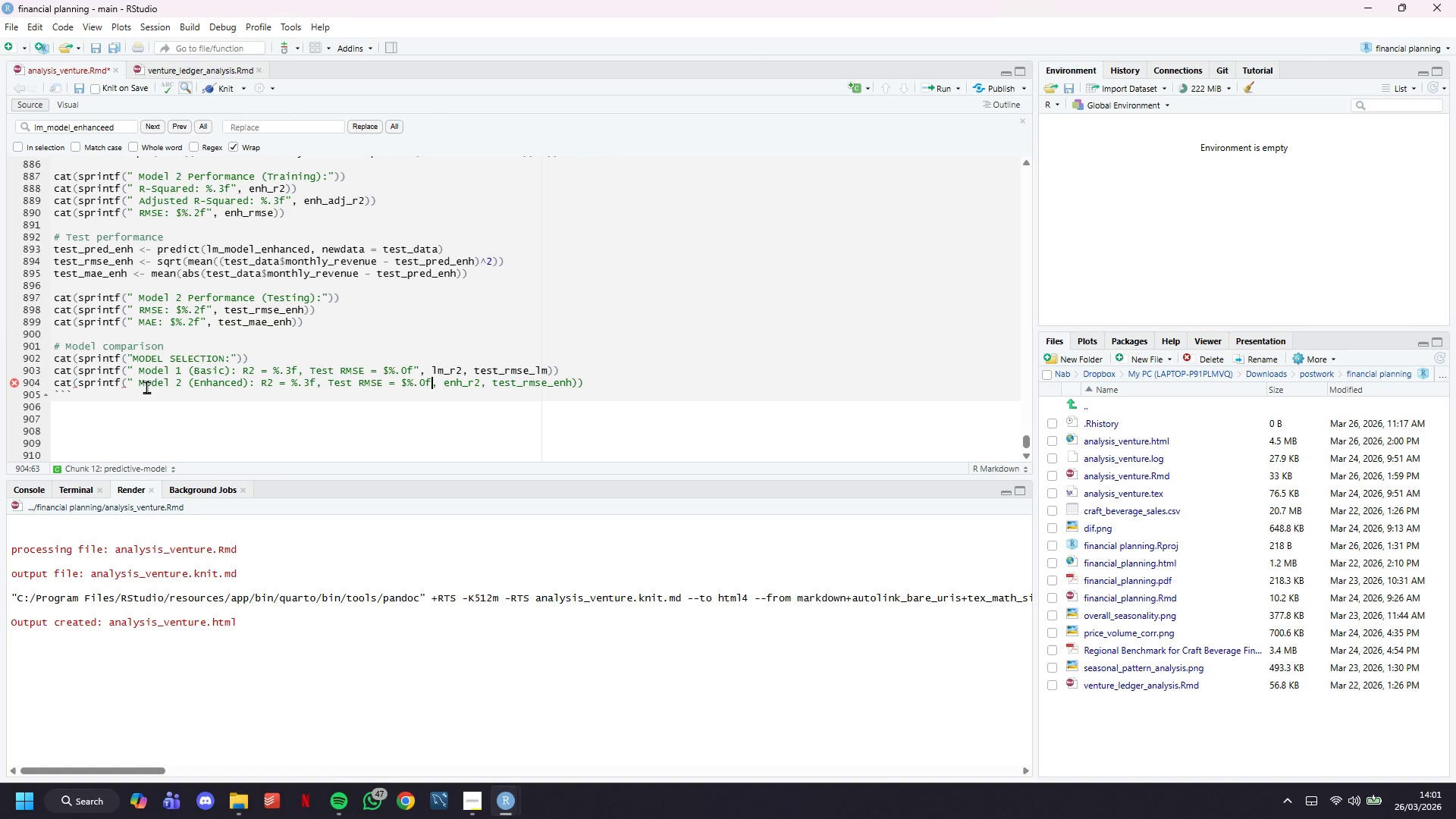 
key(Shift+Quote)
 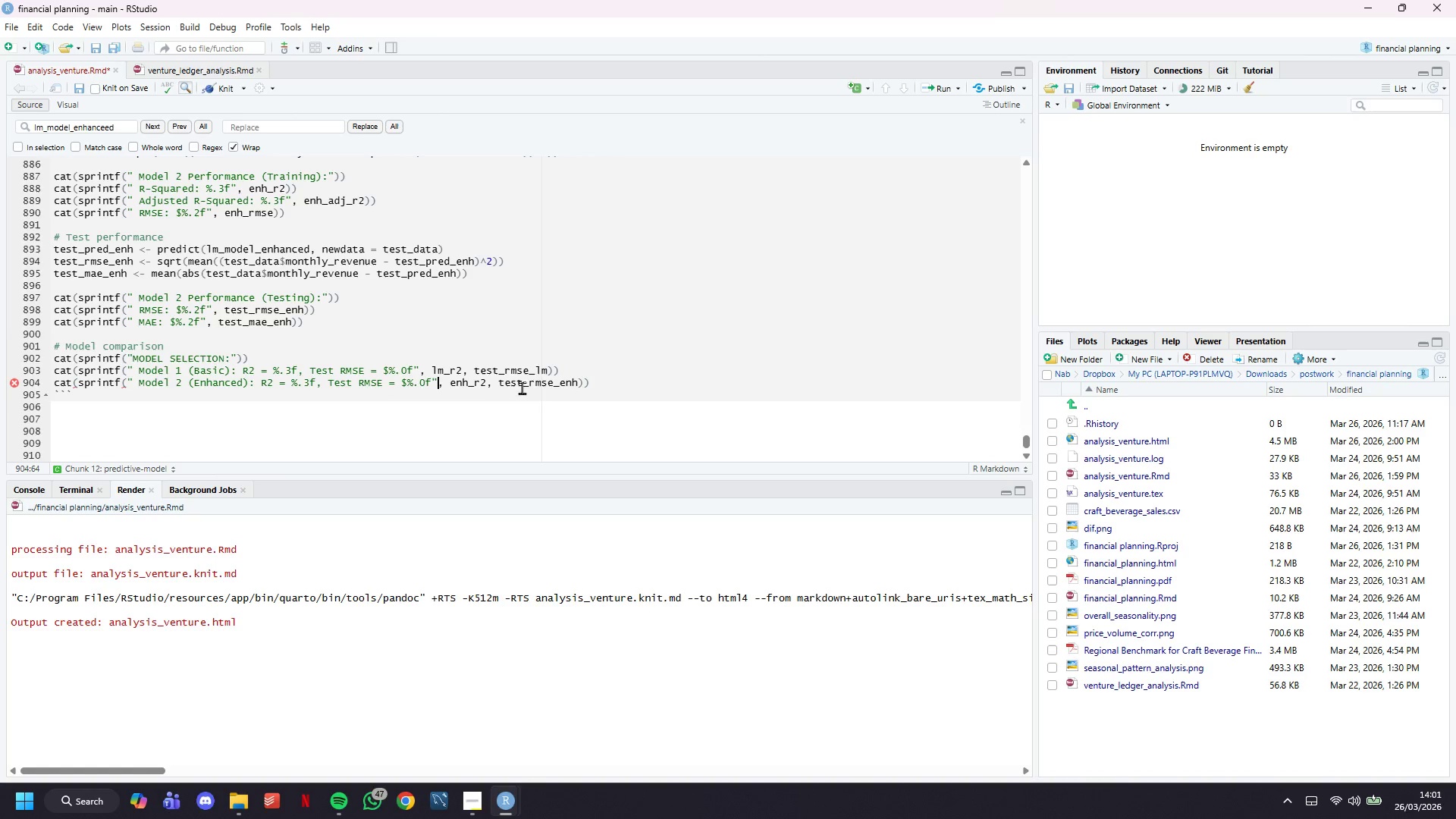 
left_click([621, 386])
 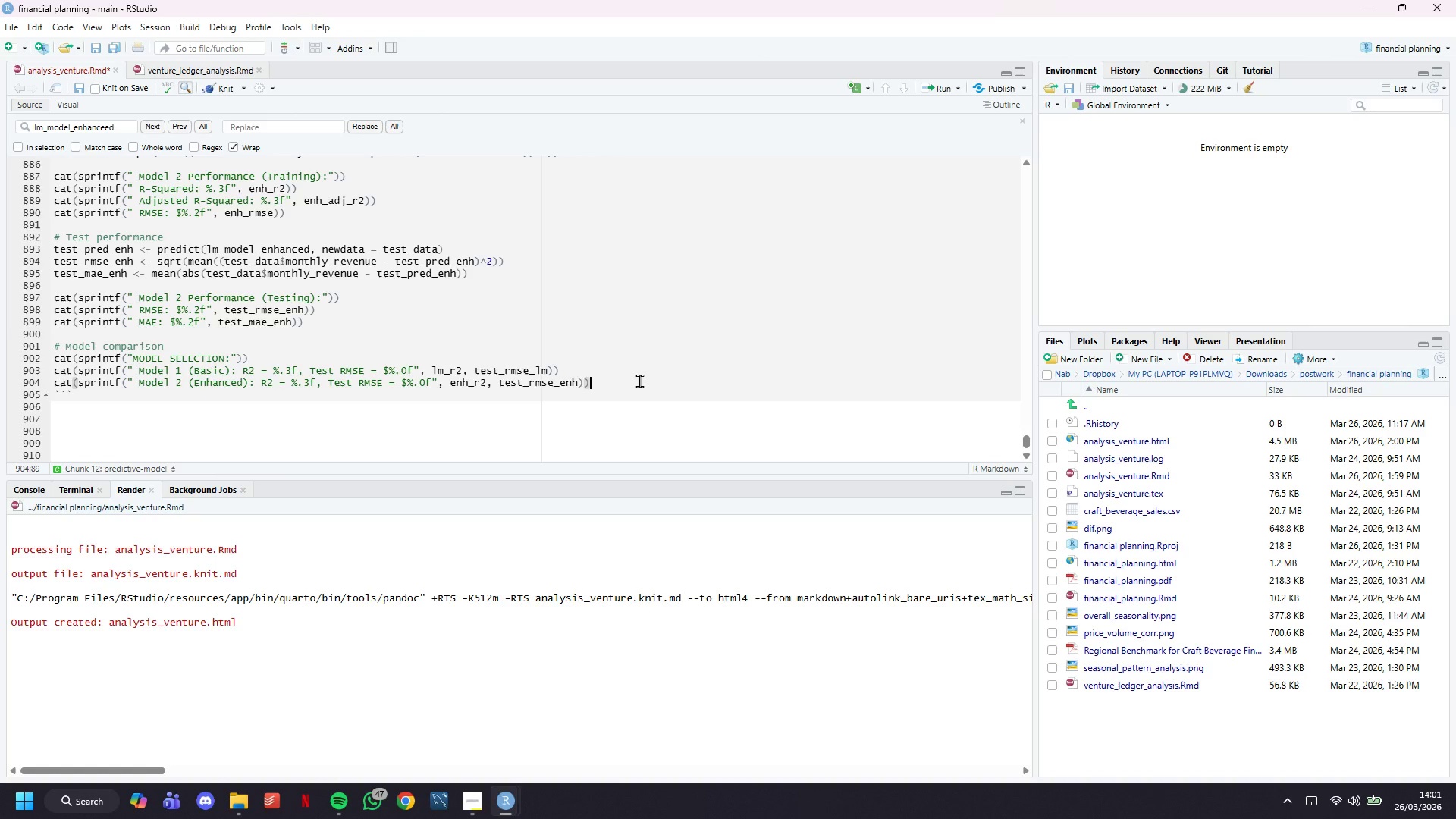 
key(Enter)
 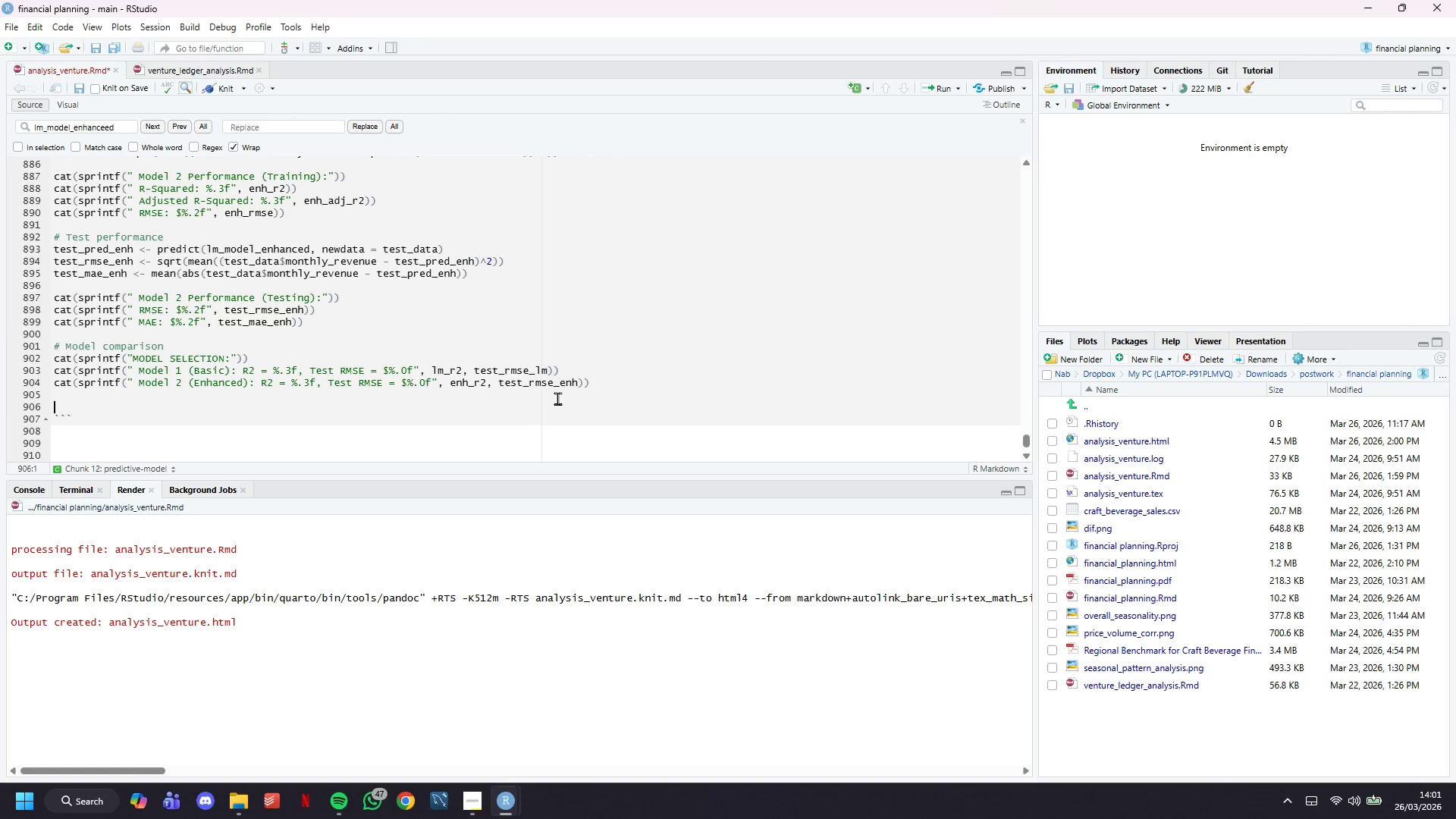 
key(Enter)
 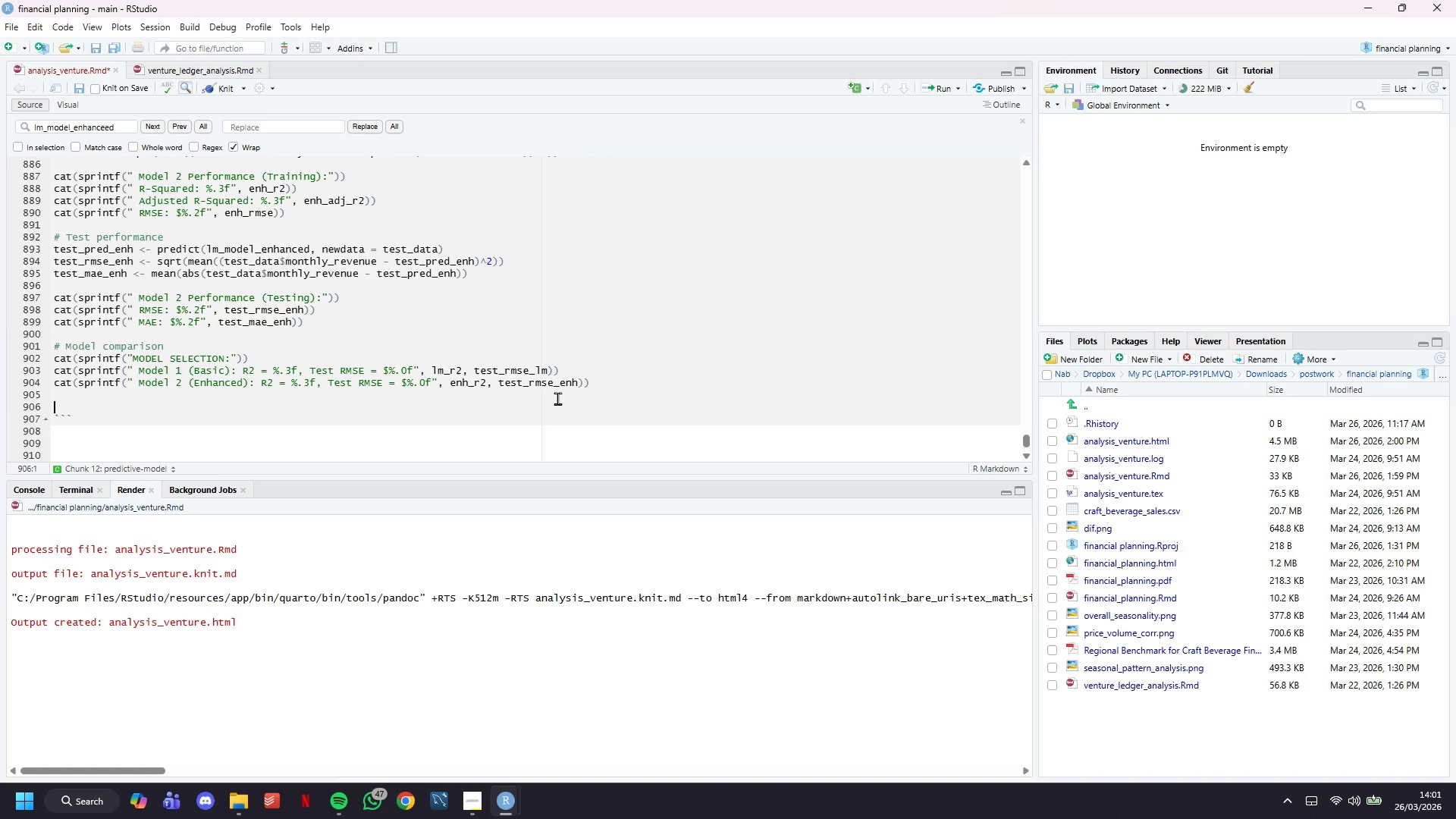 
key(Control+S)